 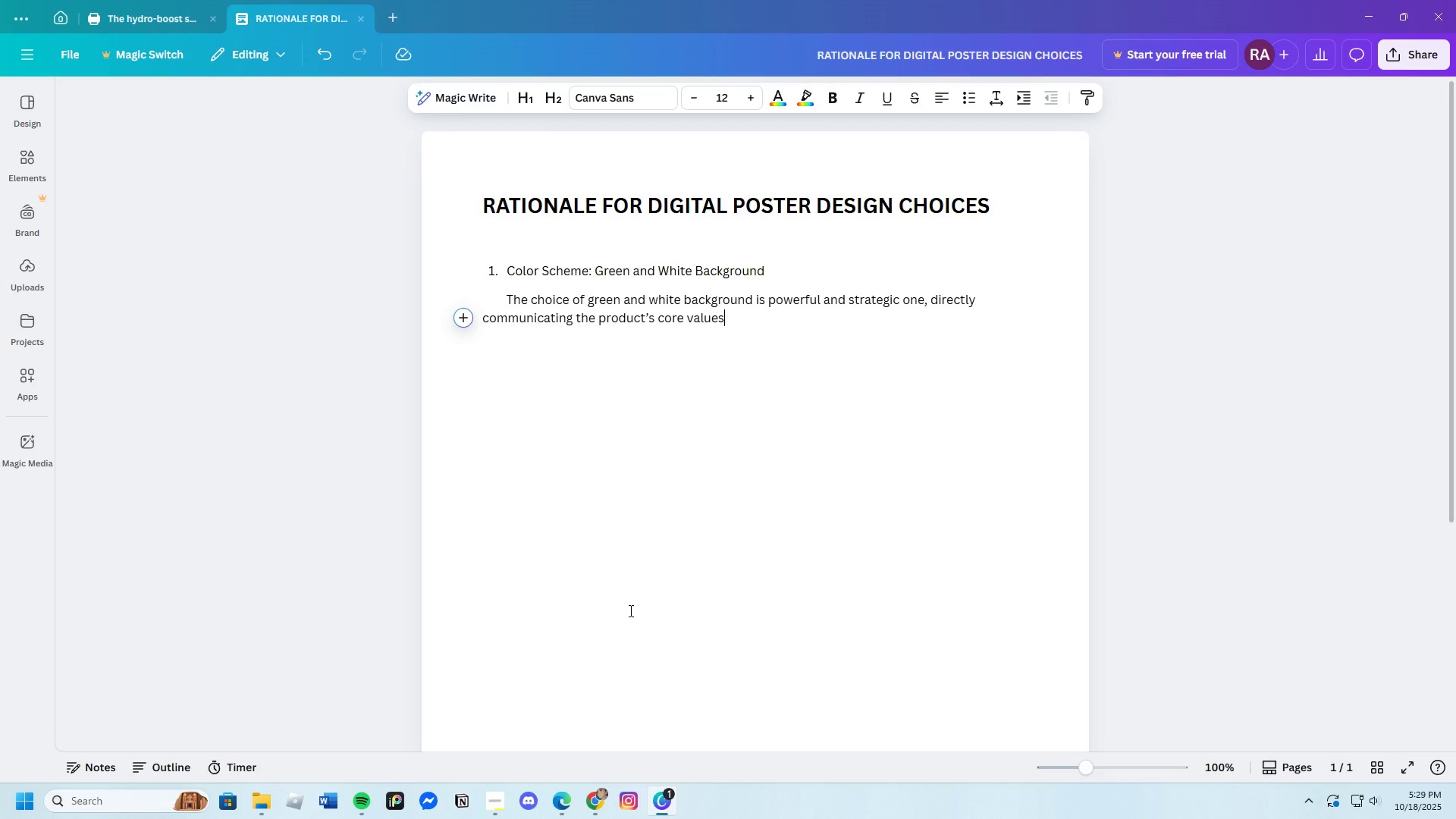 
key(Period)
 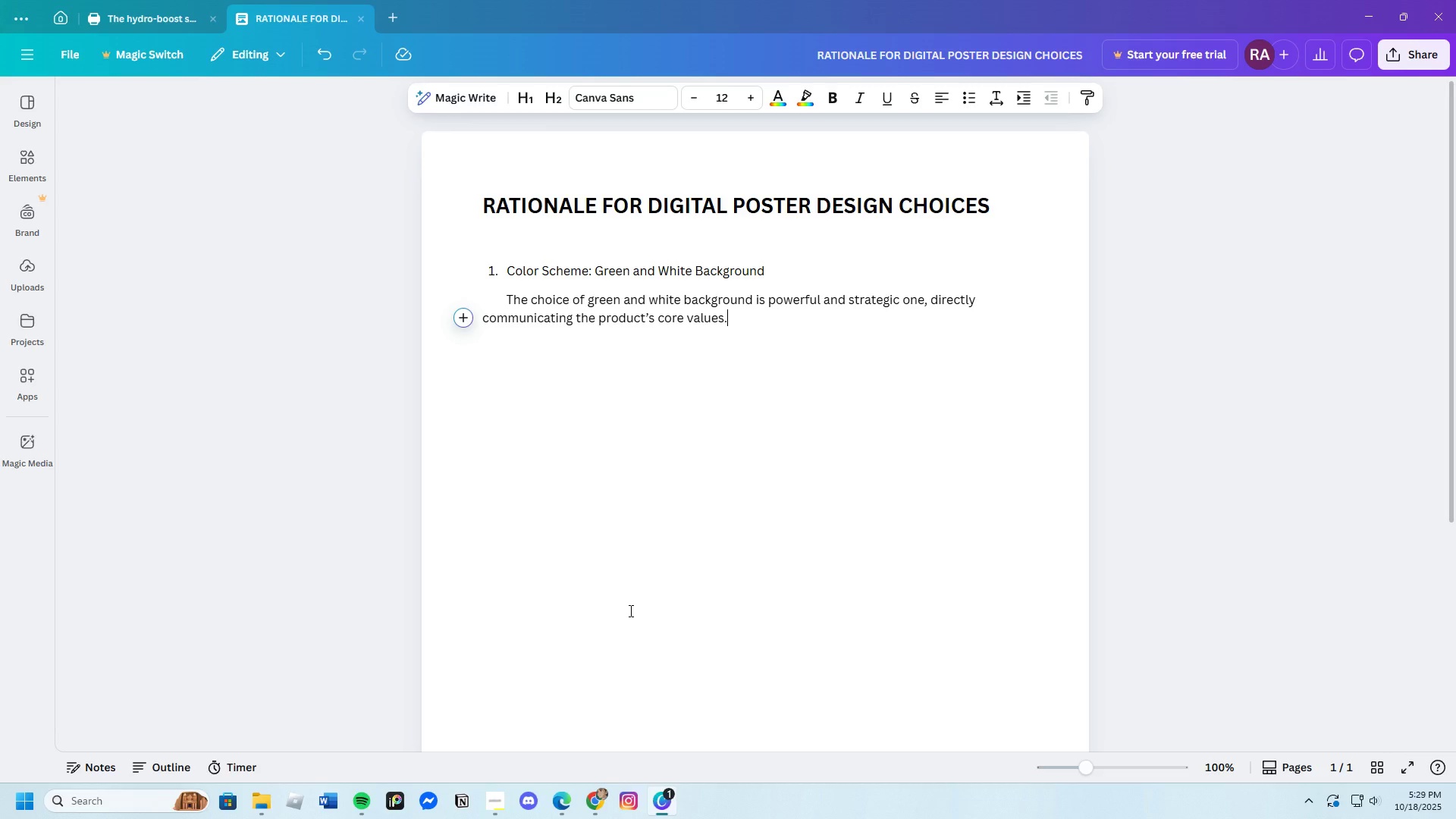 
key(Enter)
 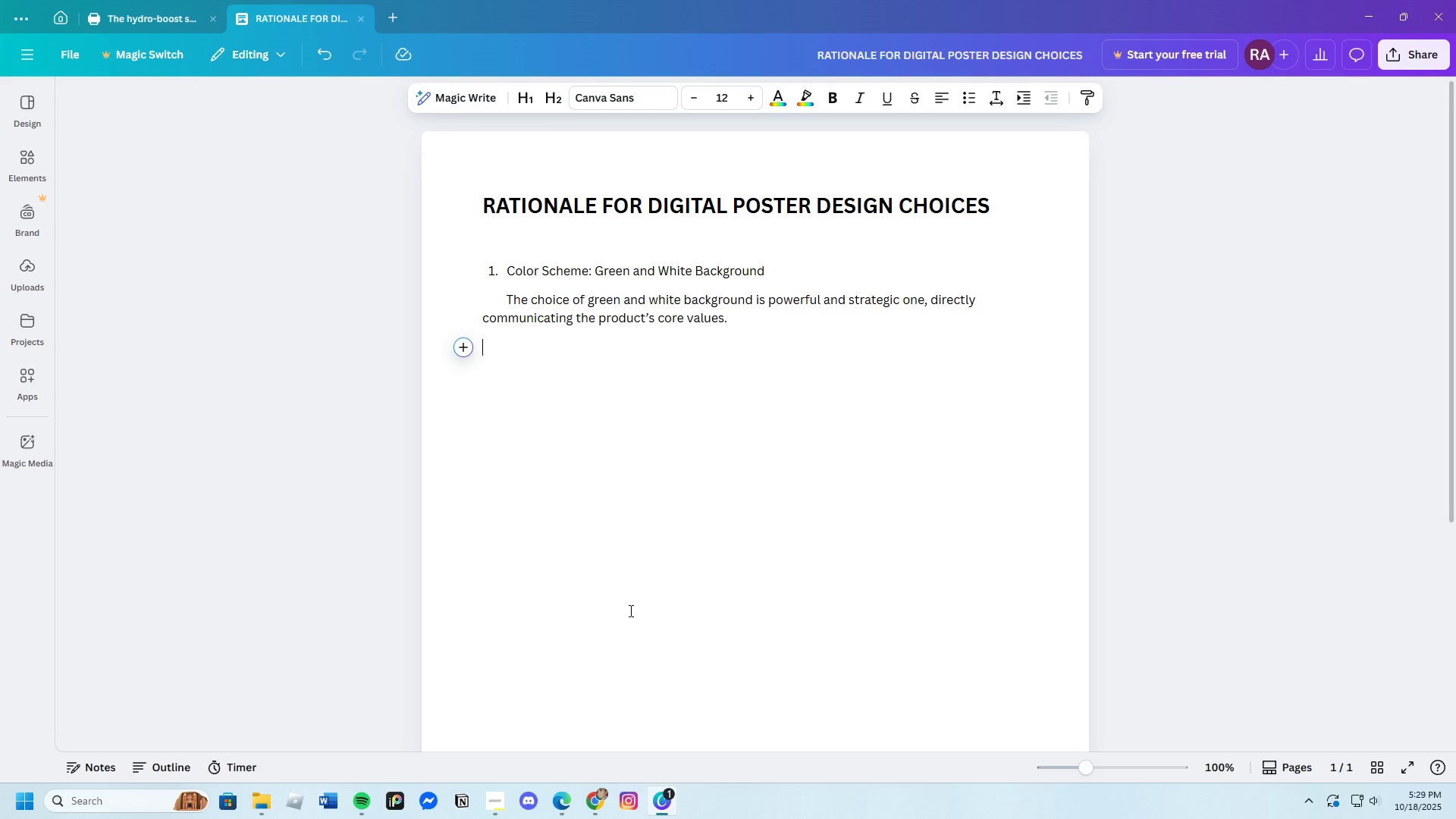 
wait(11.47)
 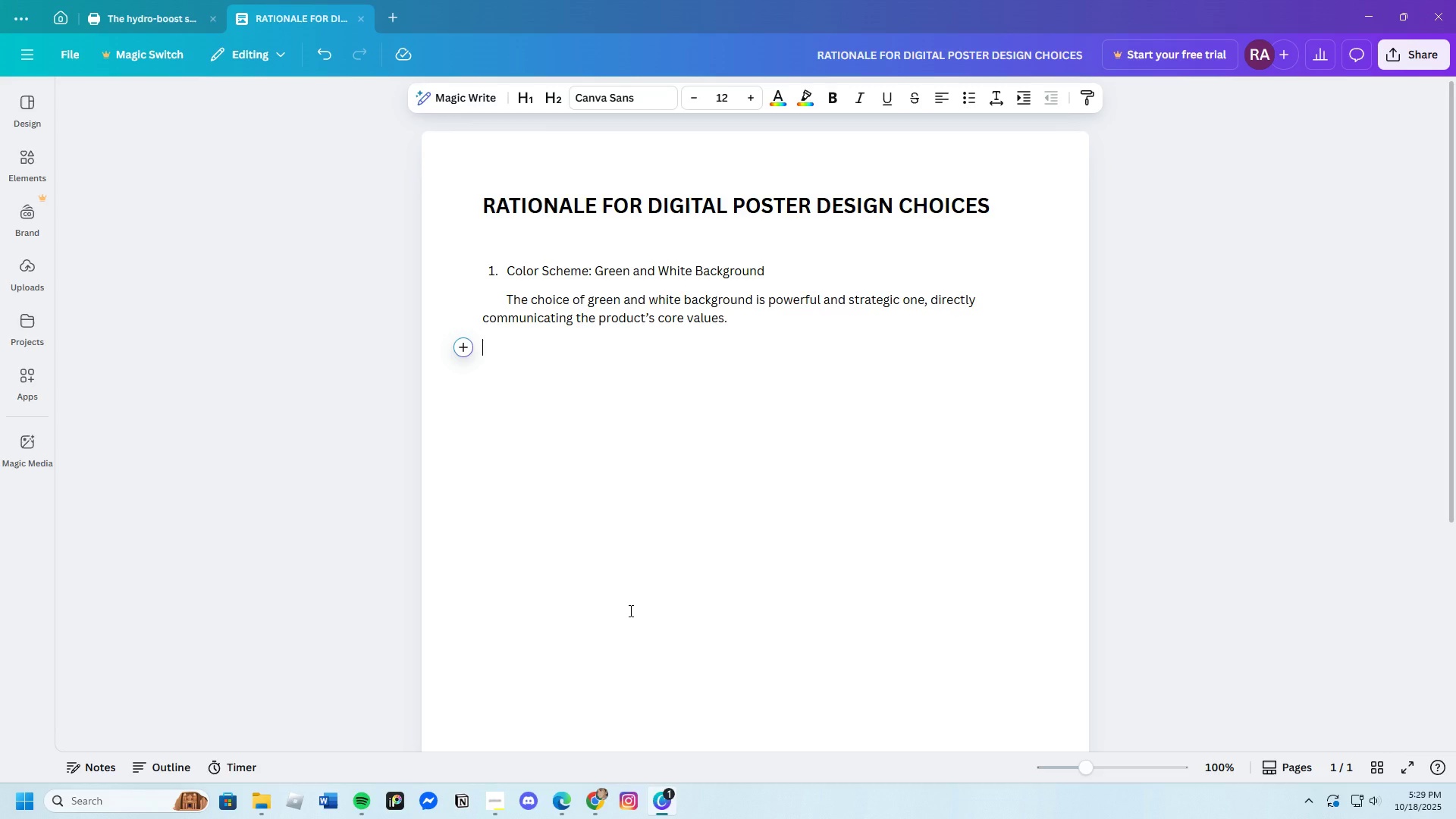 
type(Green: This )
 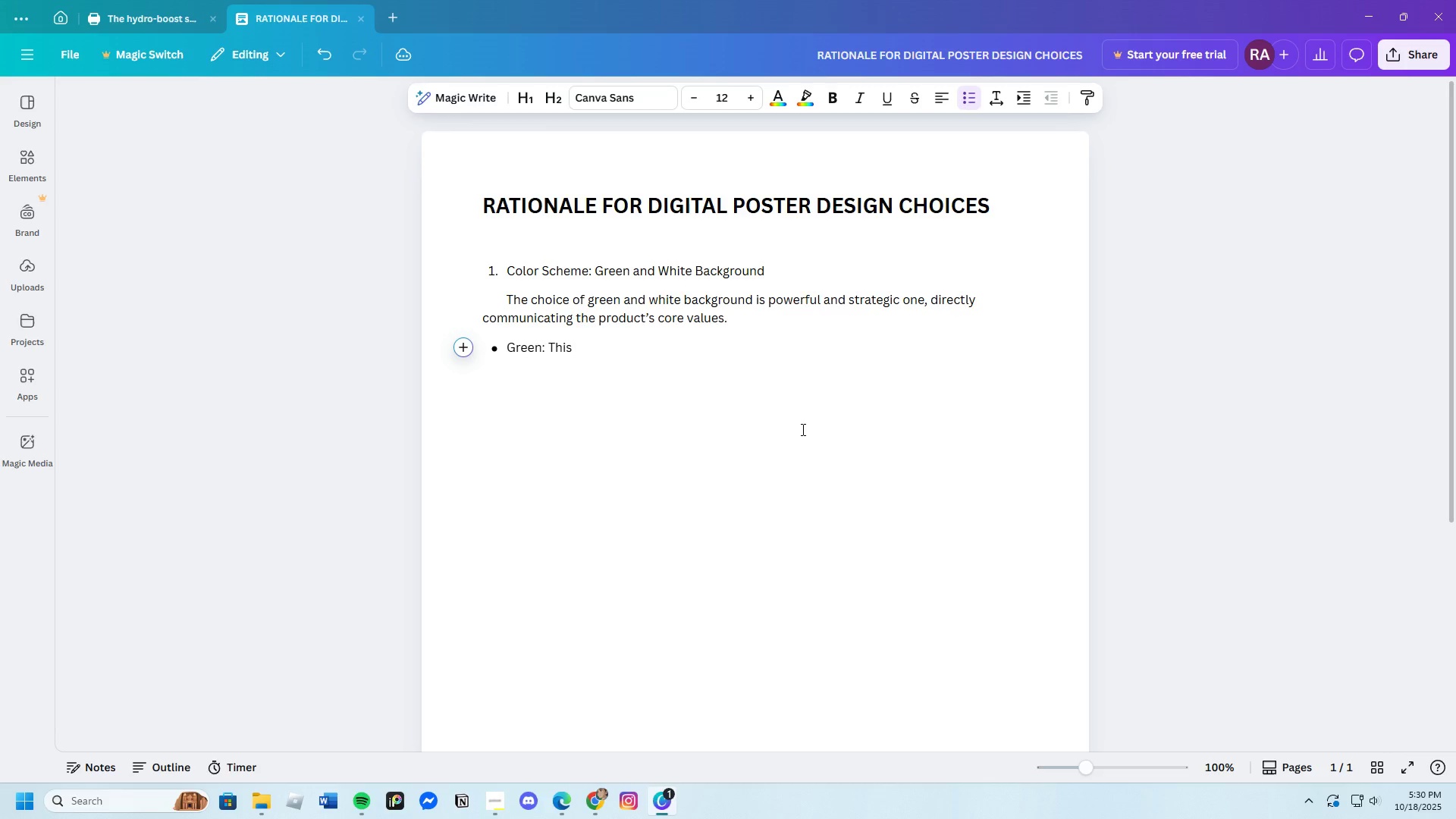 
type(color is universally associated )
 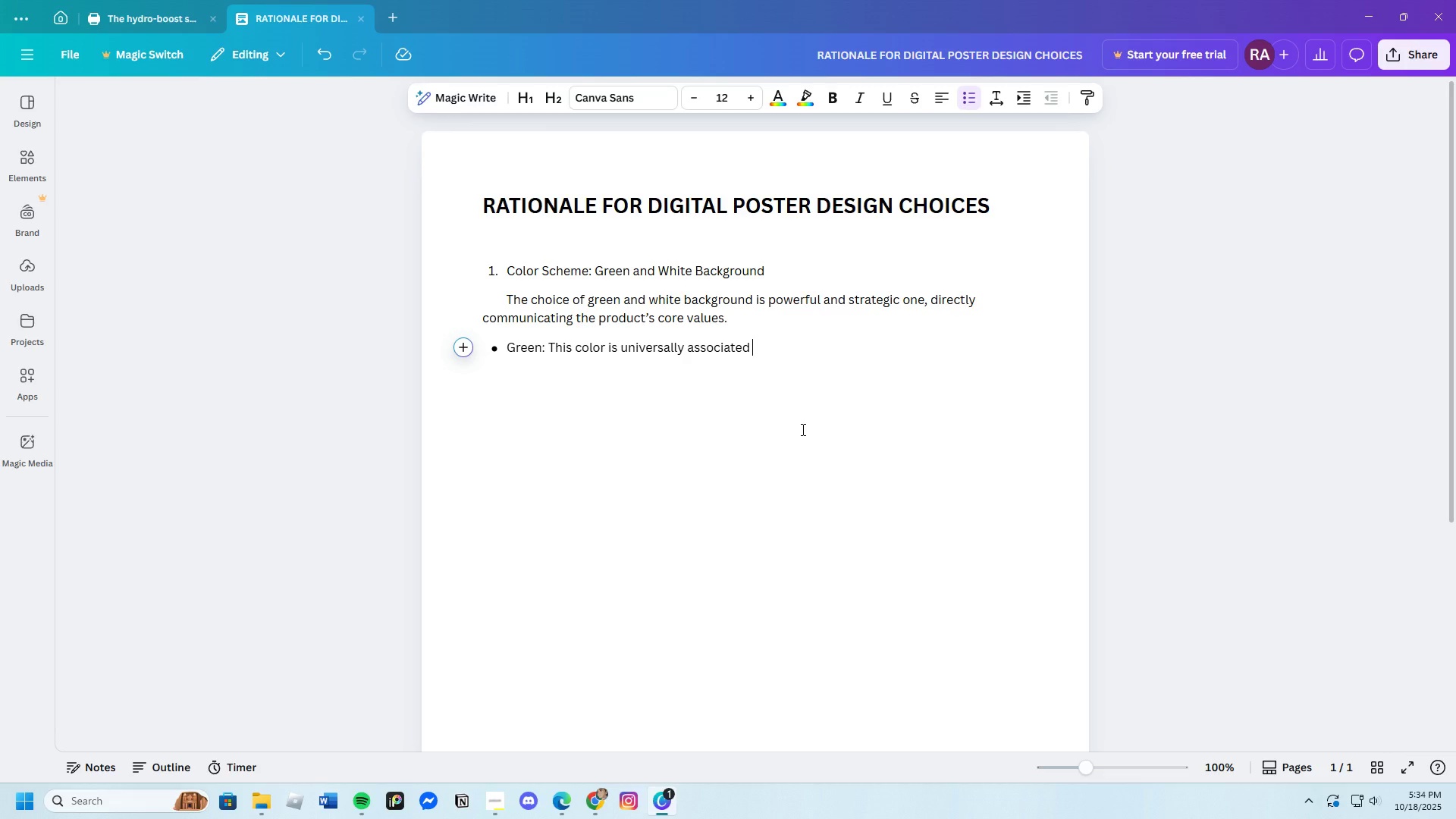 
wait(252.11)
 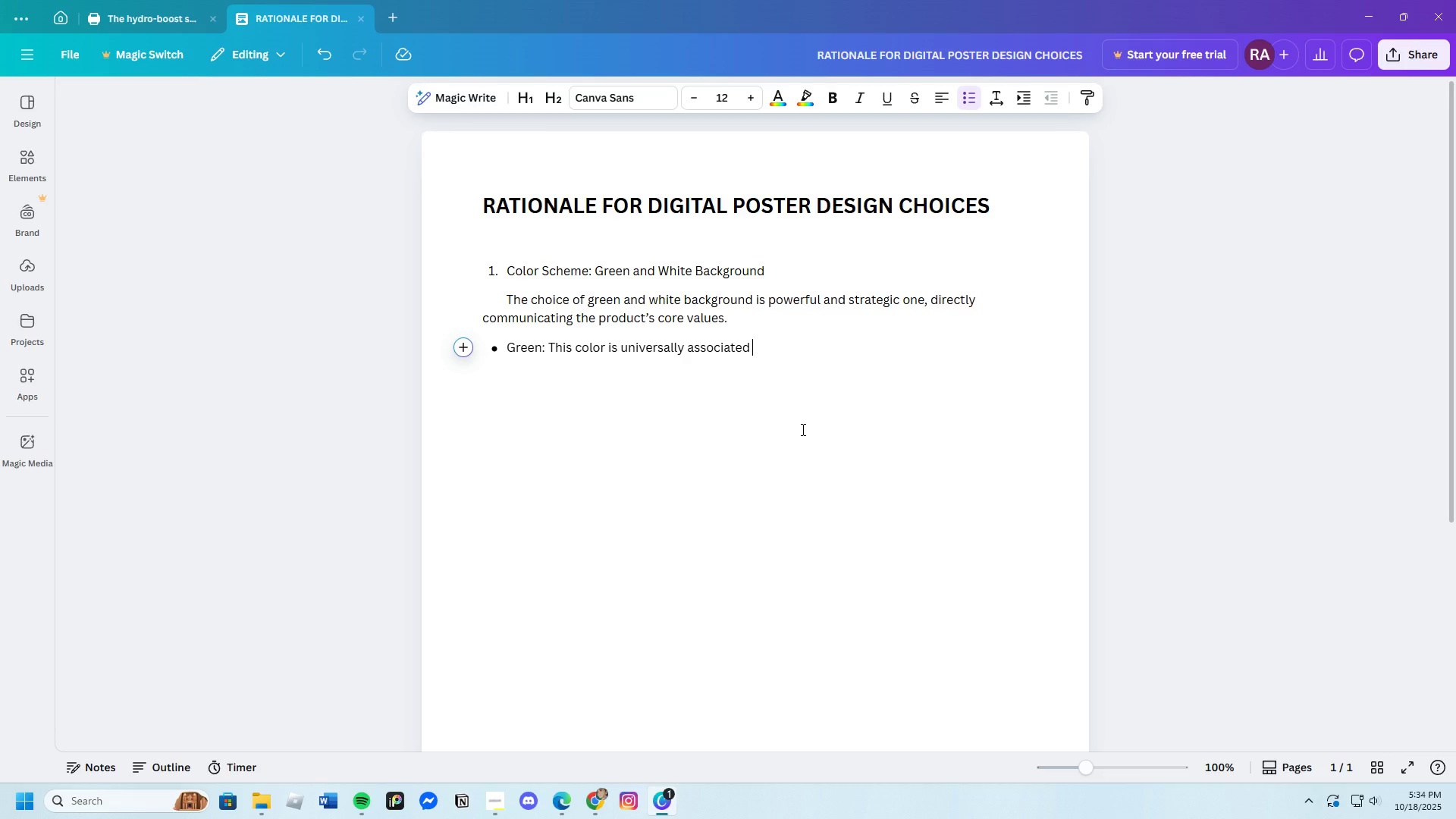 
type(with nature )
key(Backspace)
type(, purity,m )
key(Backspace)
type(health, nad )
key(Backspace)
key(Backspace)
key(Backspace)
key(Backspace)
type(and)
 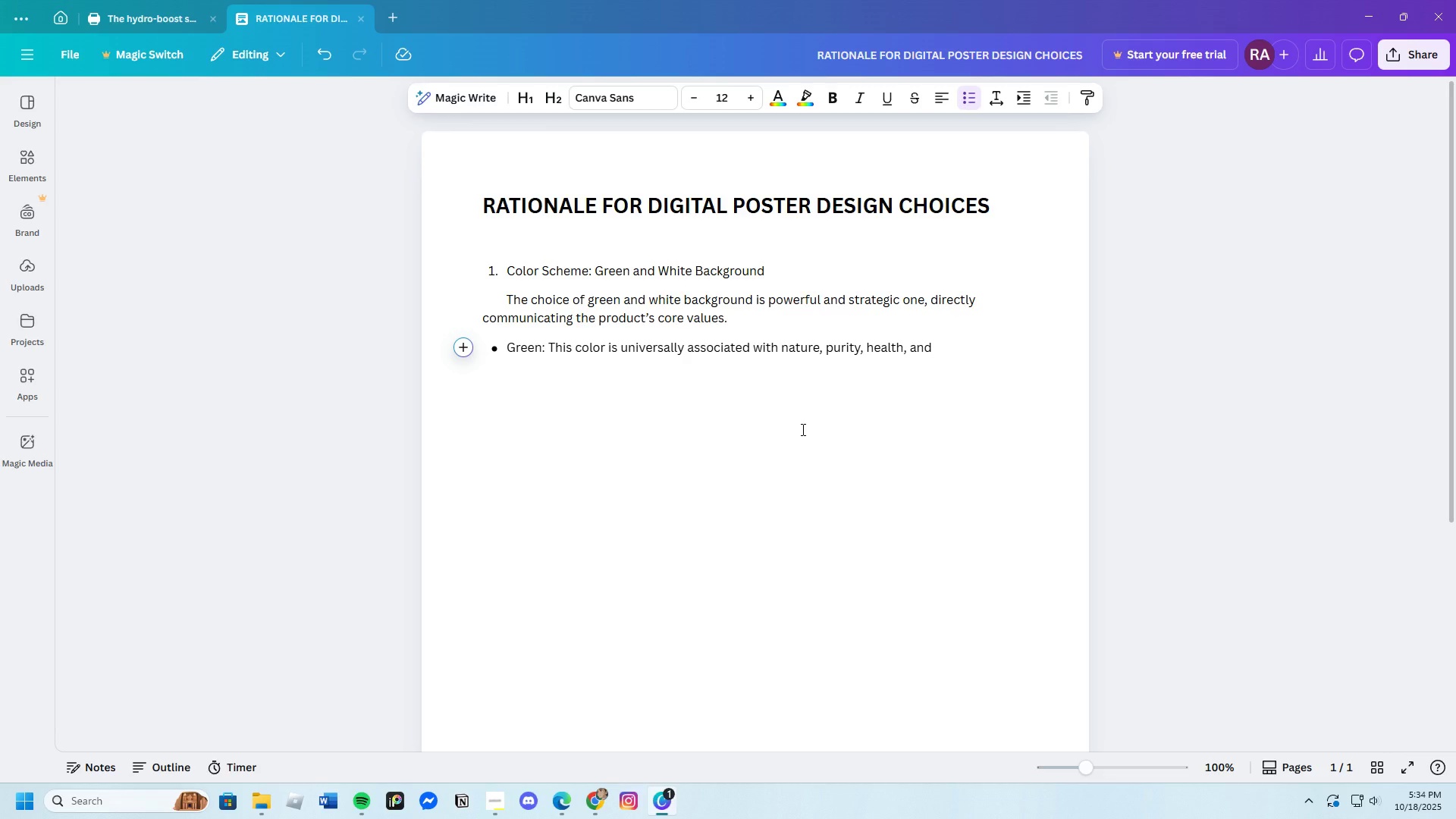 
type( freshness. In the context )
 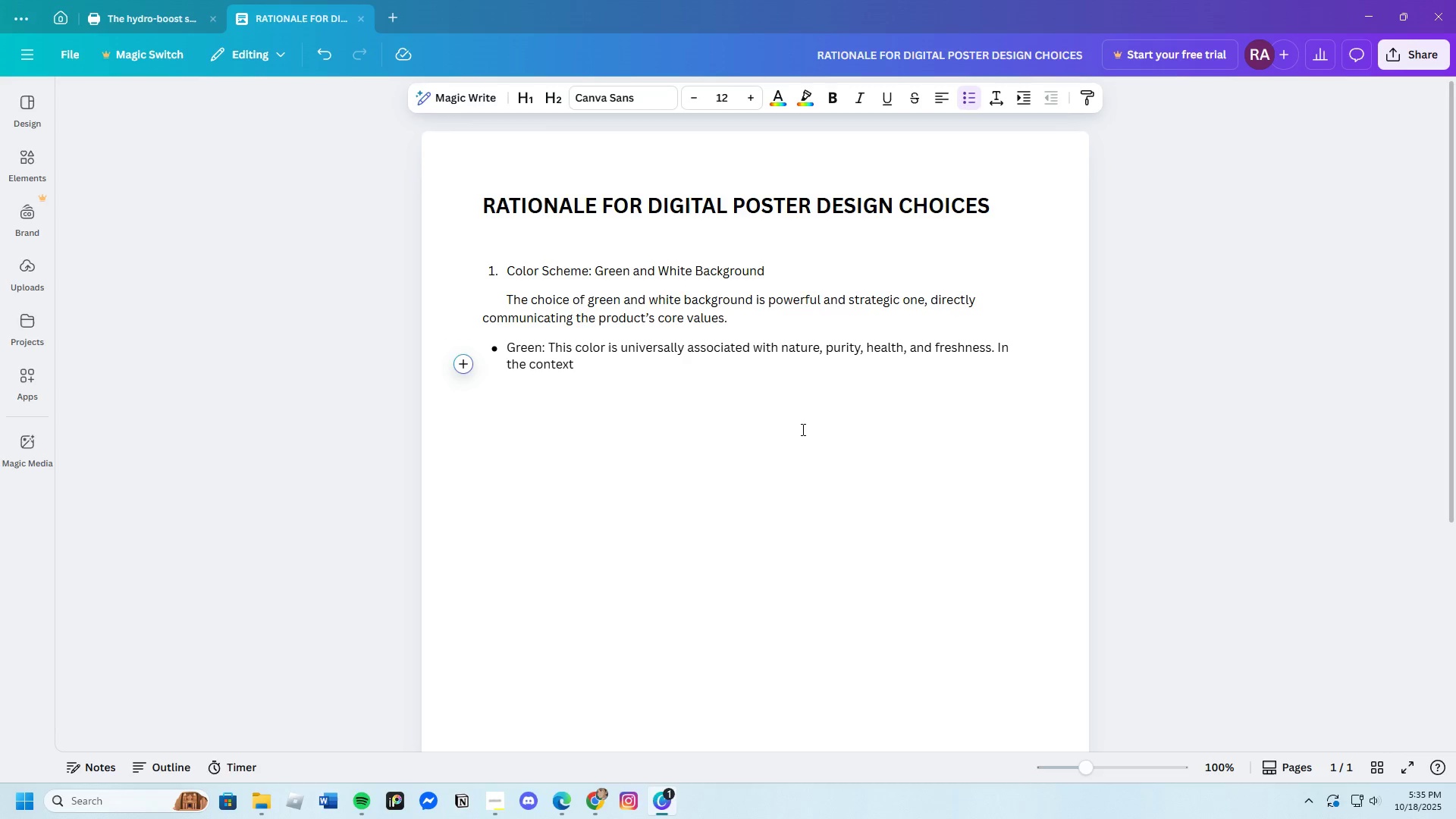 
type(of hair)
 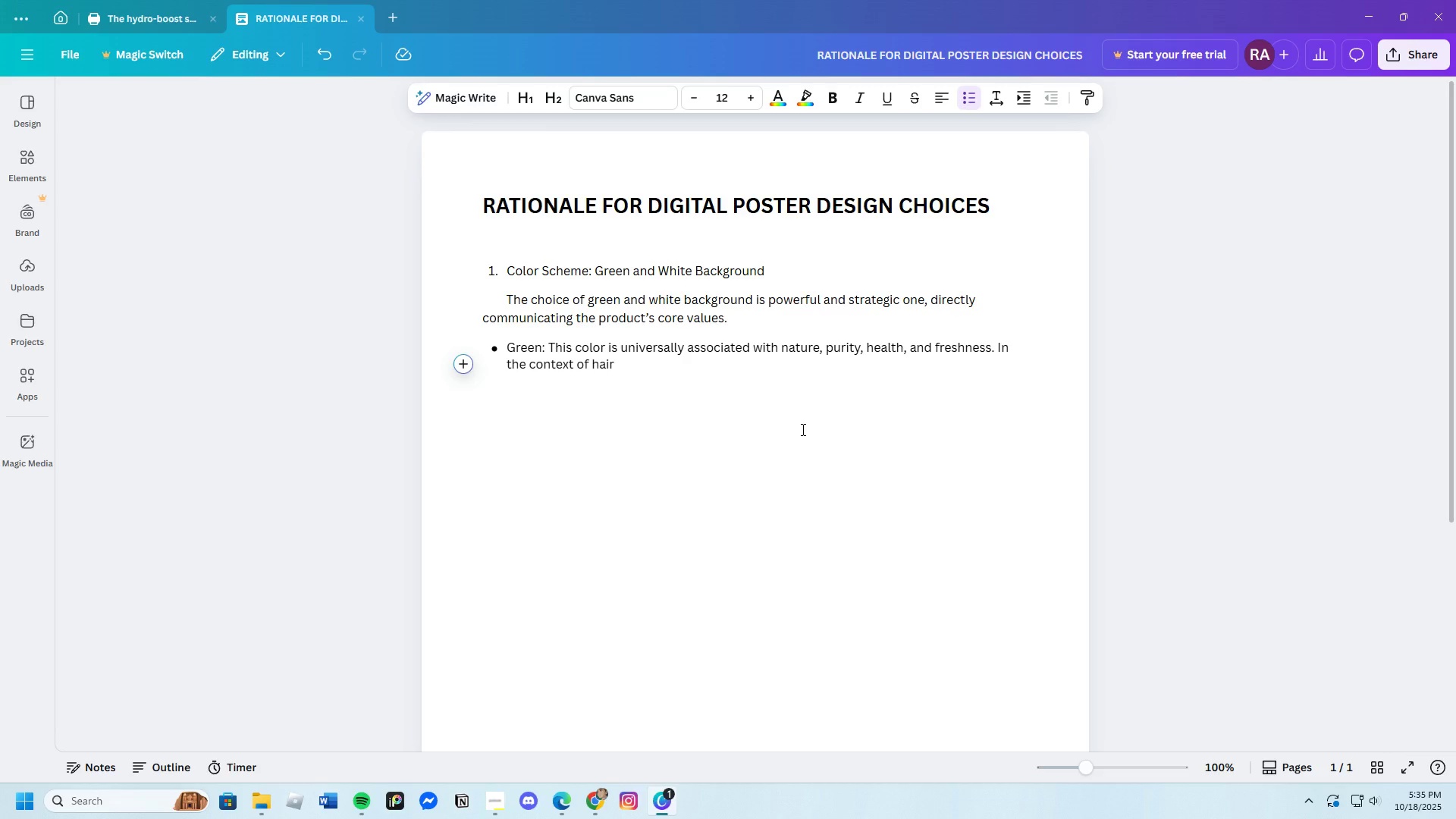 
type(, it strongly suggestd)
key(Backspace)
type(s a formula ri)
 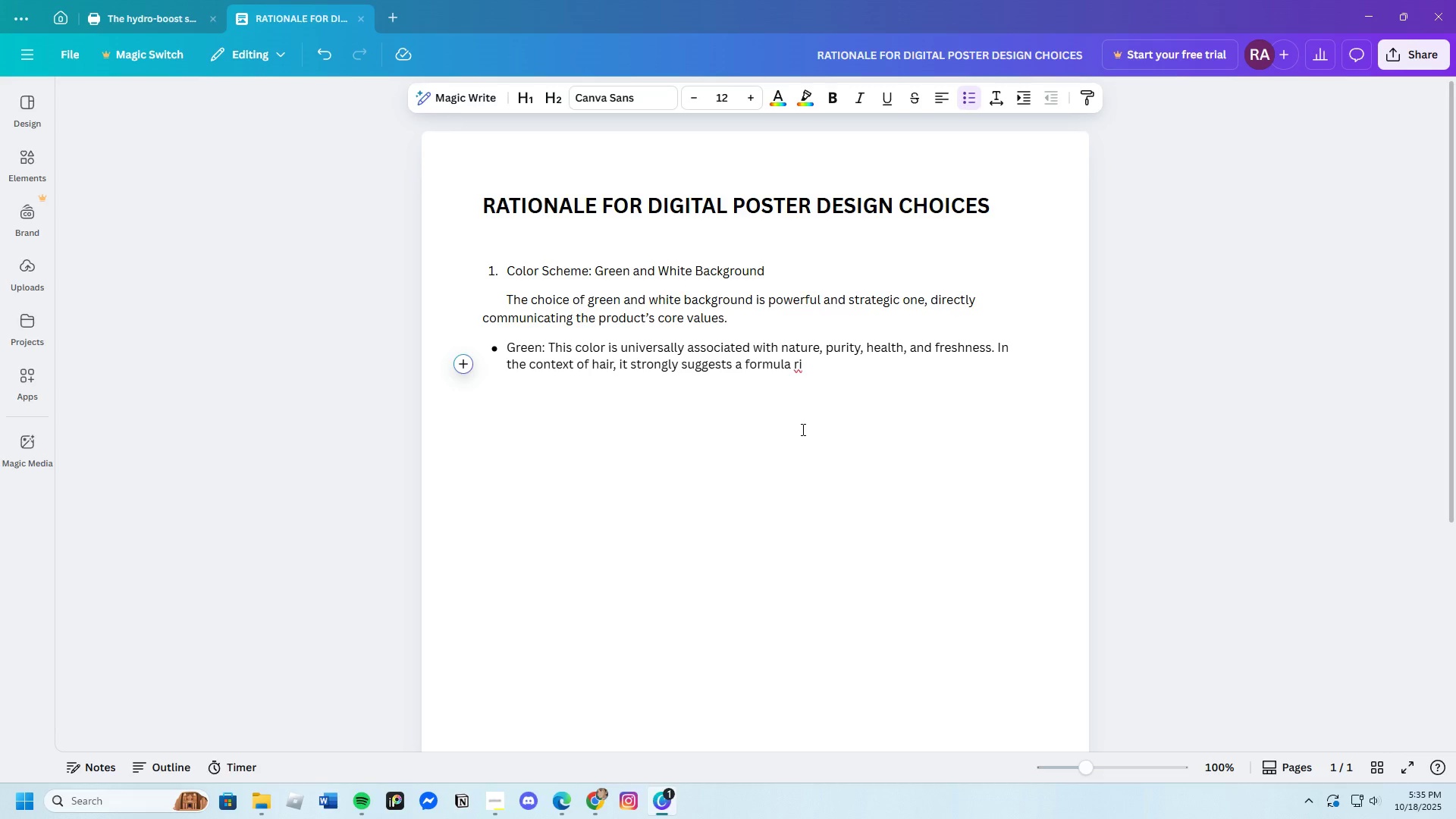 
wait(6.2)
 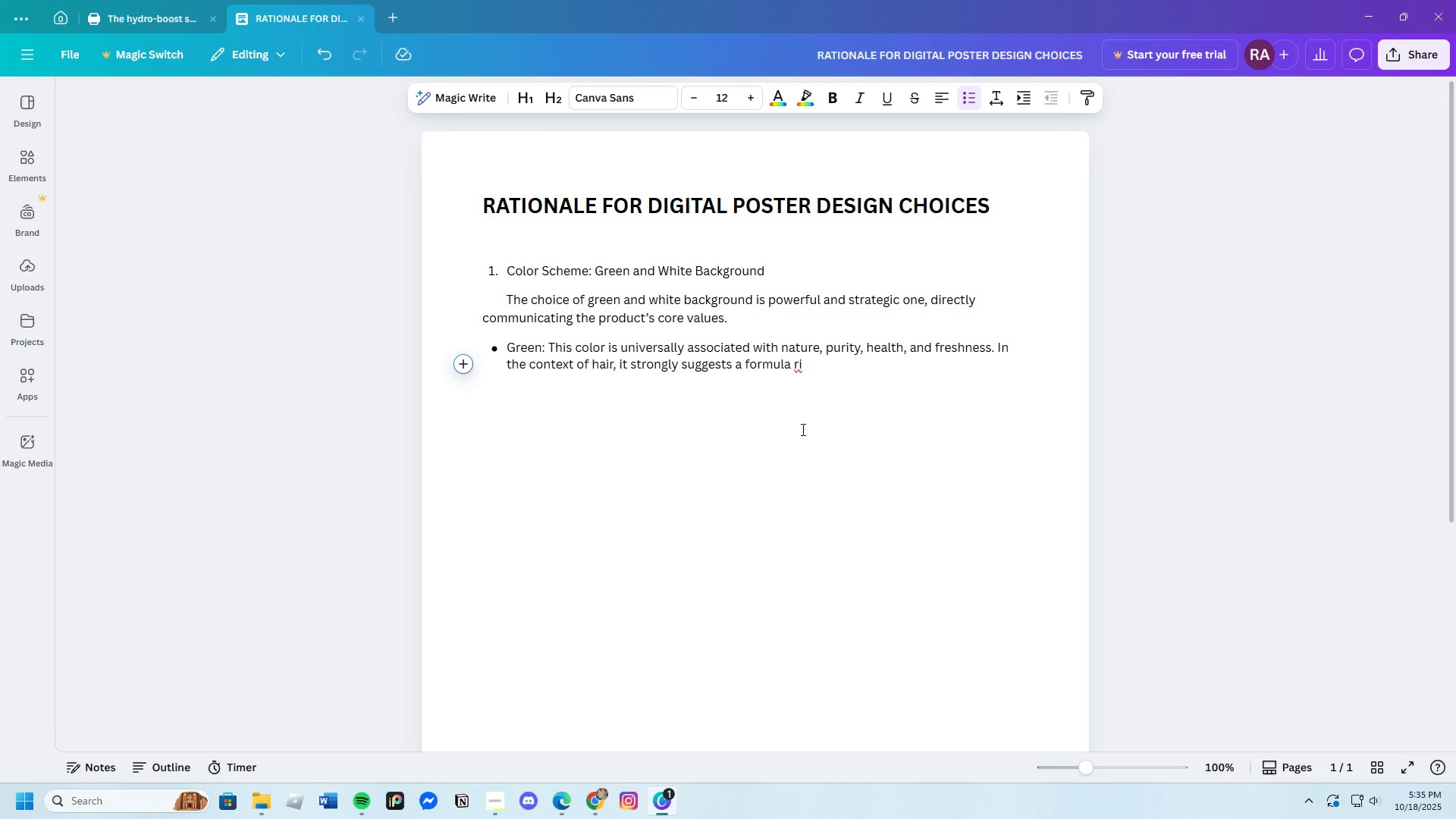 
type(ch in natural ingredients (like the se )
key(Backspace)
type(a kelp or botanical extracts))
 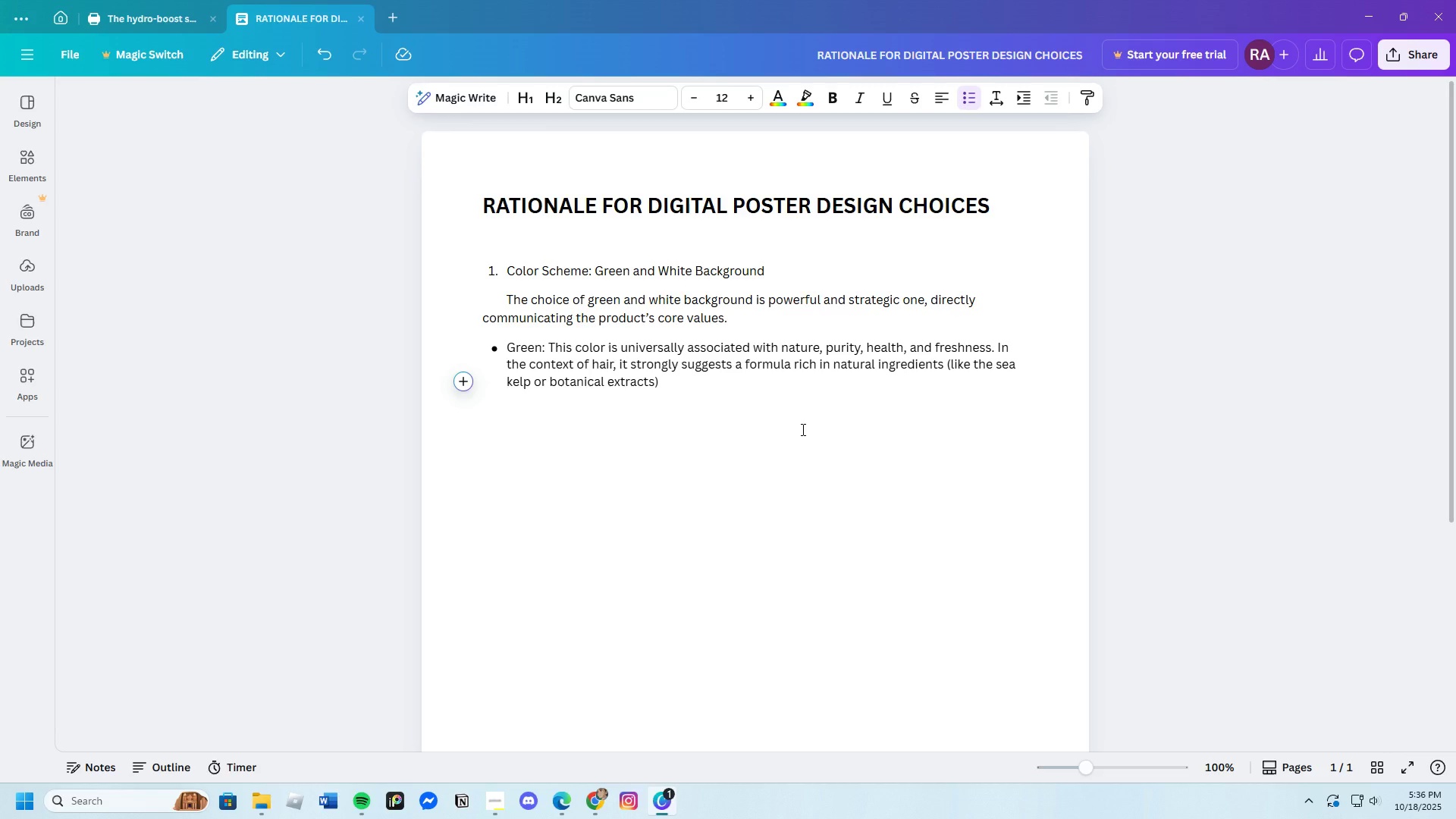 
type( and implies tyha)
key(Backspace)
key(Backspace)
type(at)
 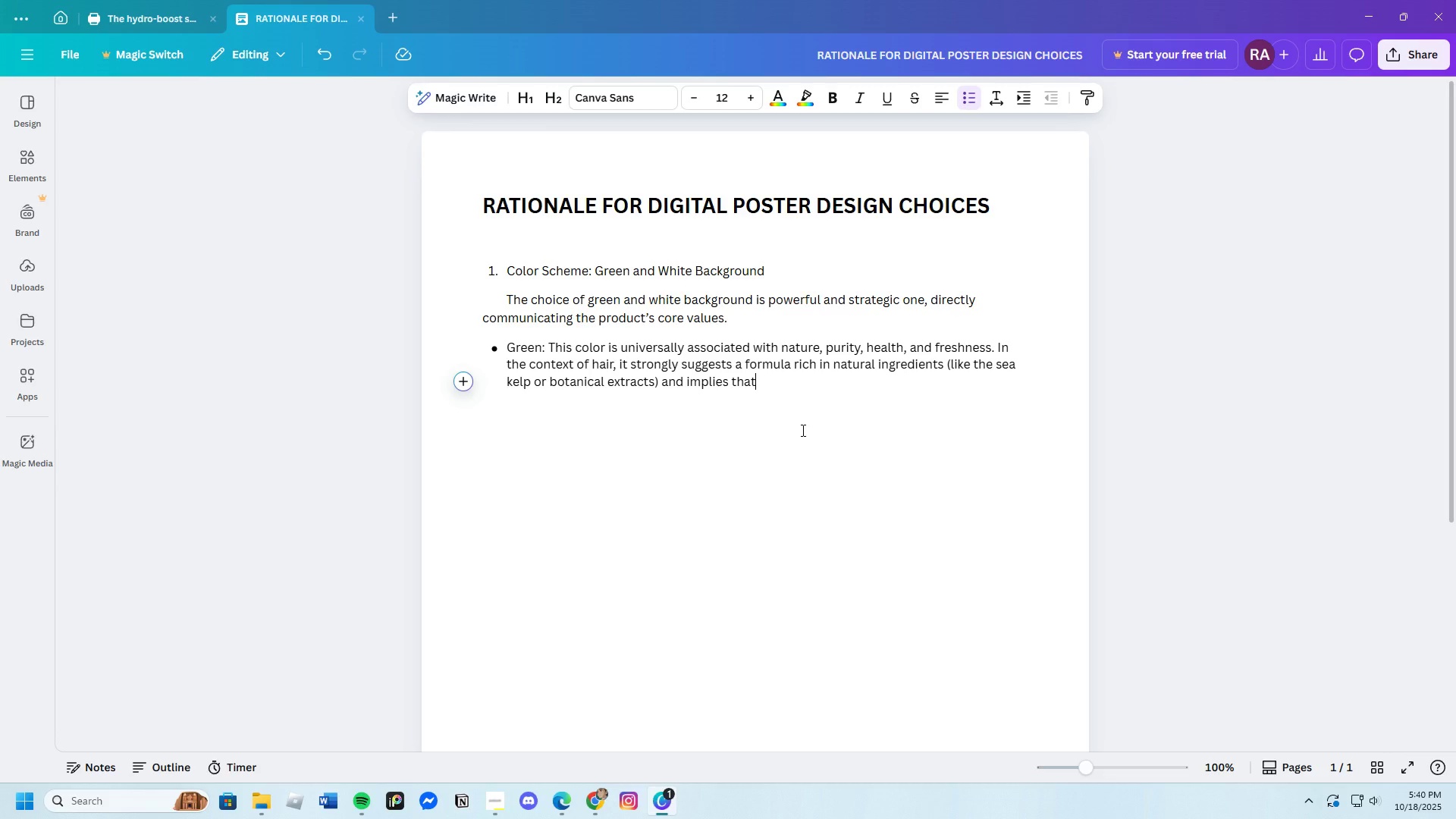 
wait(265.02)
 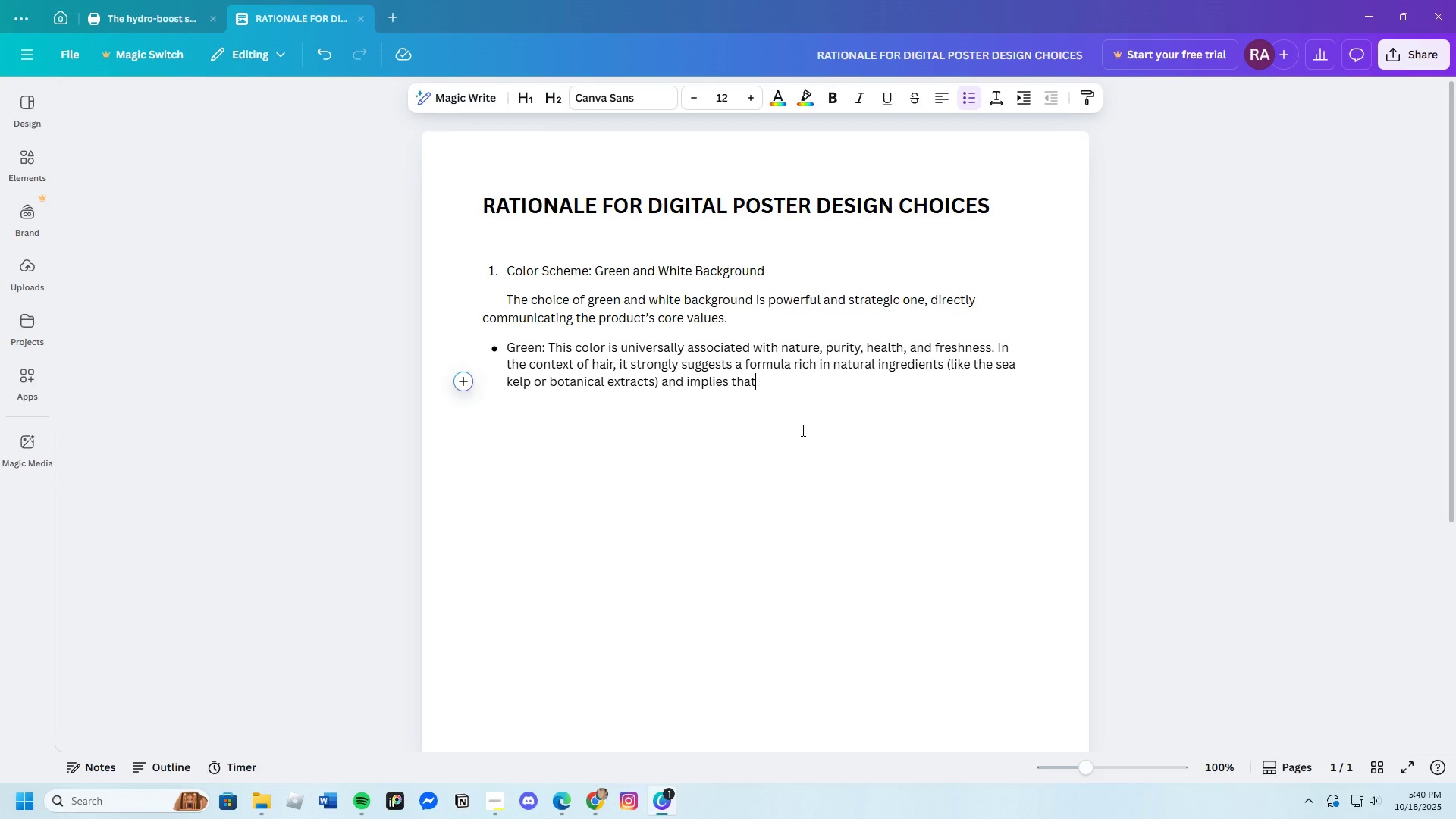 
type( the product id)
key(Backspace)
type(s gentle and free )
 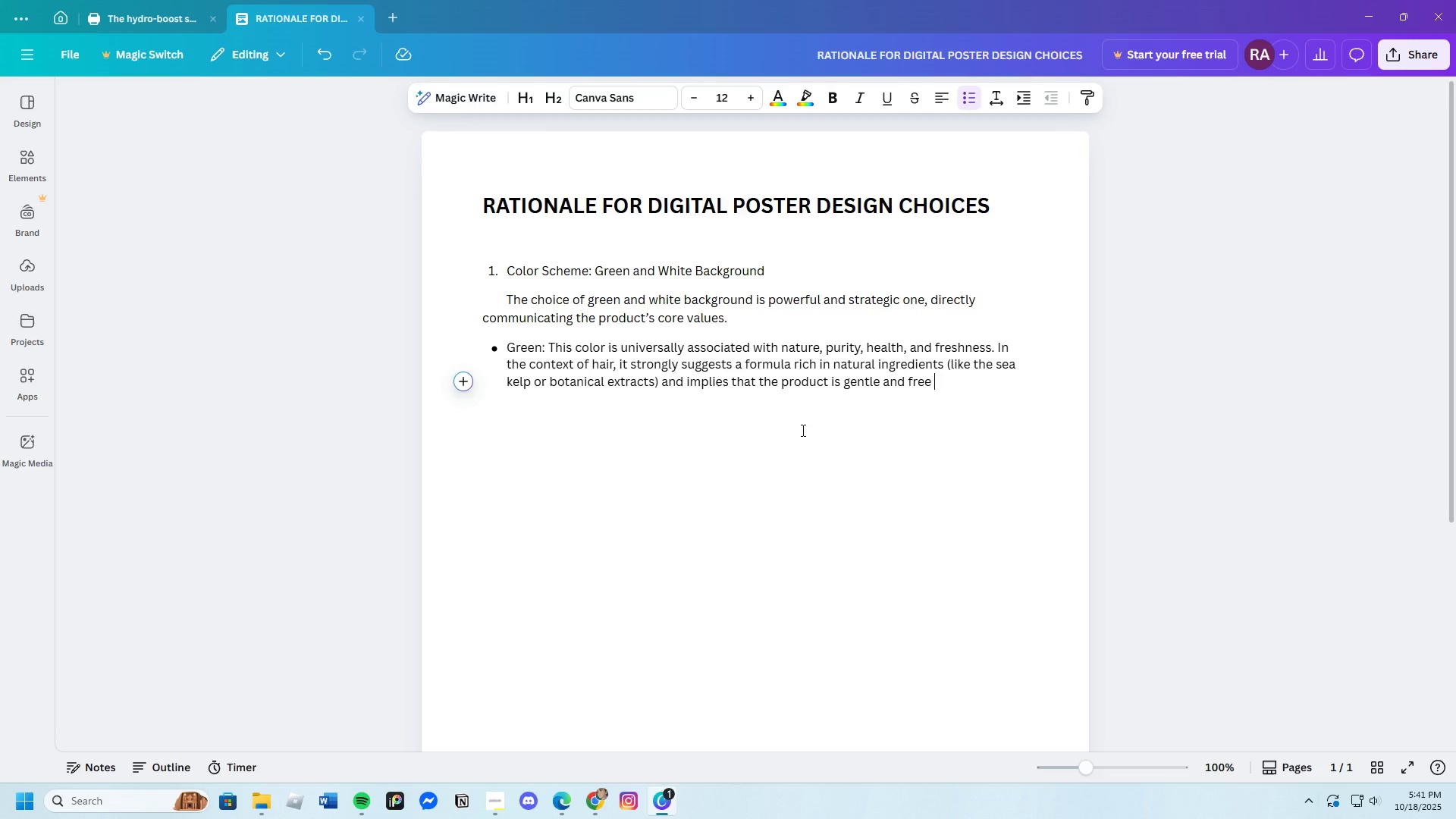 
wait(8.3)
 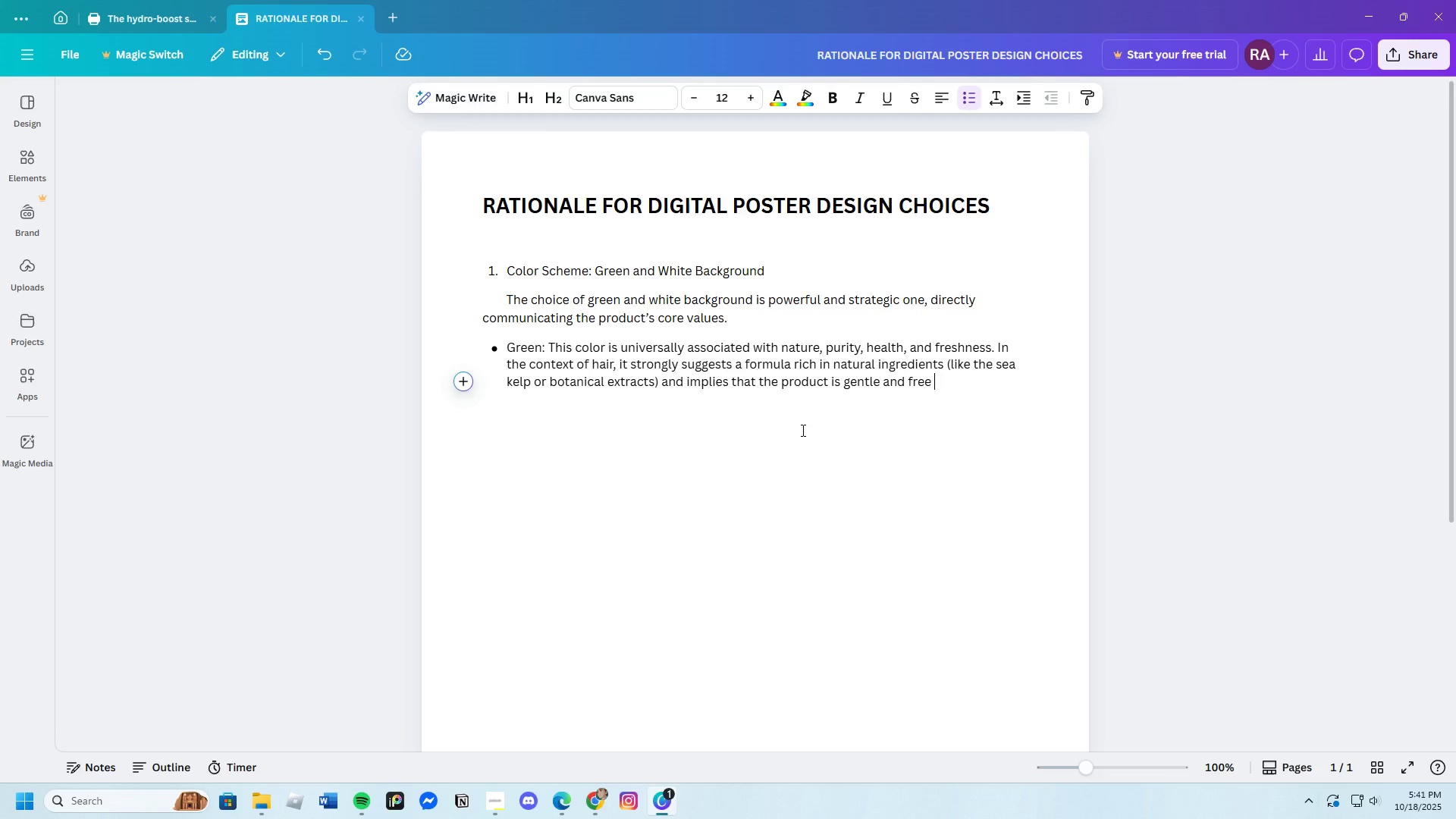 
type(from )
 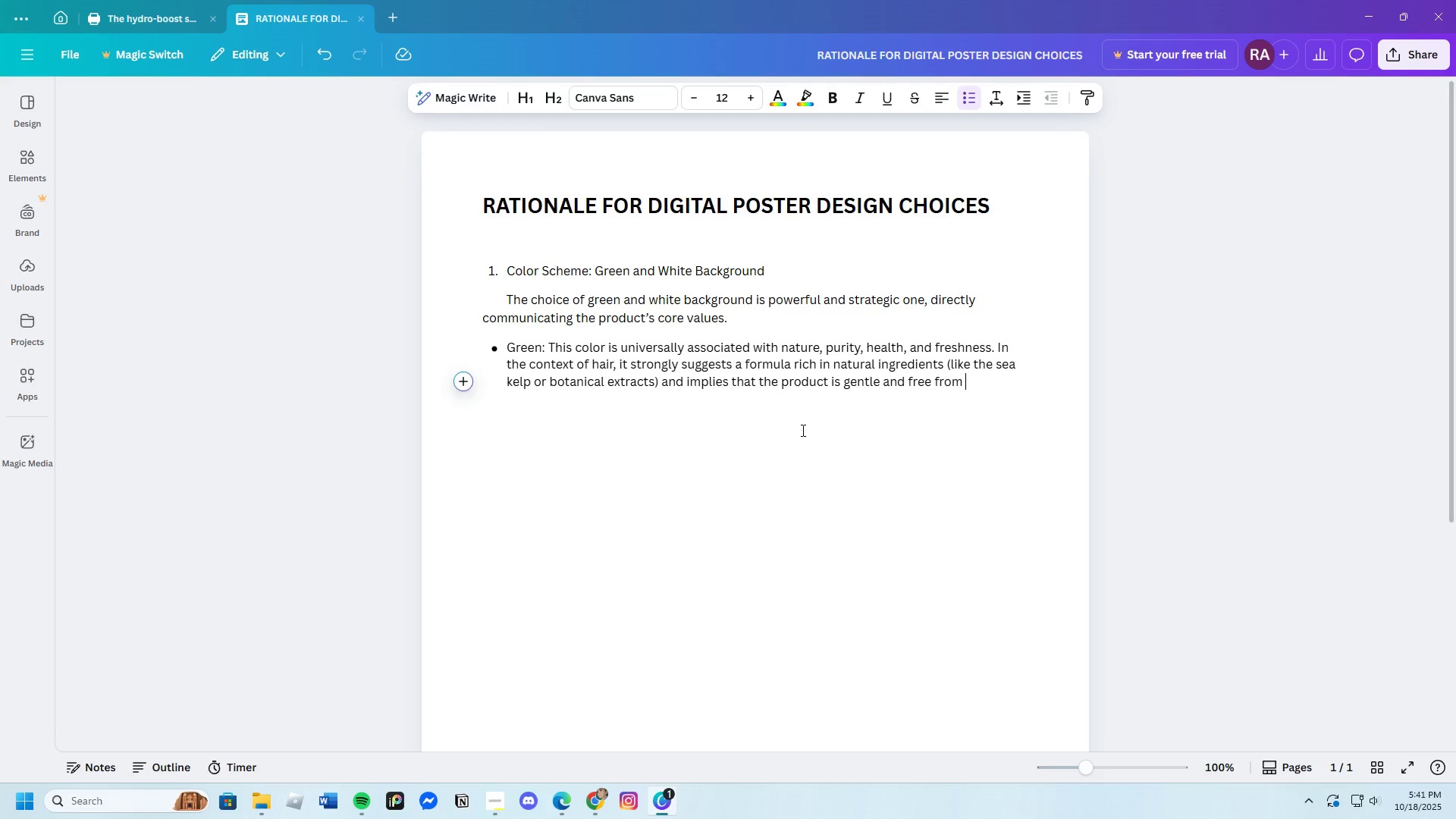 
type(harsh chemicals. )
 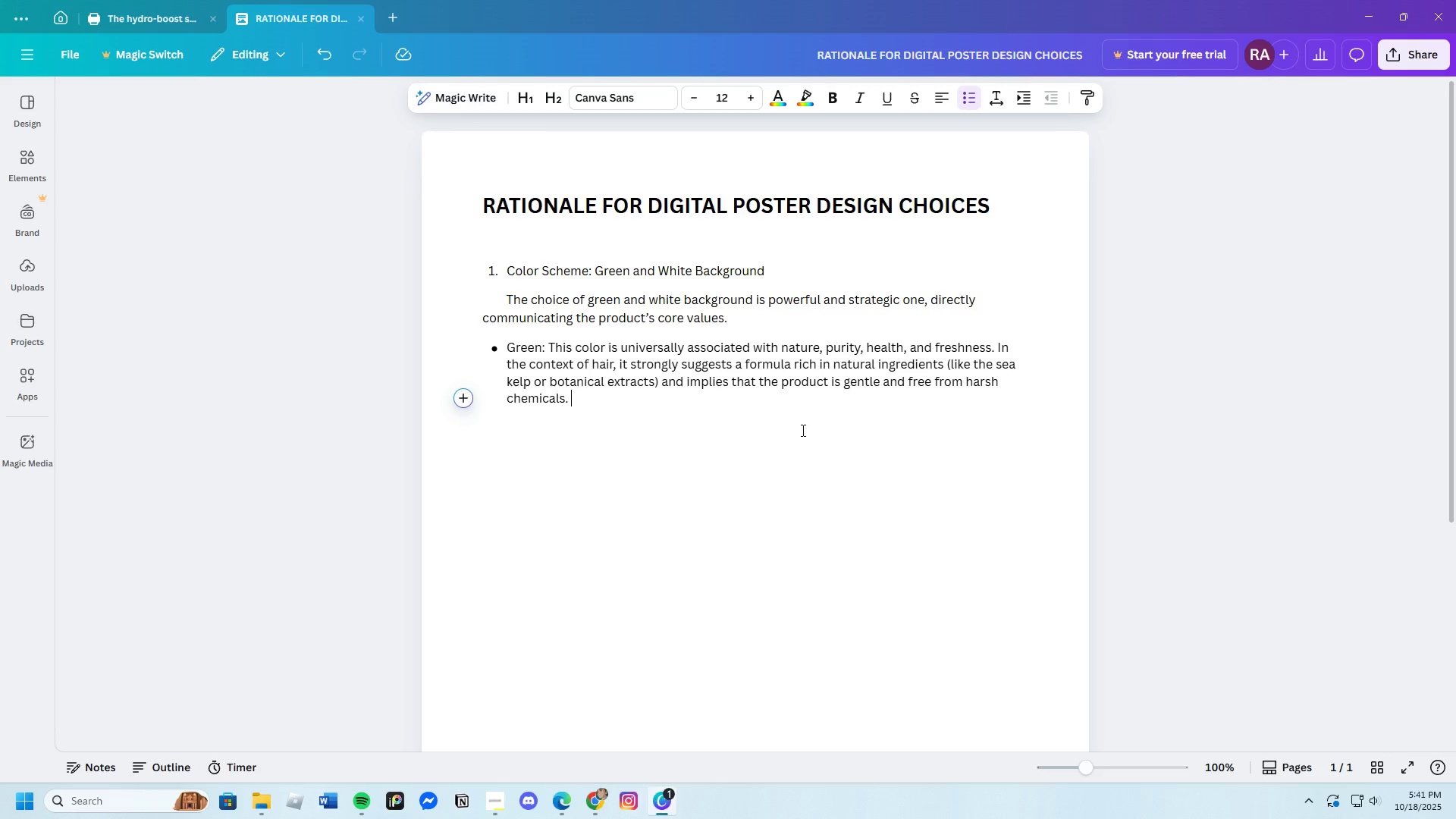 
type(It imem)
key(Backspace)
key(Backspace)
type(mediately )
 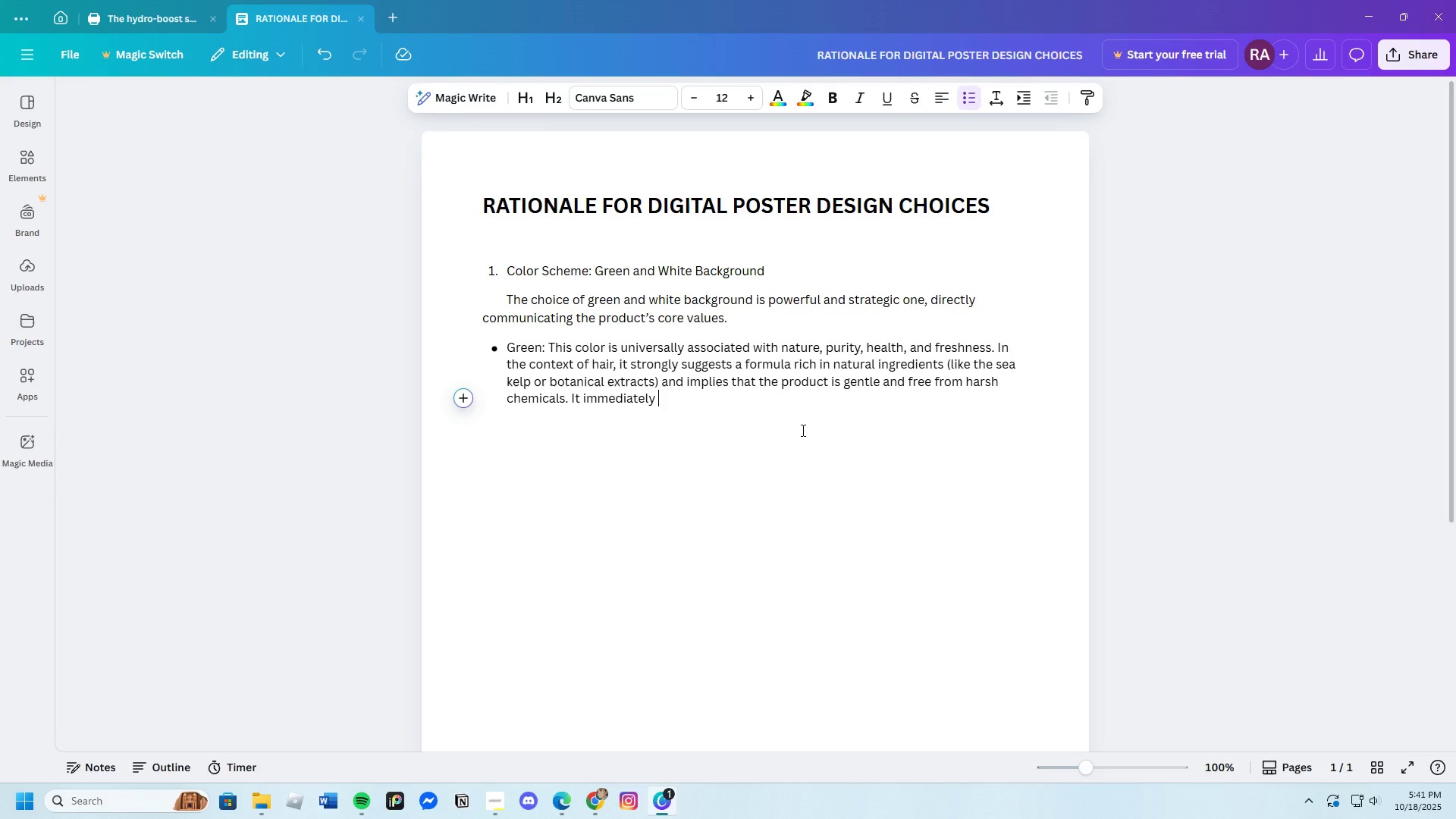 
type(estabishes)
key(Backspace)
key(Backspace)
key(Backspace)
key(Backspace)
key(Backspace)
key(Backspace)
type(blishes a tone of organic wellen)
key(Backspace)
key(Backspace)
type(ness and vitality. )
 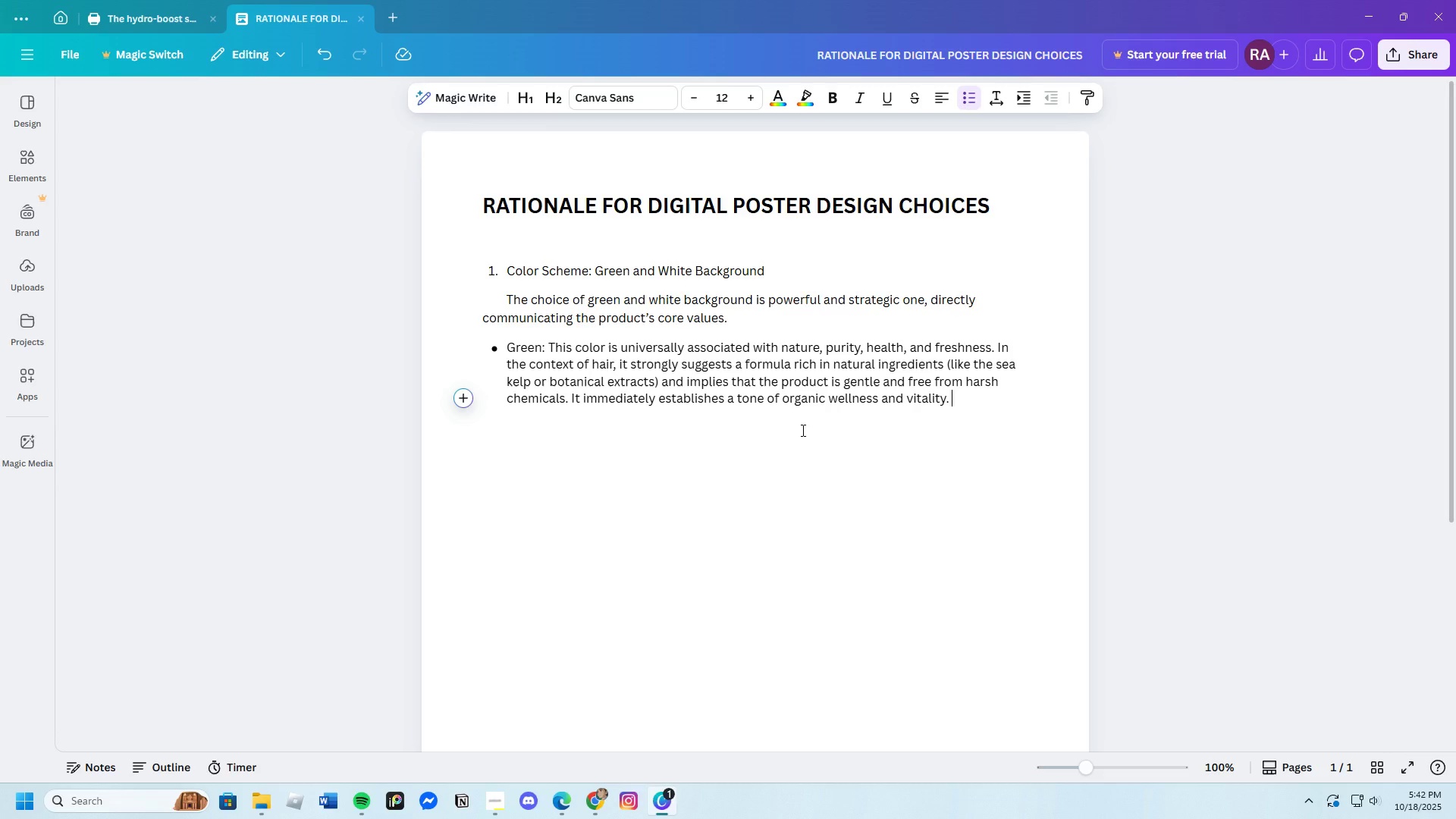 
key(Enter)
 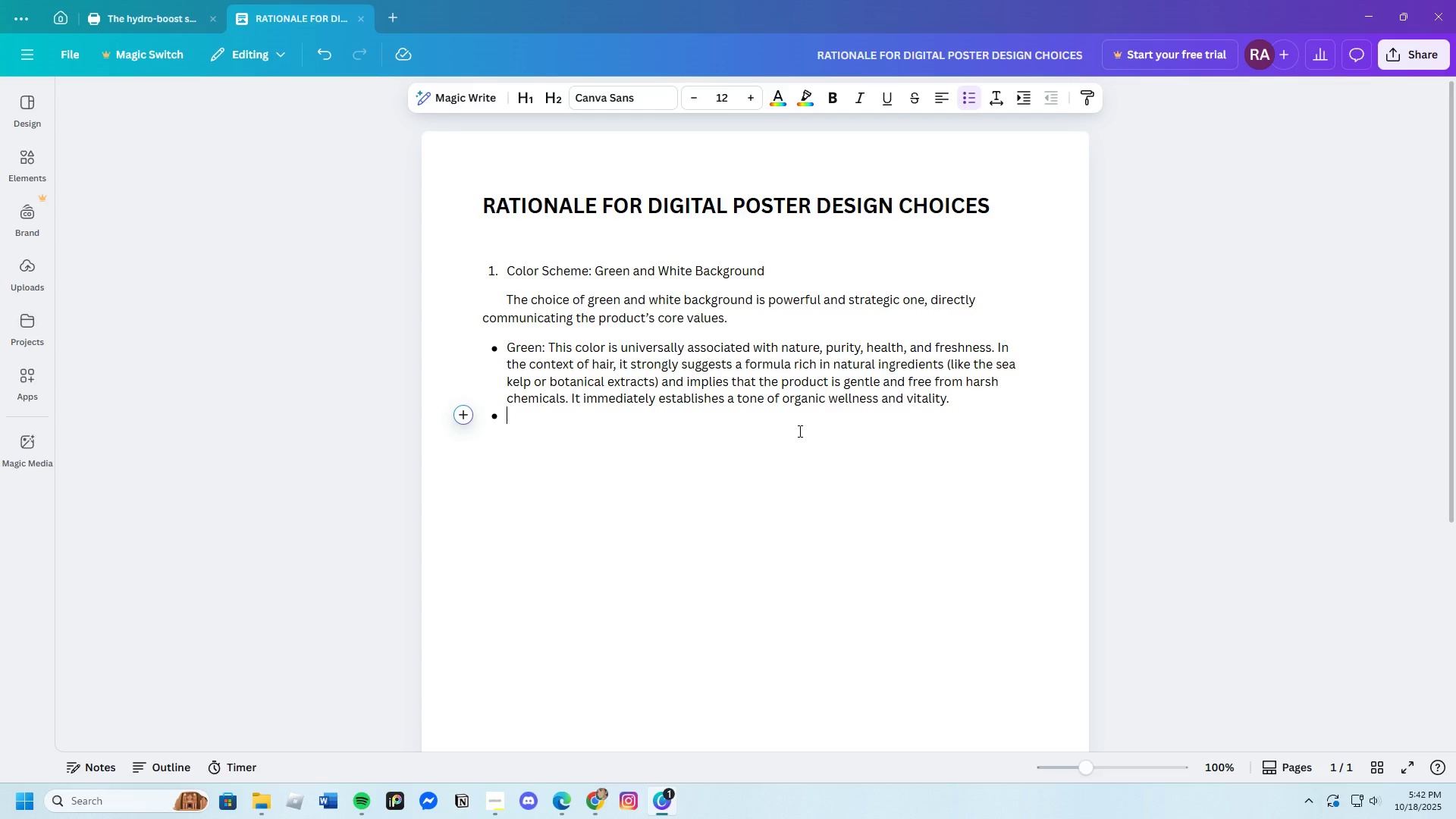 
wait(27.92)
 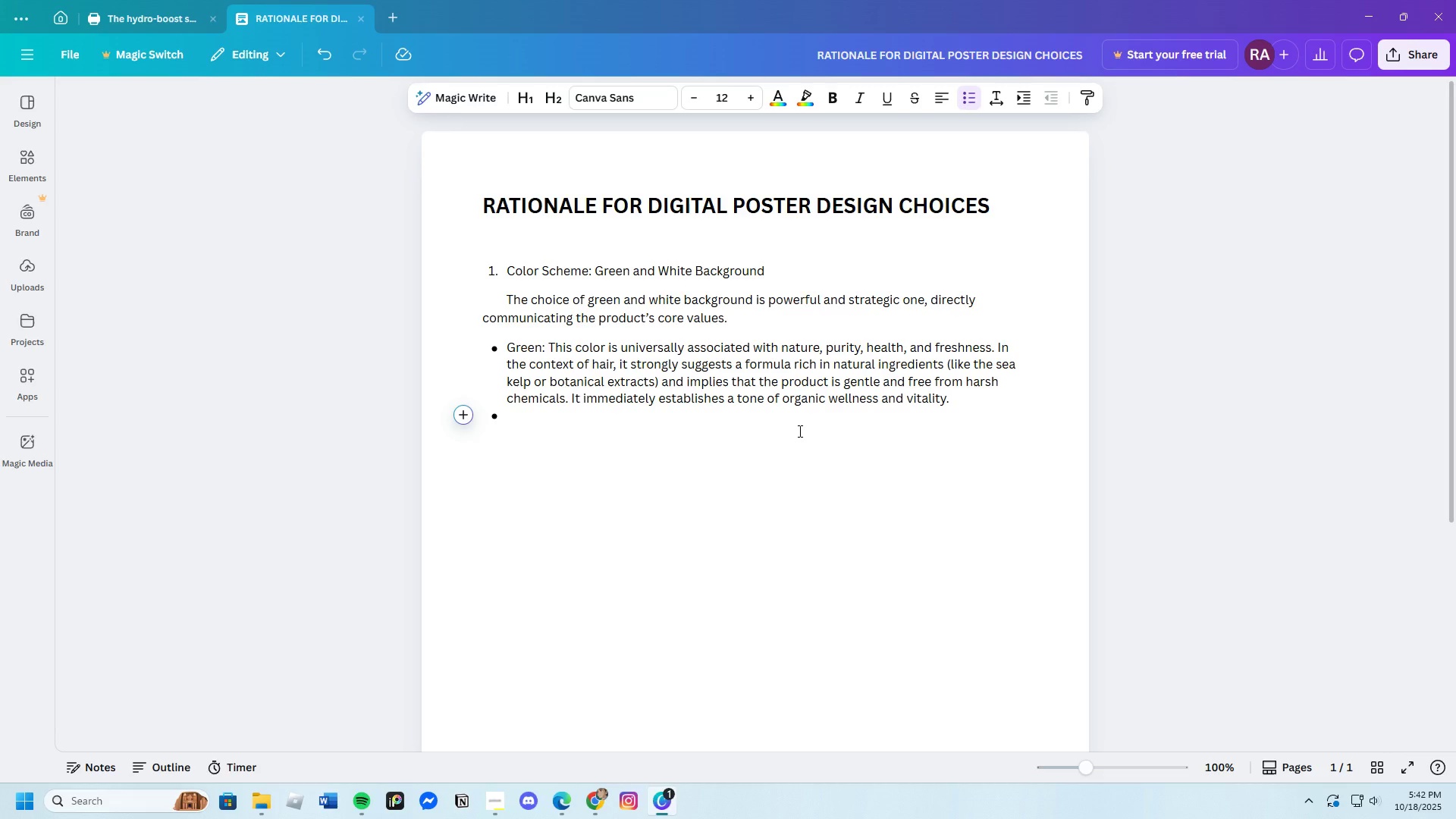 
type(White: )
 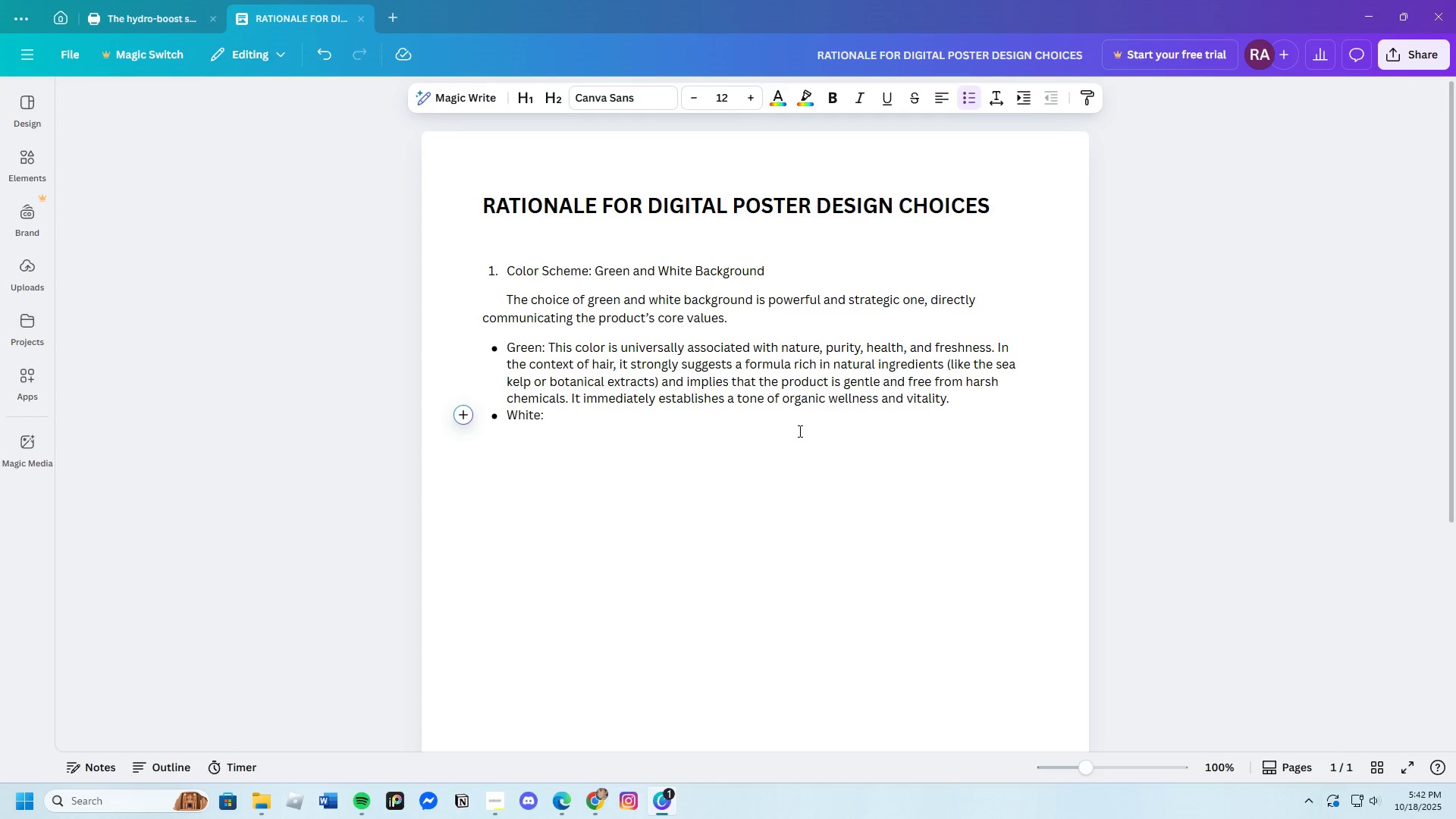 
wait(185.16)
 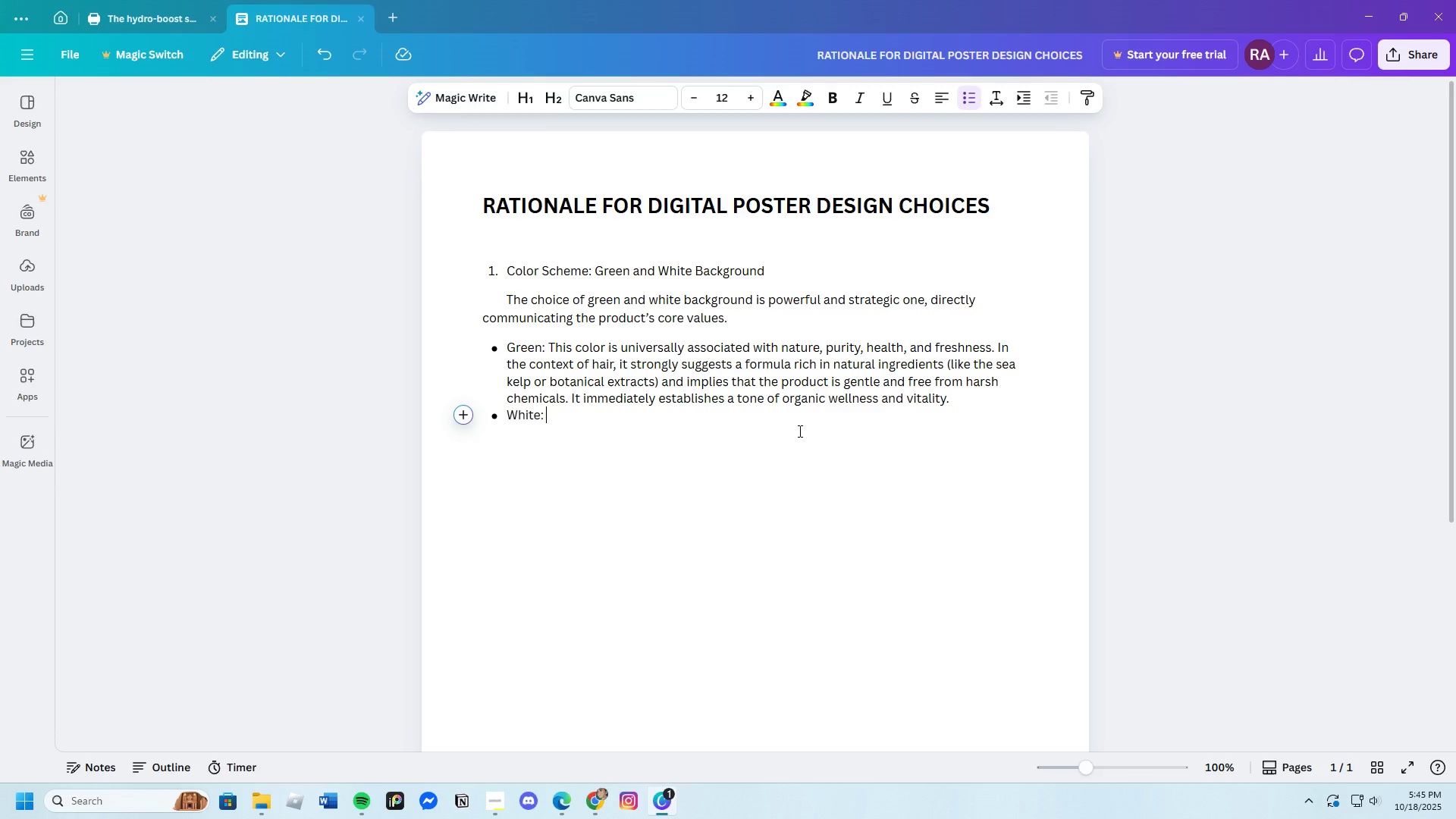 
type(White provieds=)
key(Backspace)
key(Backspace)
key(Backspace)
key(Backspace)
type(des a clean )
 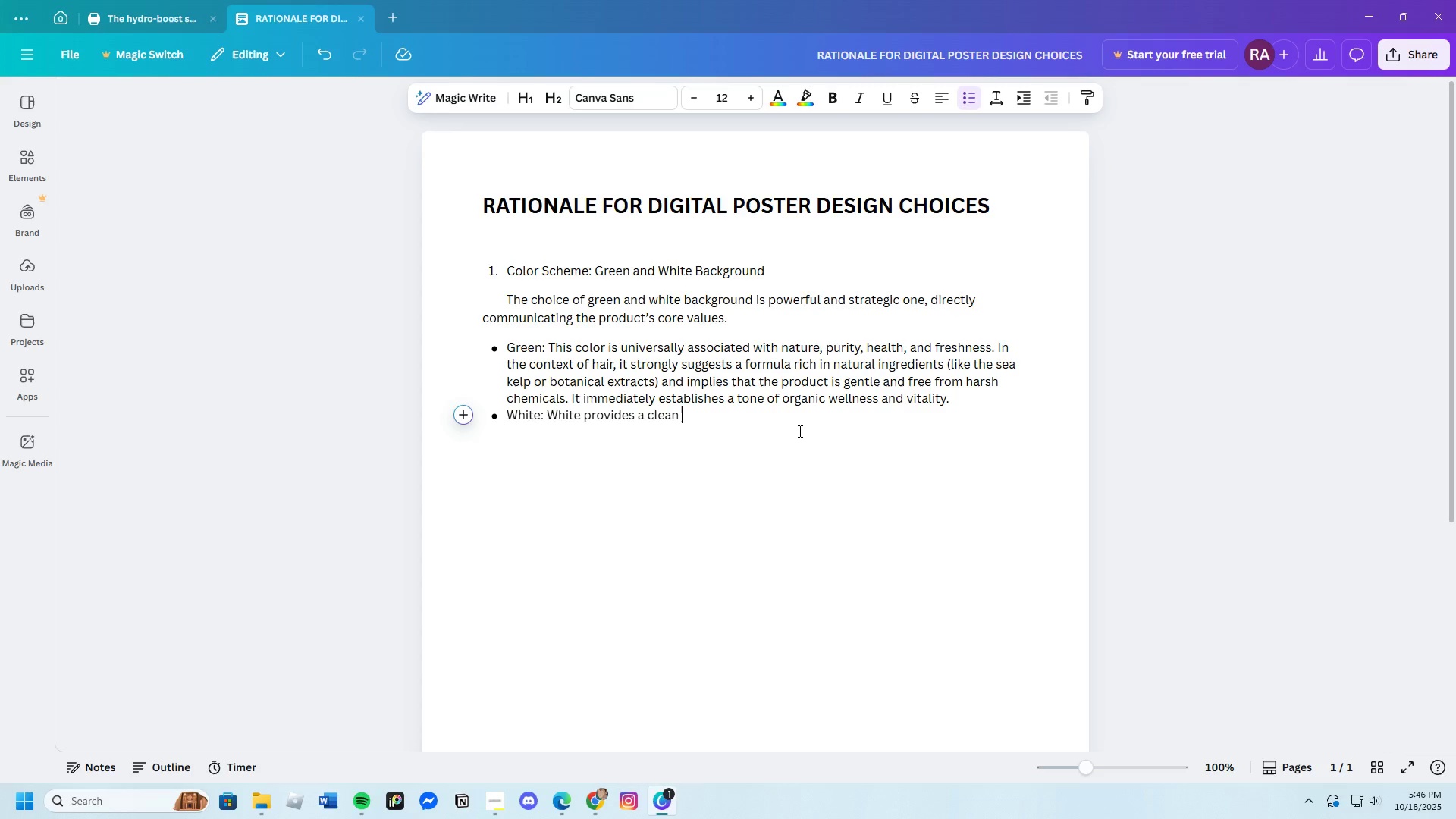 
key(Period)
 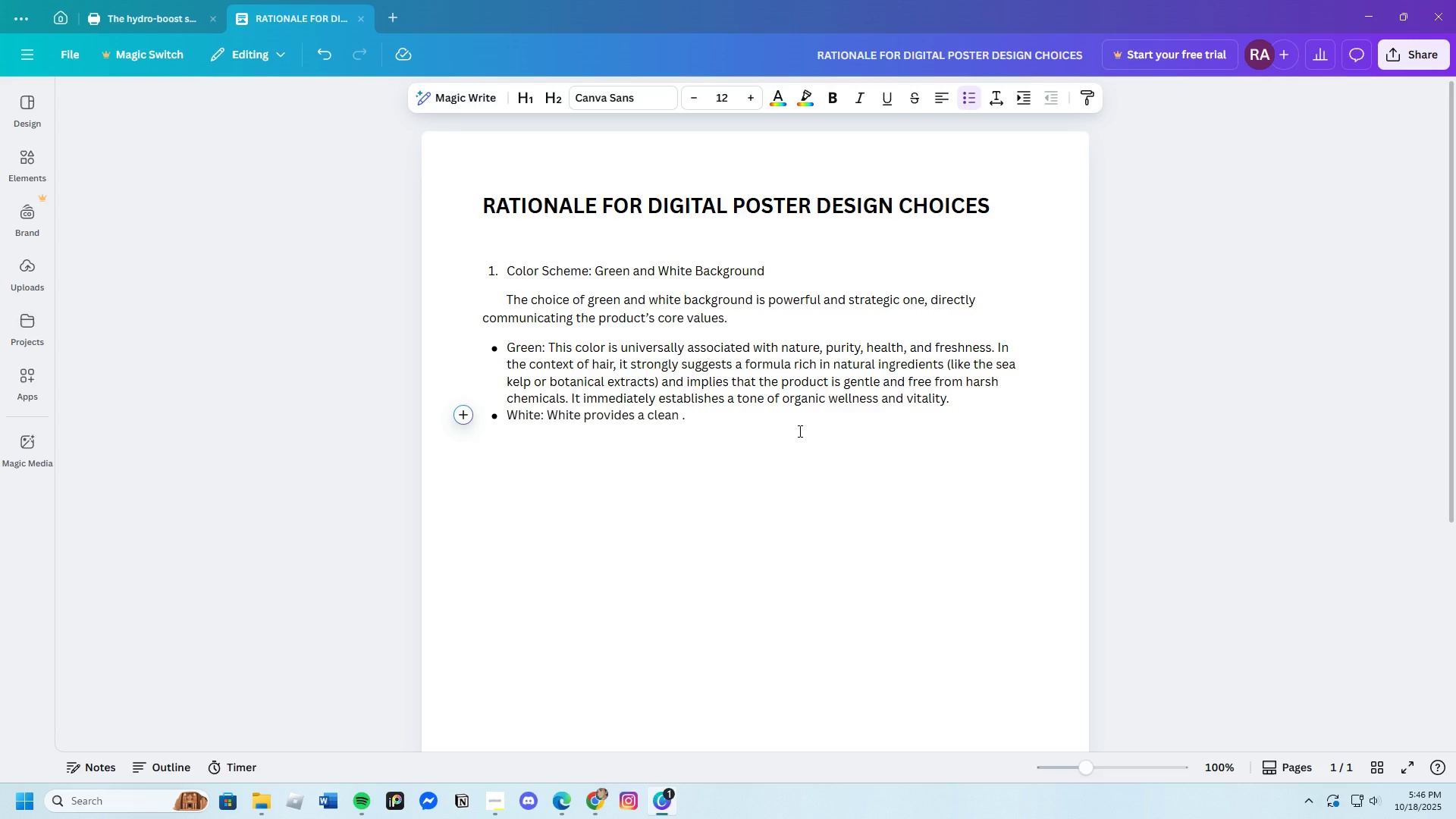 
key(Backspace)
 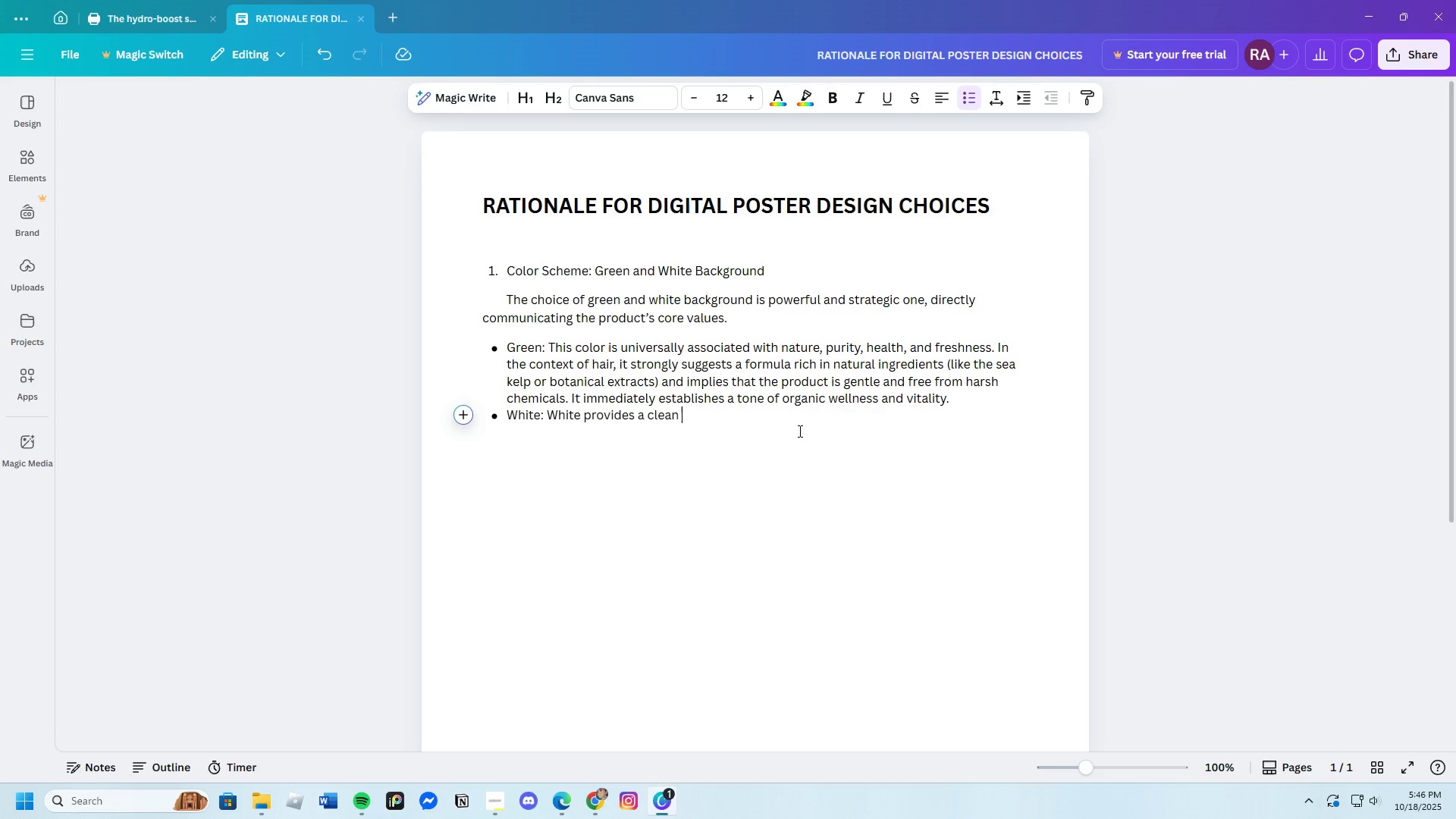 
key(Backspace)
 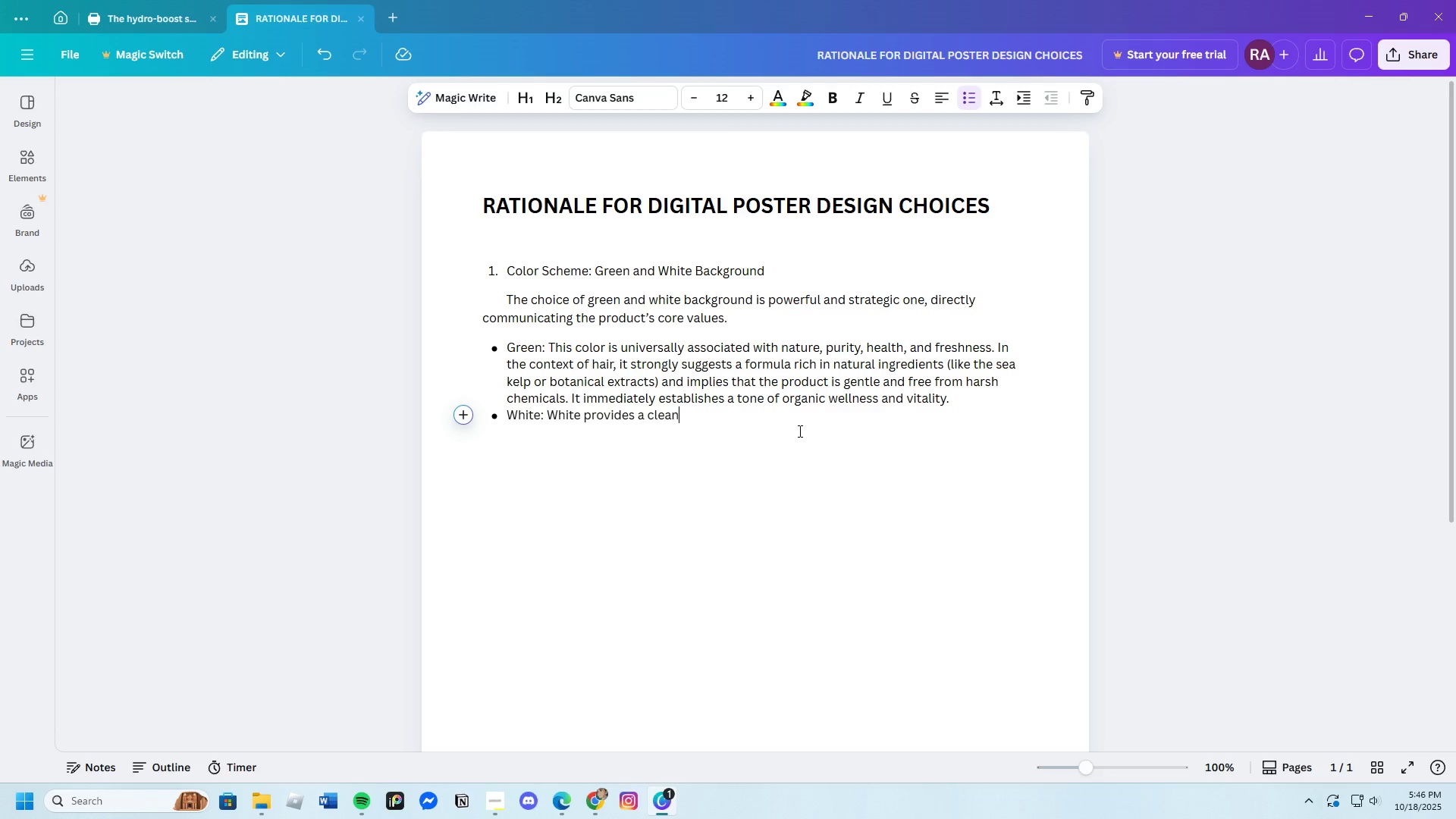 
key(Comma)
 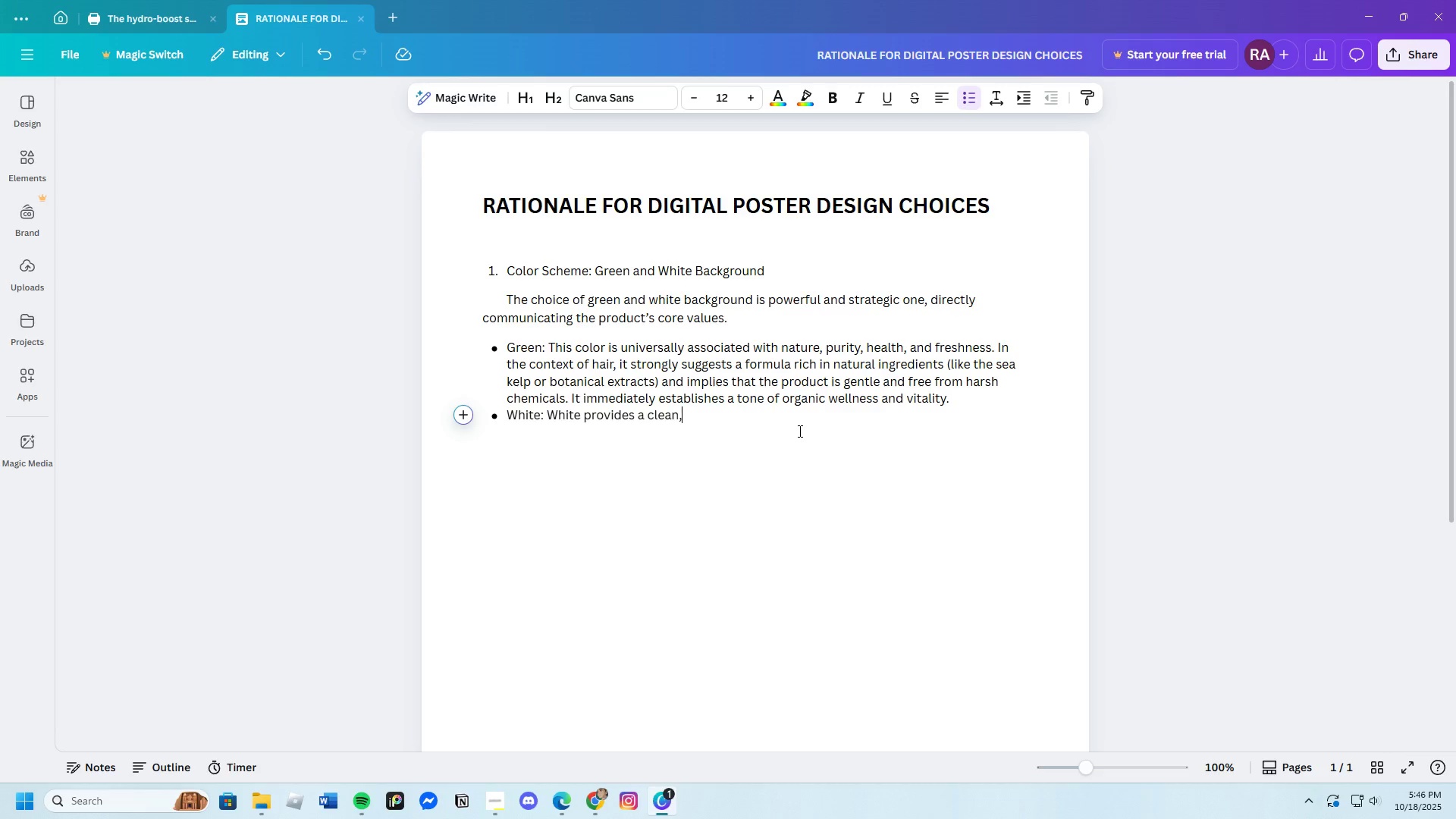 
key(Space)
 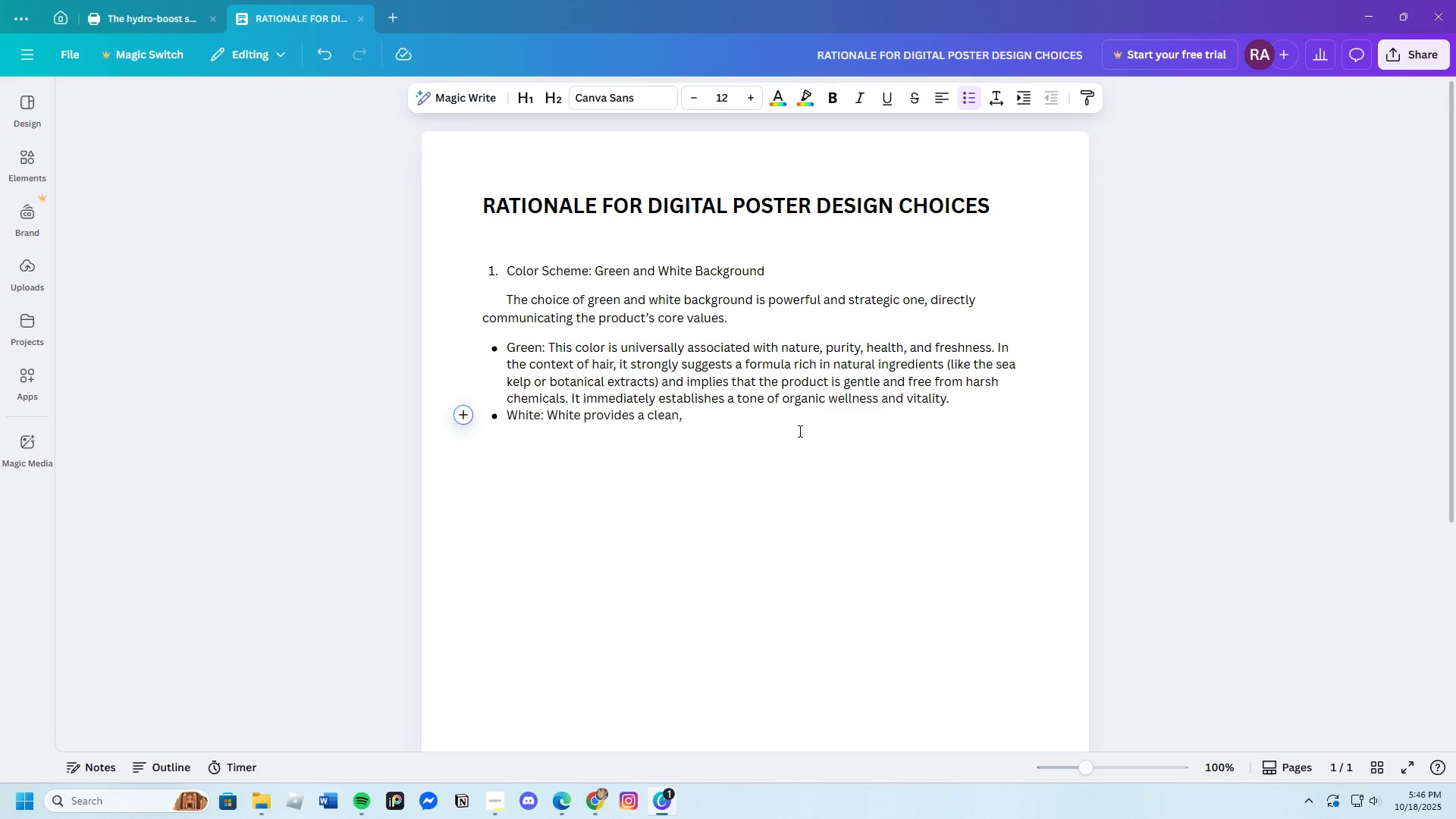 
type(minimi)
 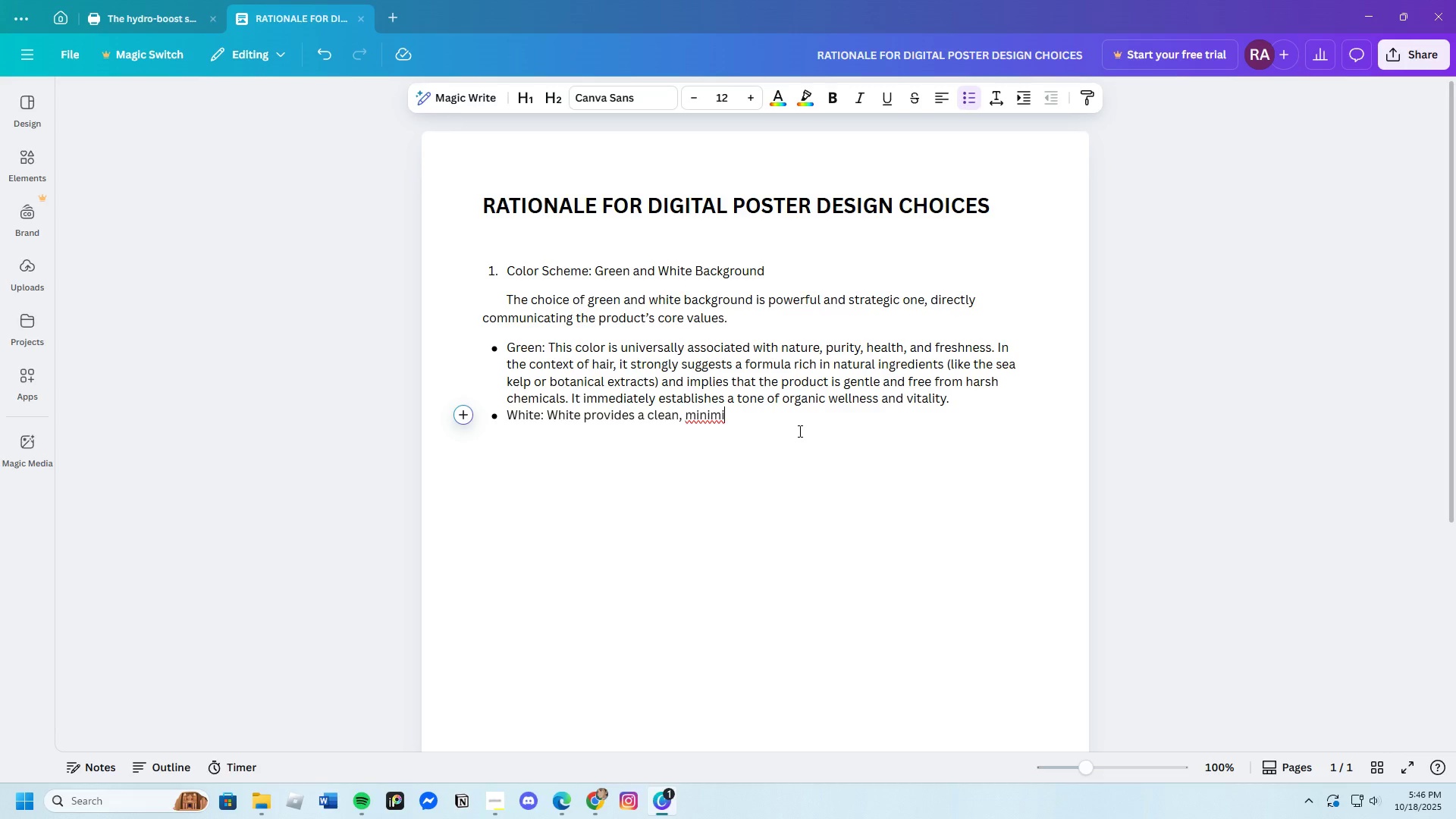 
wait(5.69)
 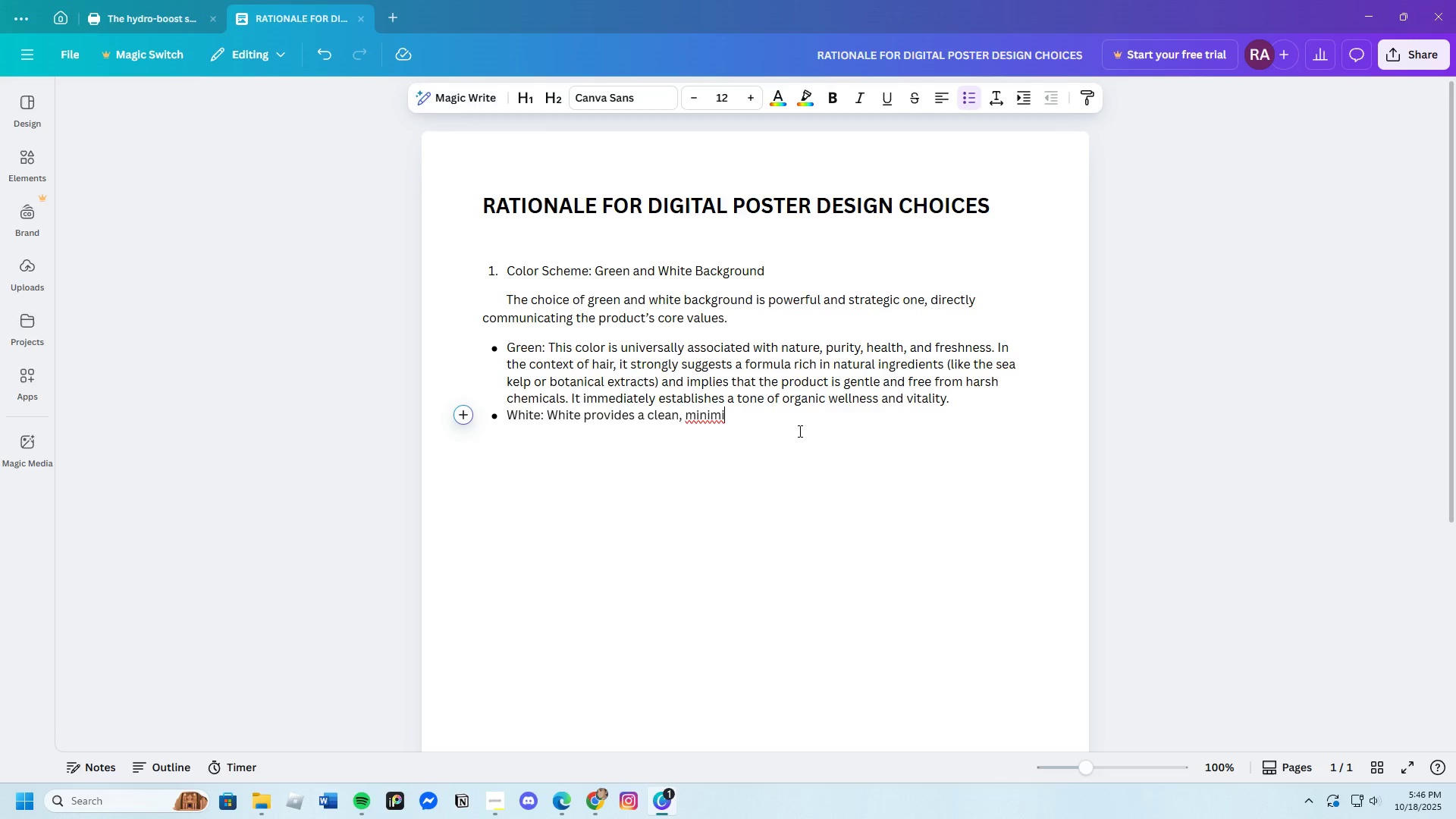 
key(Backspace)
type(alist)
 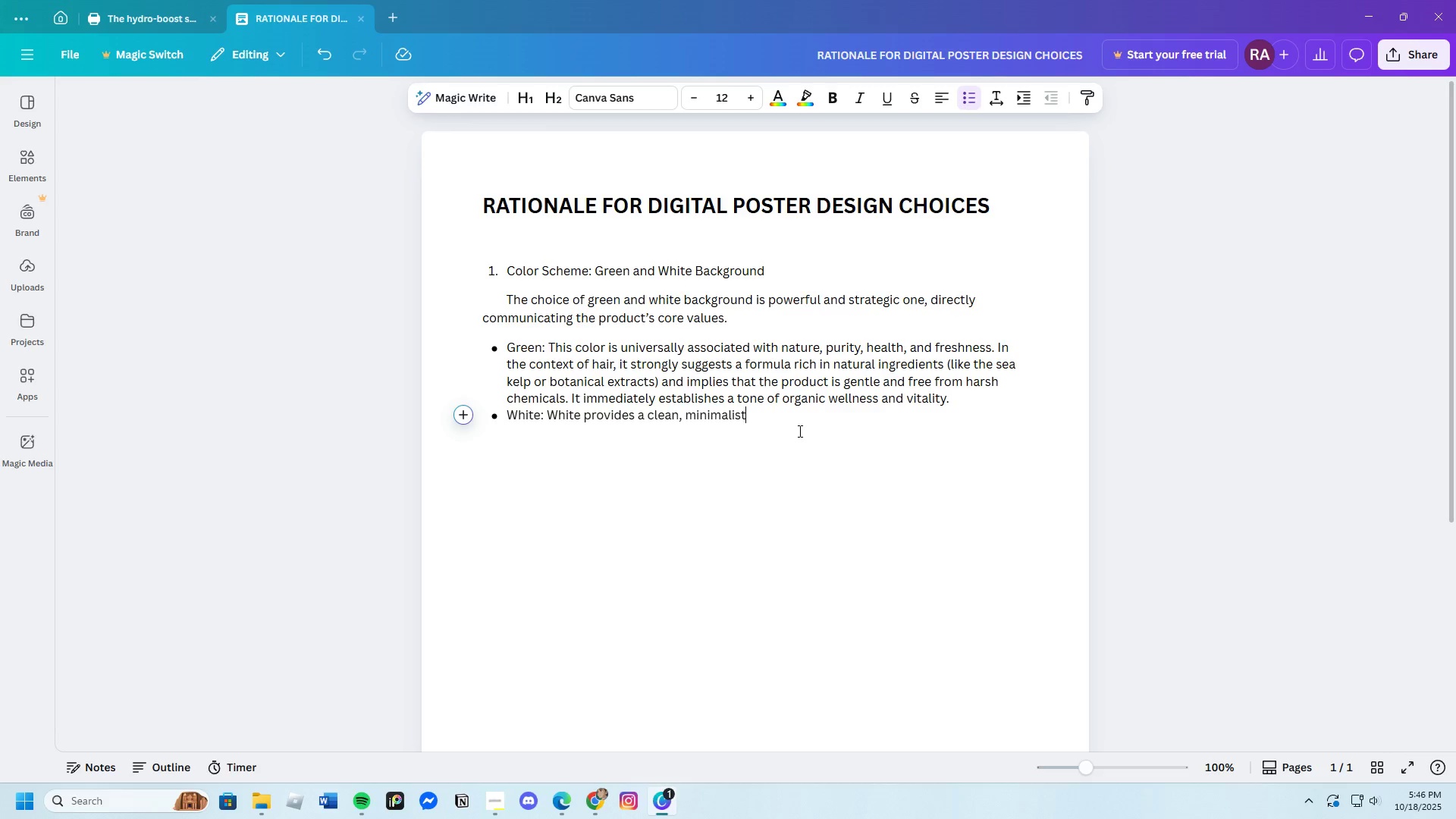 
type(, and modern backf)
key(Backspace)
type(drop)
 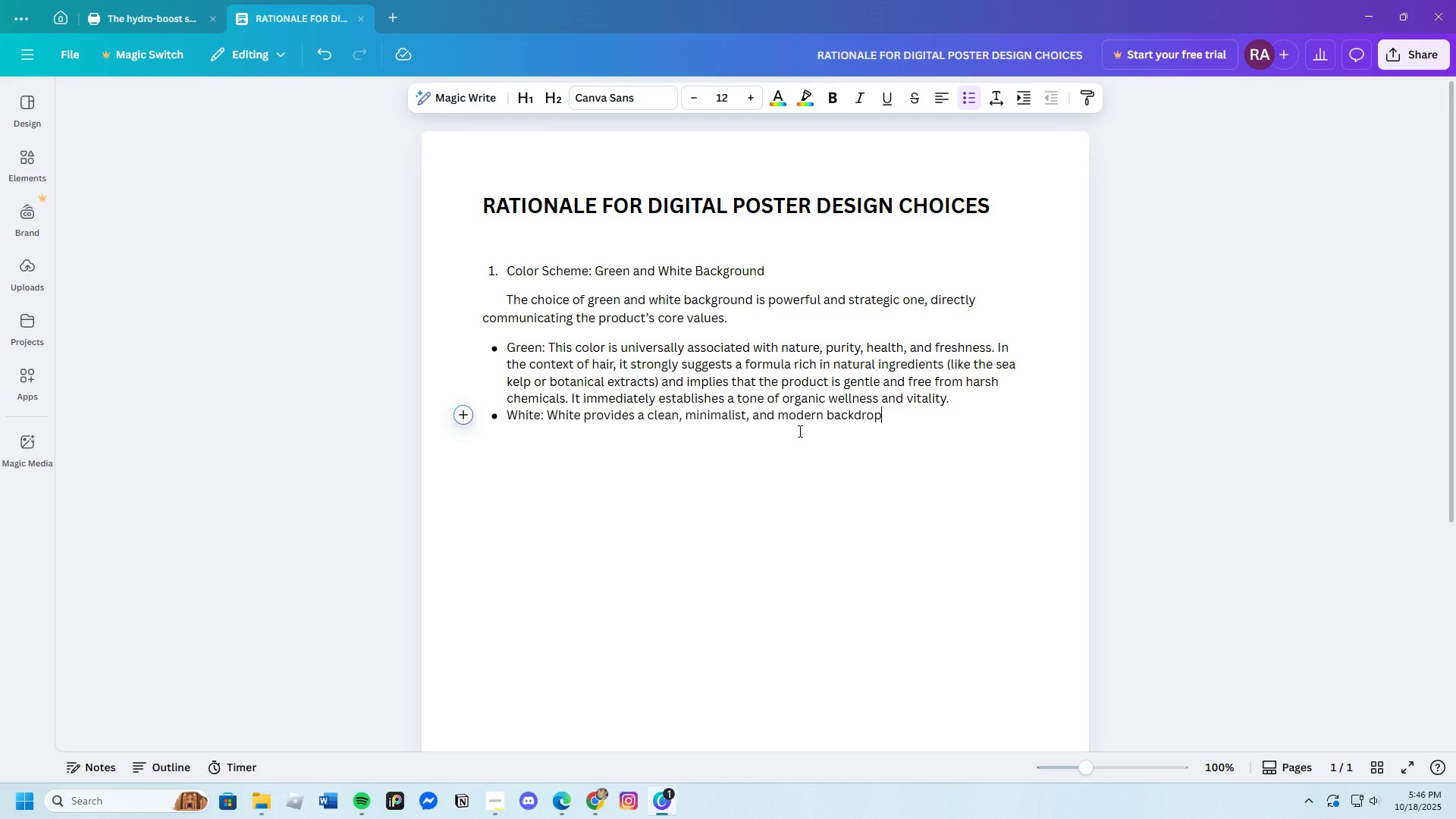 
type(. It enhances )
 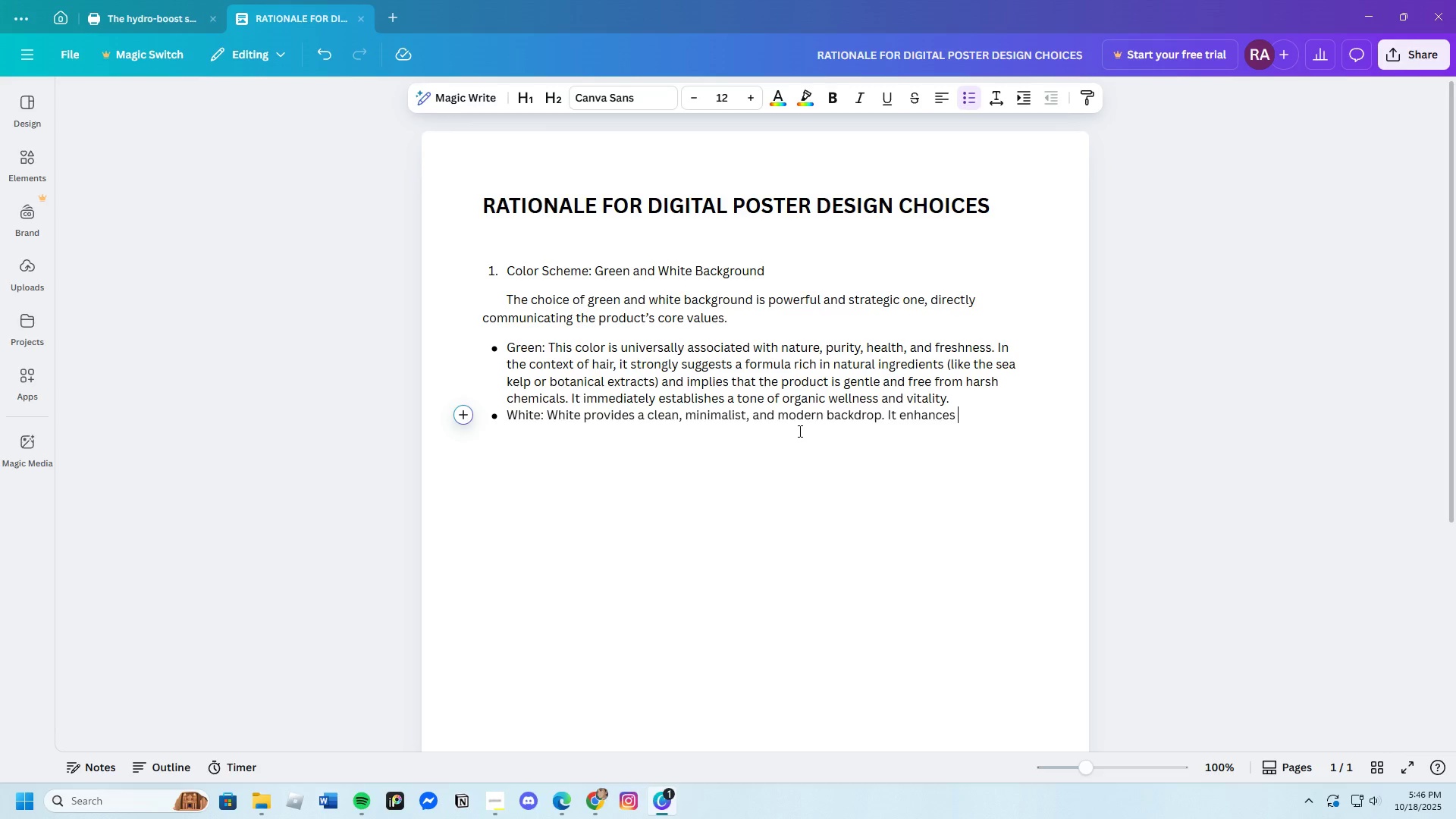 
wait(10.27)
 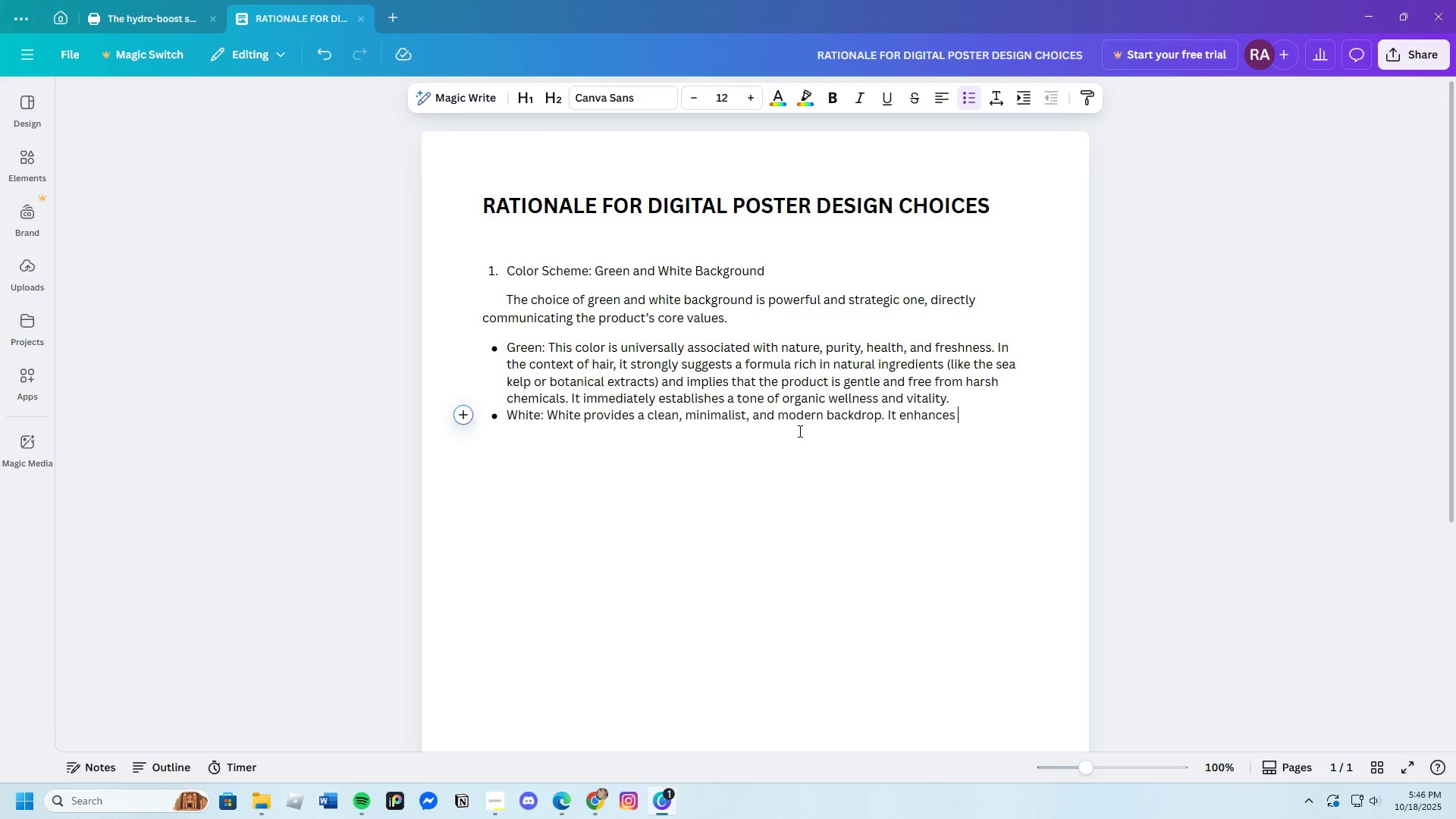 
type(the perception )
 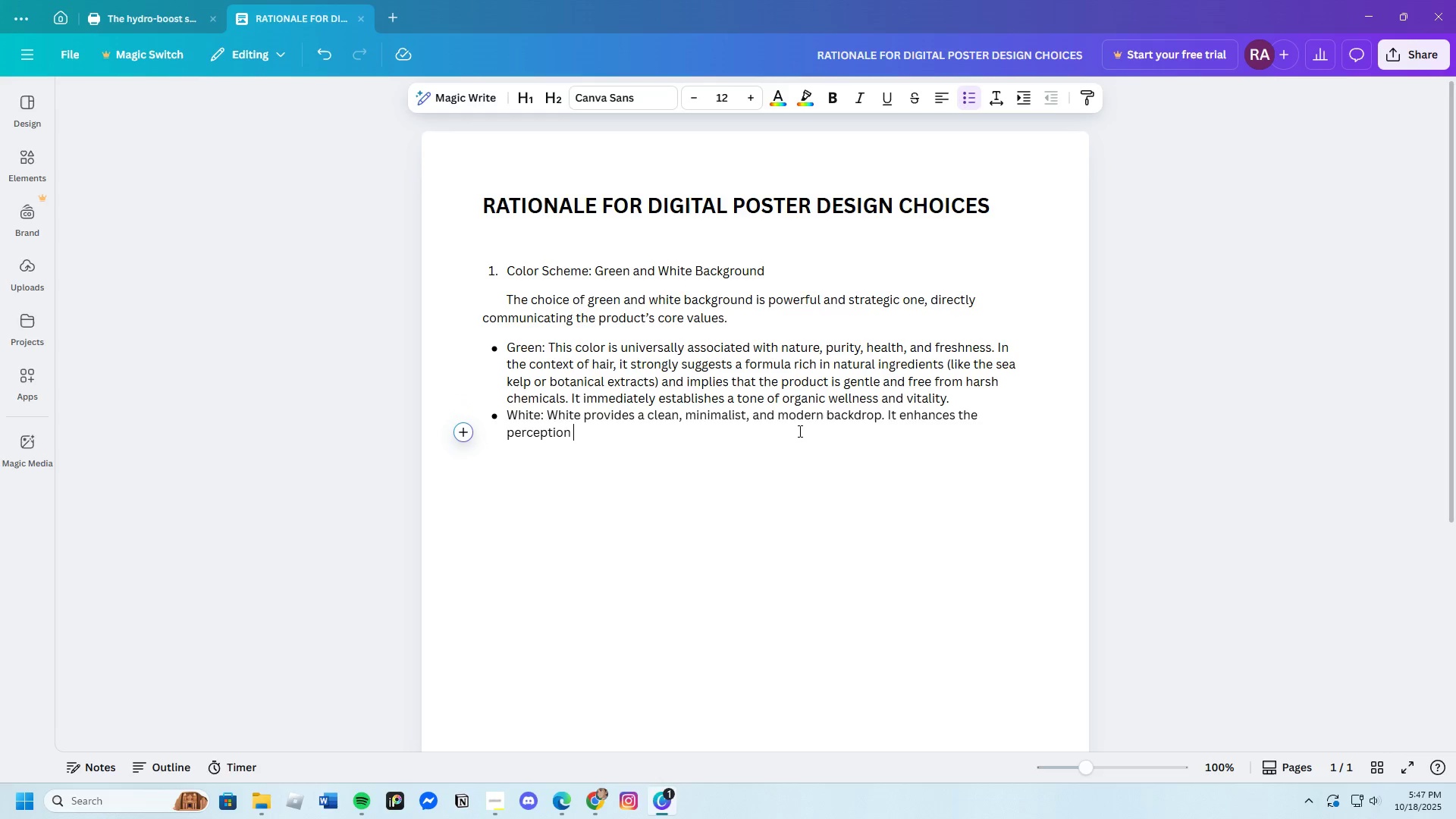 
type(of priority )
 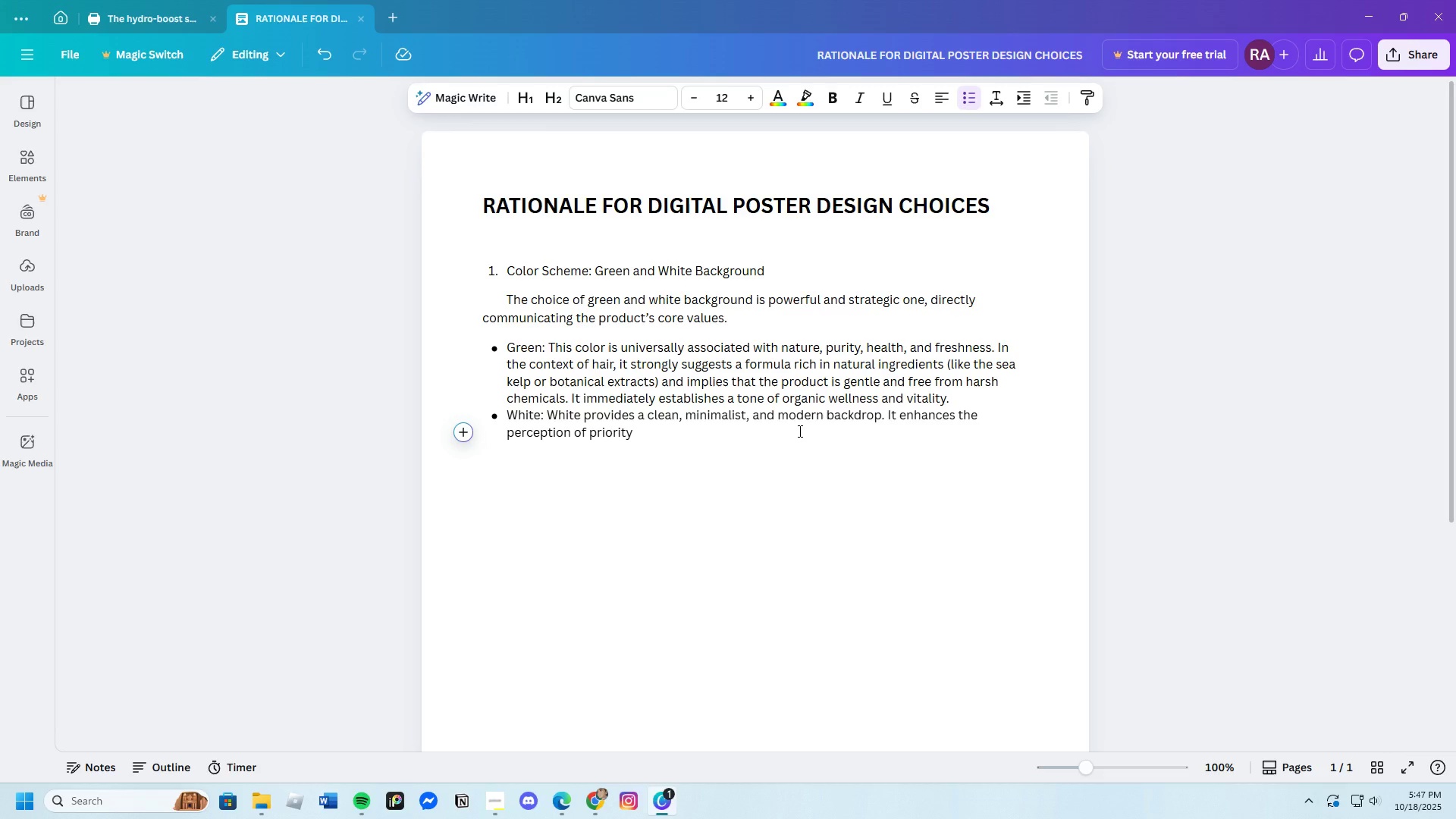 
wait(5.23)
 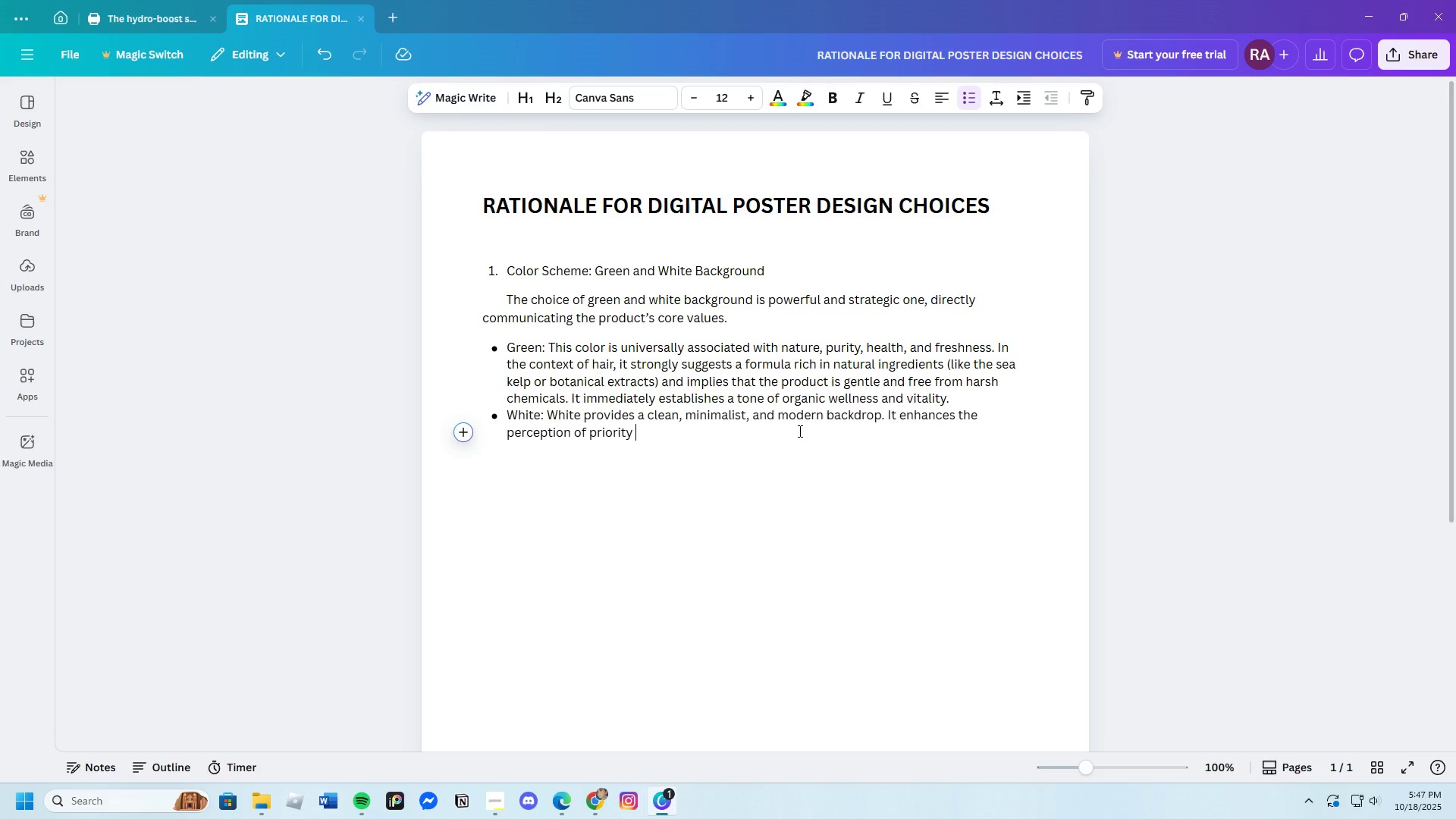 
key(Backspace)
key(Backspace)
key(Backspace)
key(Backspace)
key(Backspace)
key(Backspace)
key(Backspace)
key(Backspace)
key(Backspace)
type(purity )
 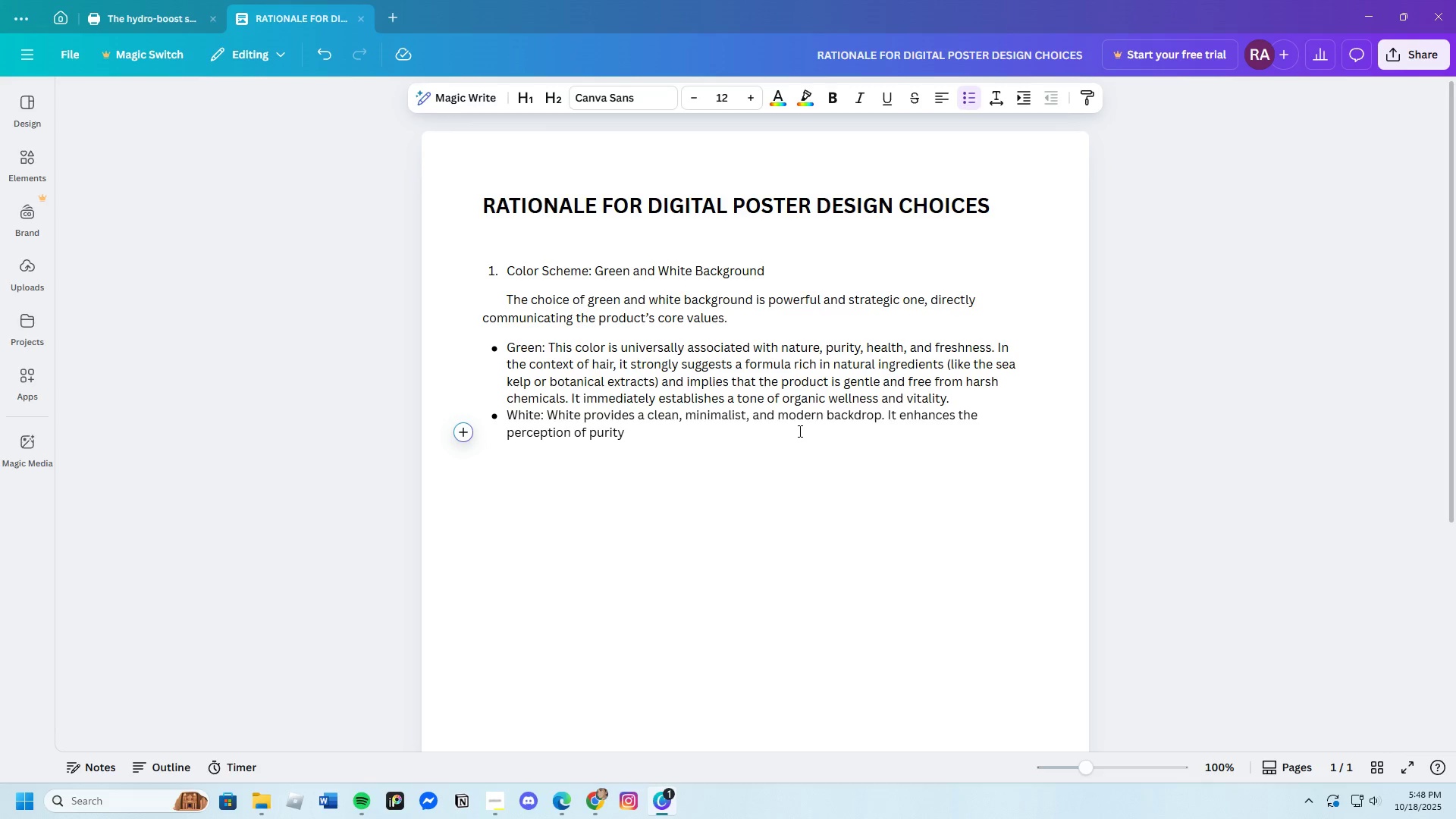 
wait(39.51)
 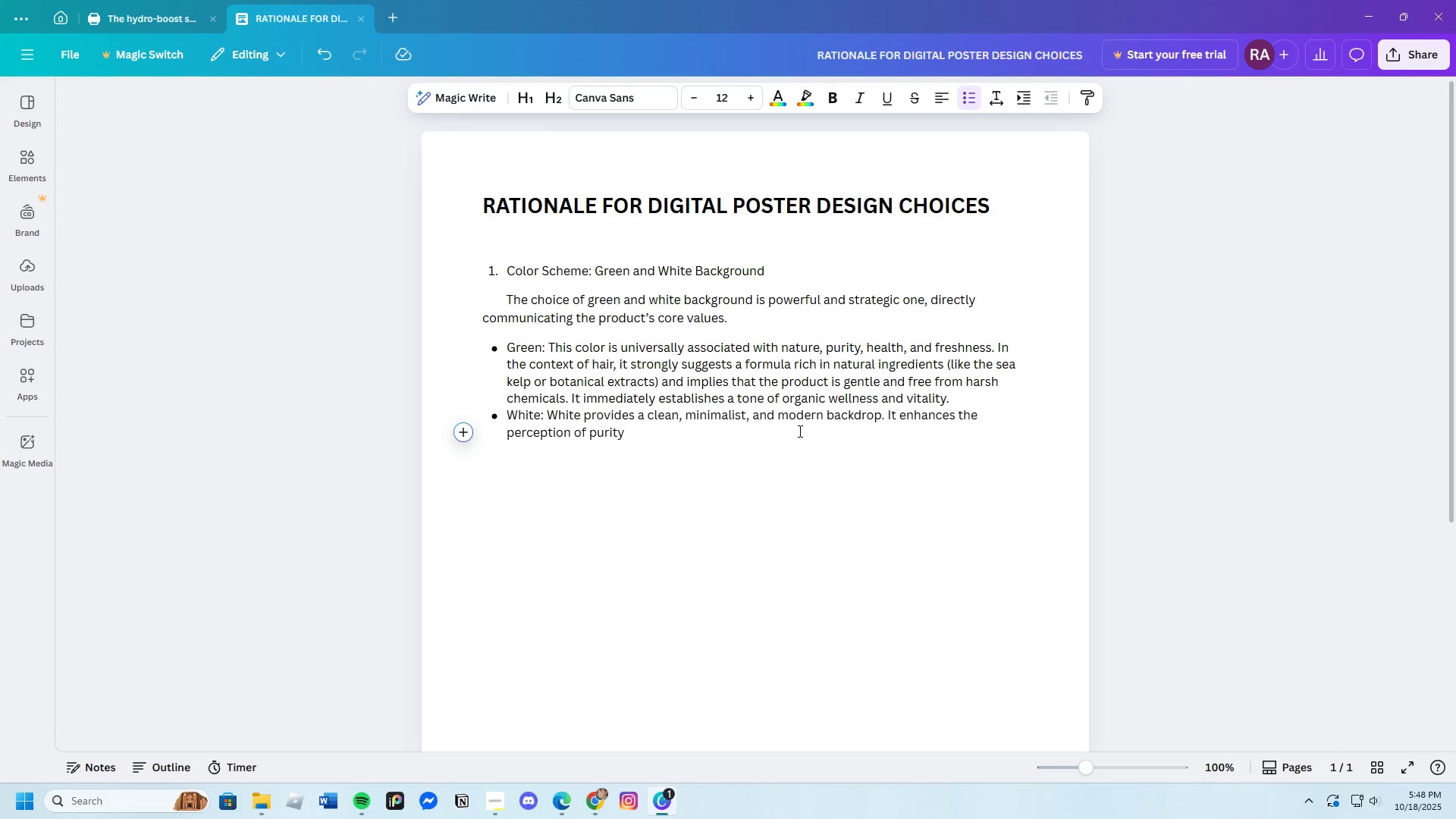 
type(and provides )
 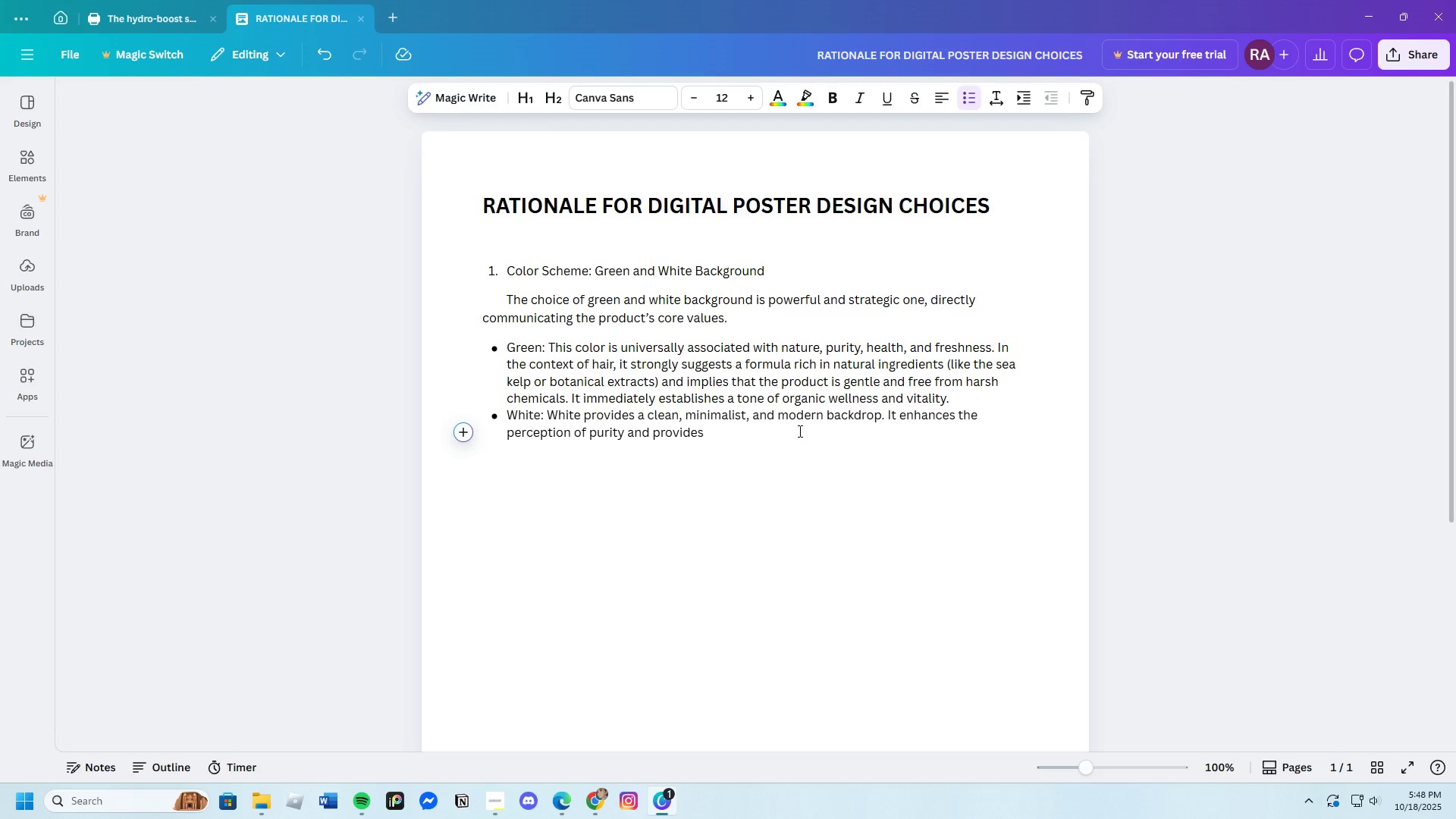 
type(excellent )
 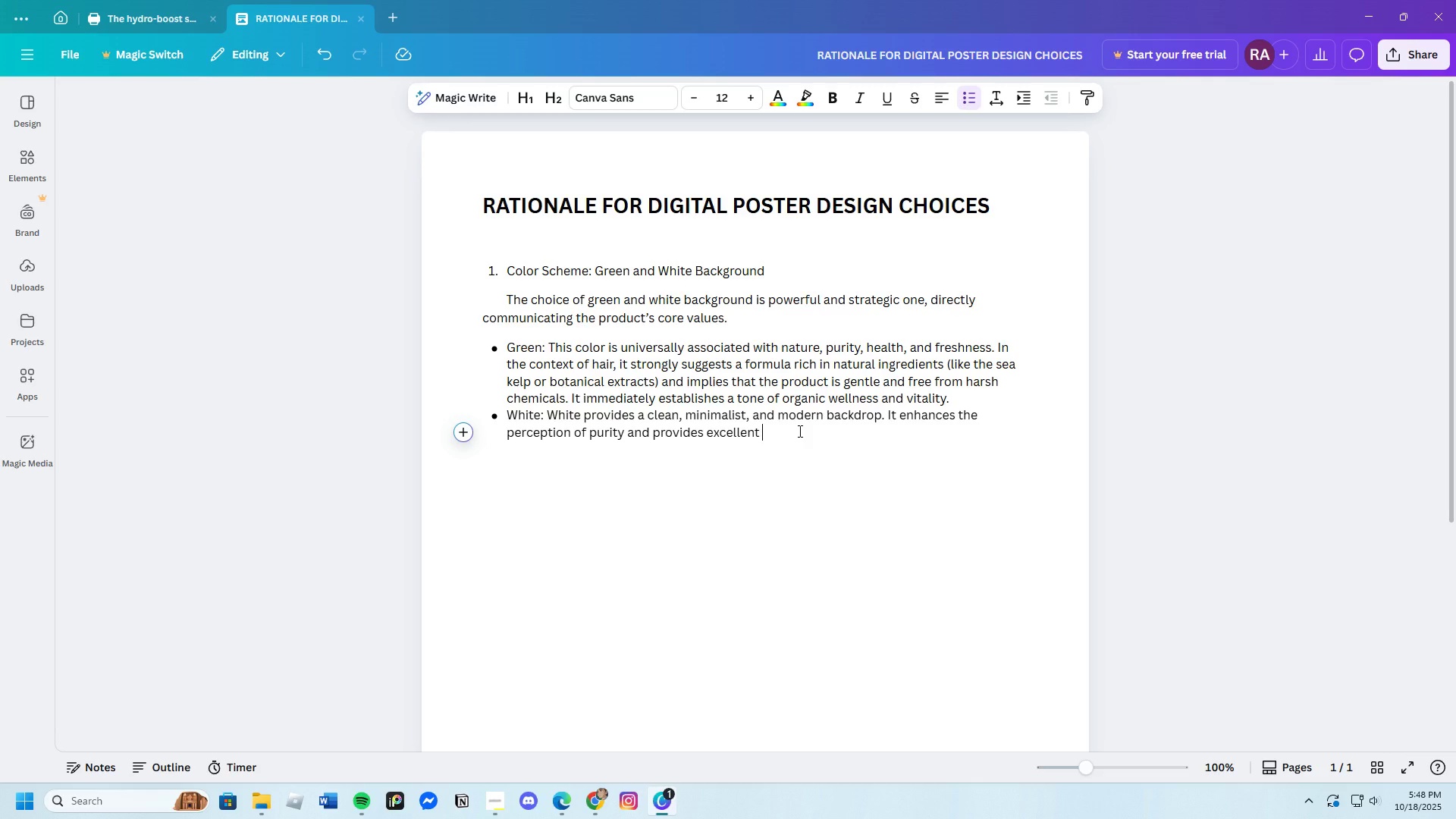 
wait(7.35)
 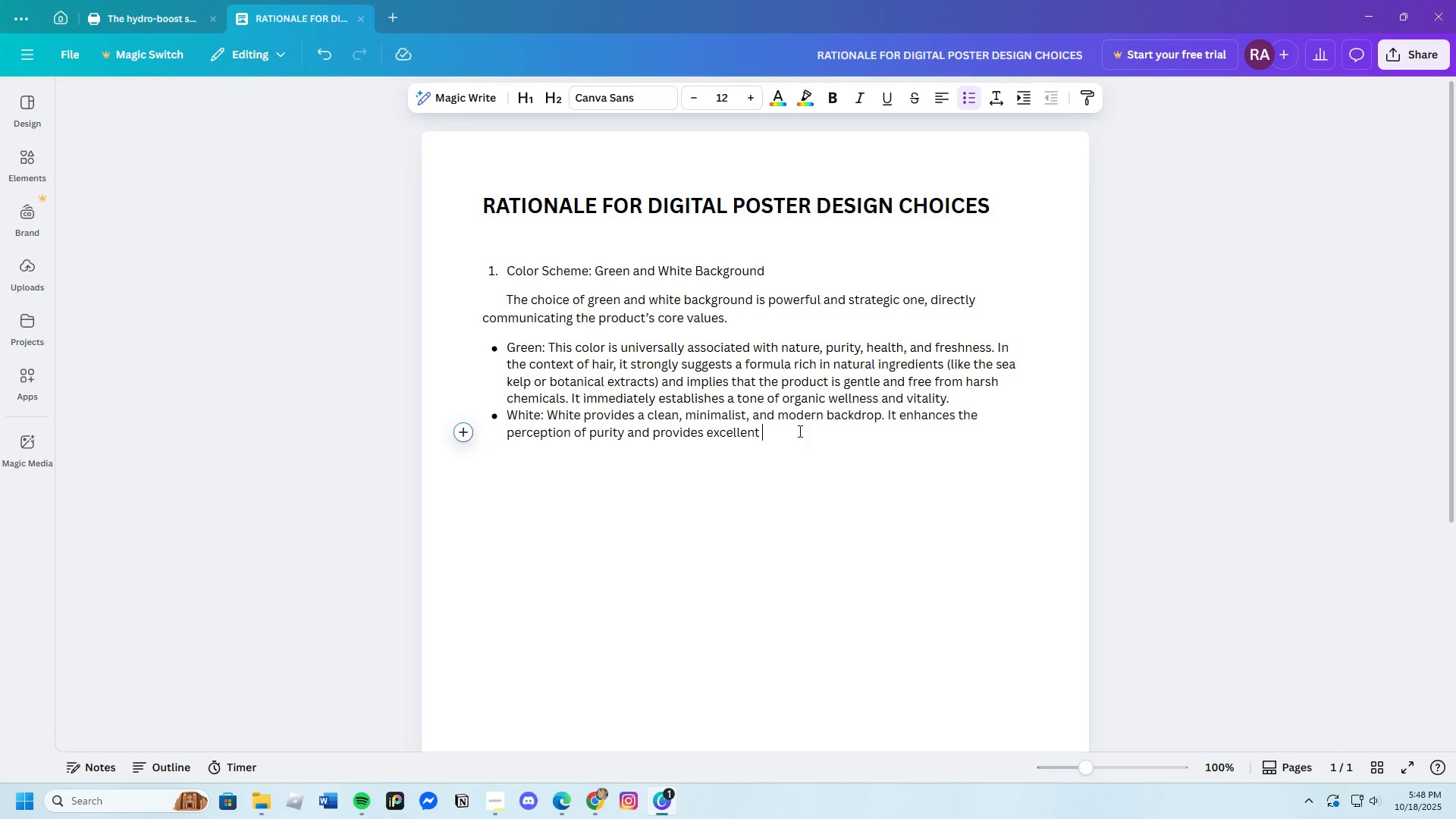 
type(contrast )
 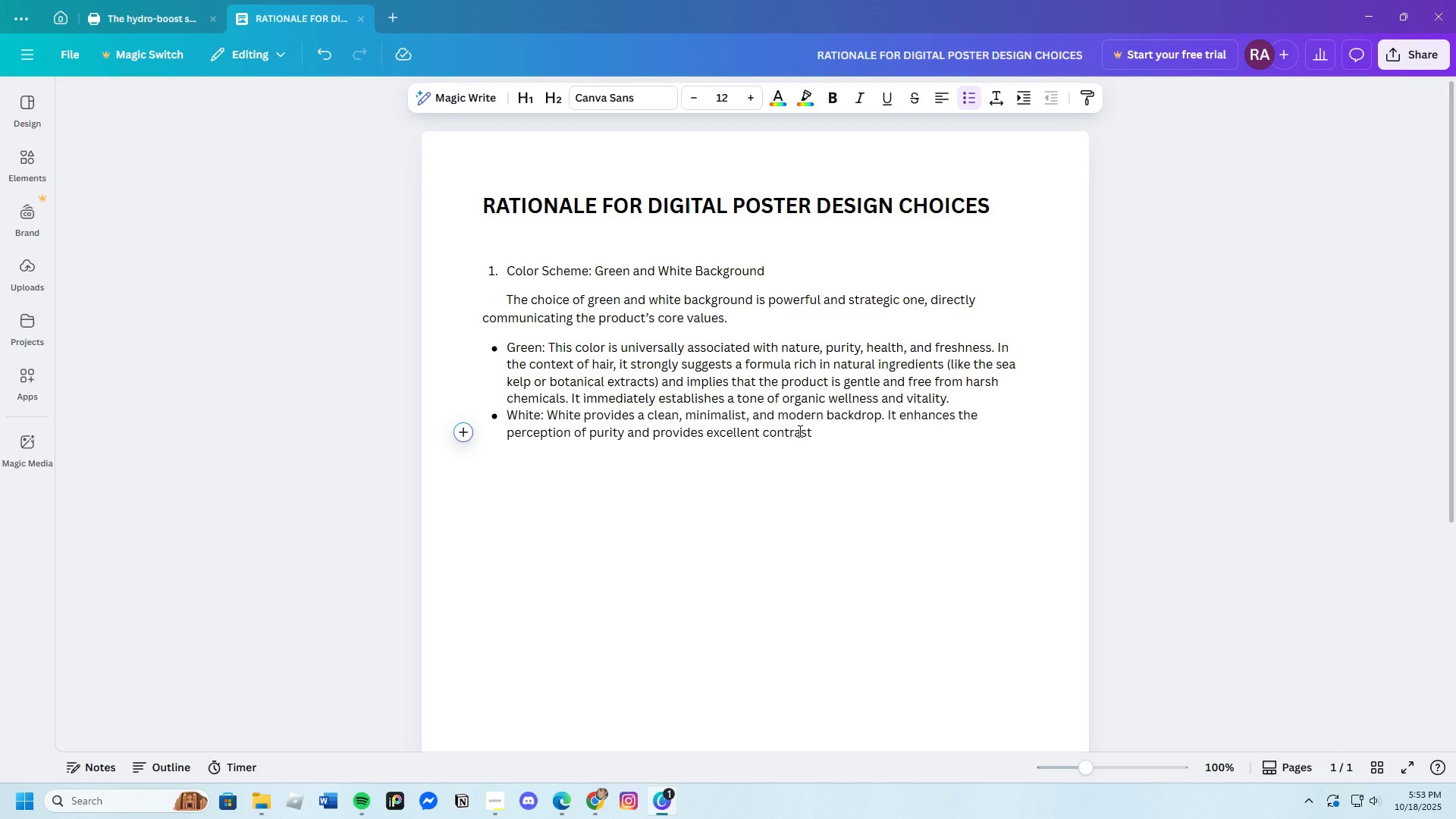 
wait(294.93)
 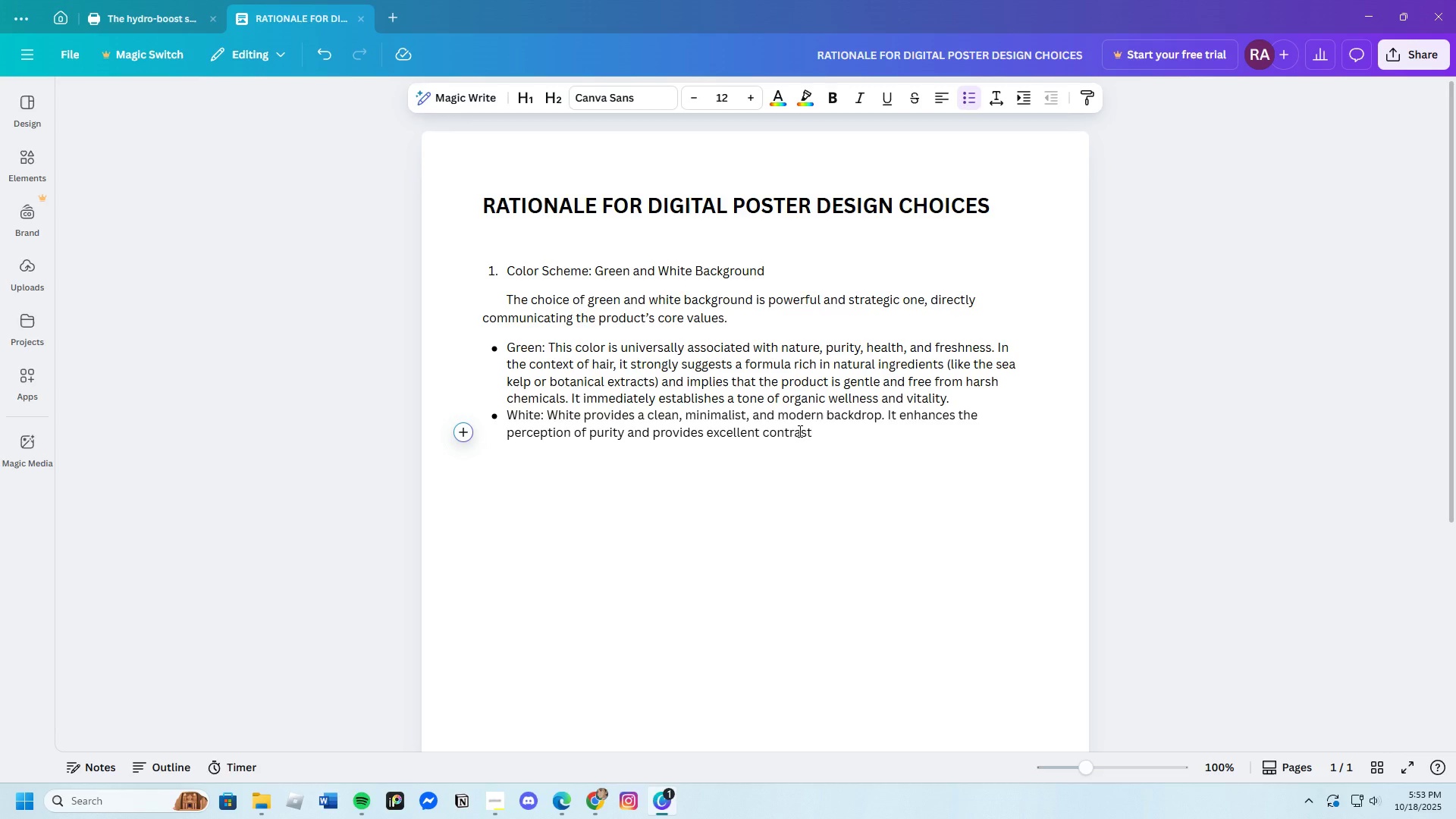 
type( )
key(Backspace)
key(Backspace)
type( for the text )
 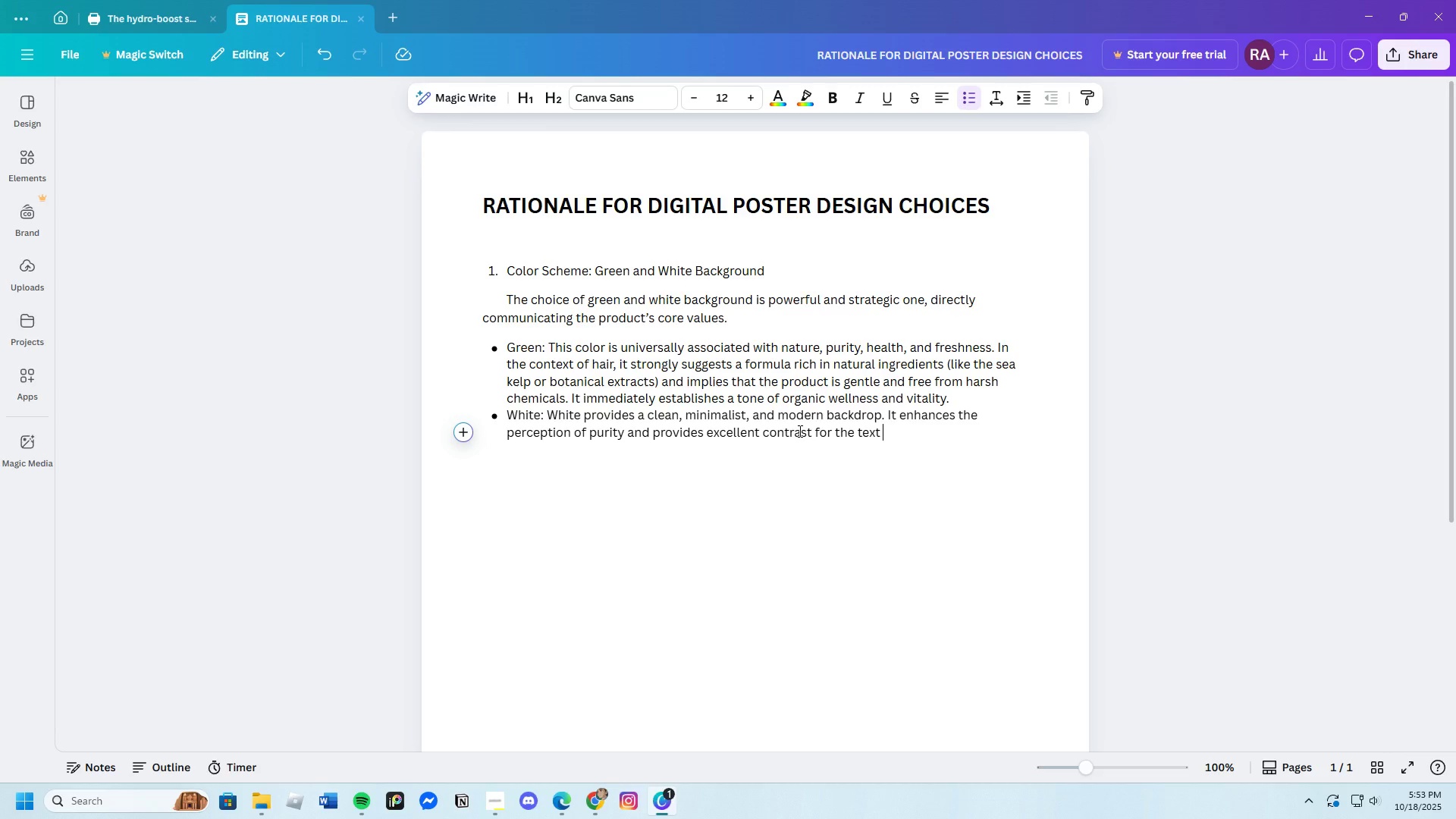 
key(Backspace)
type(, making )
 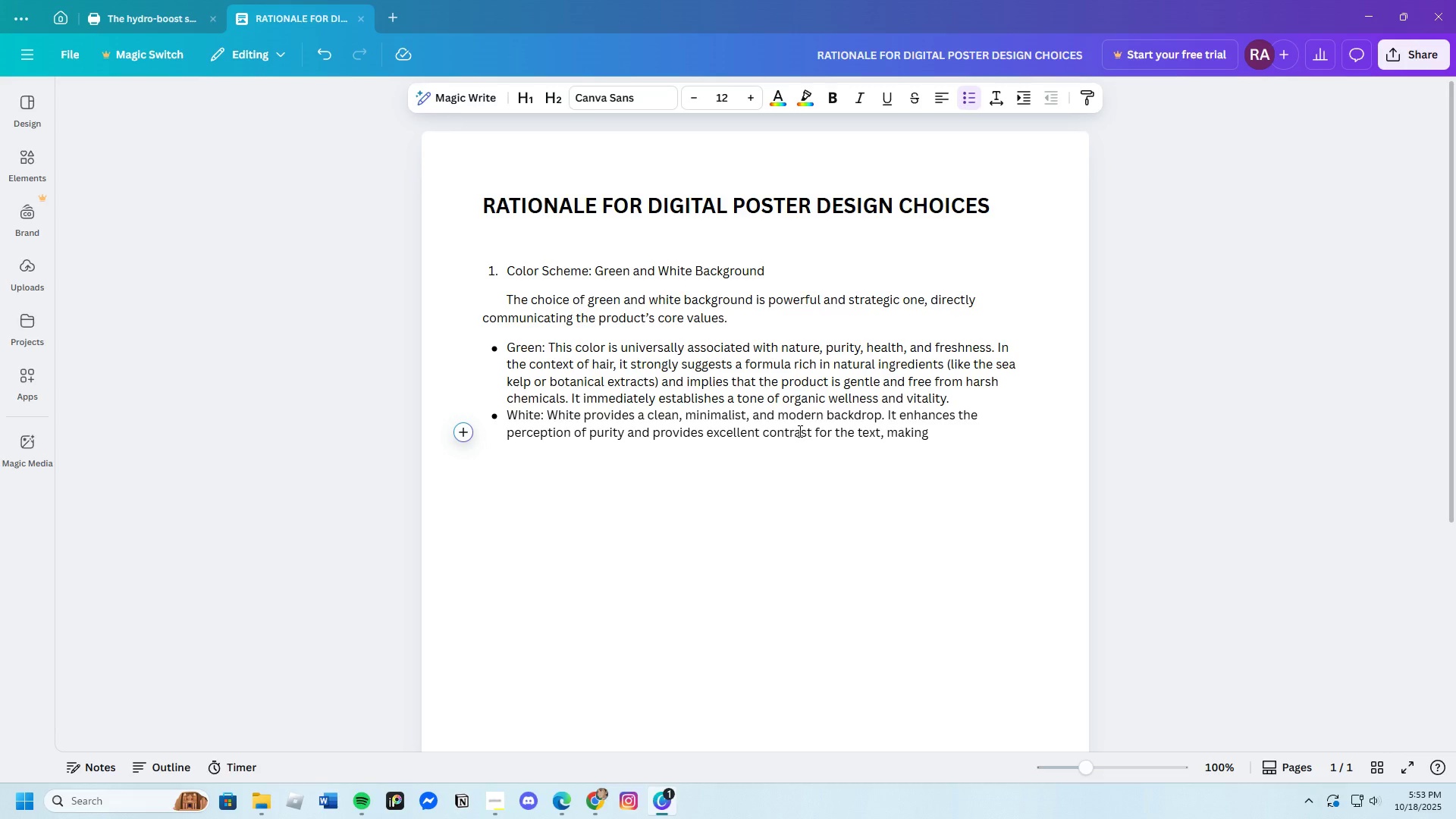 
type(the product )
 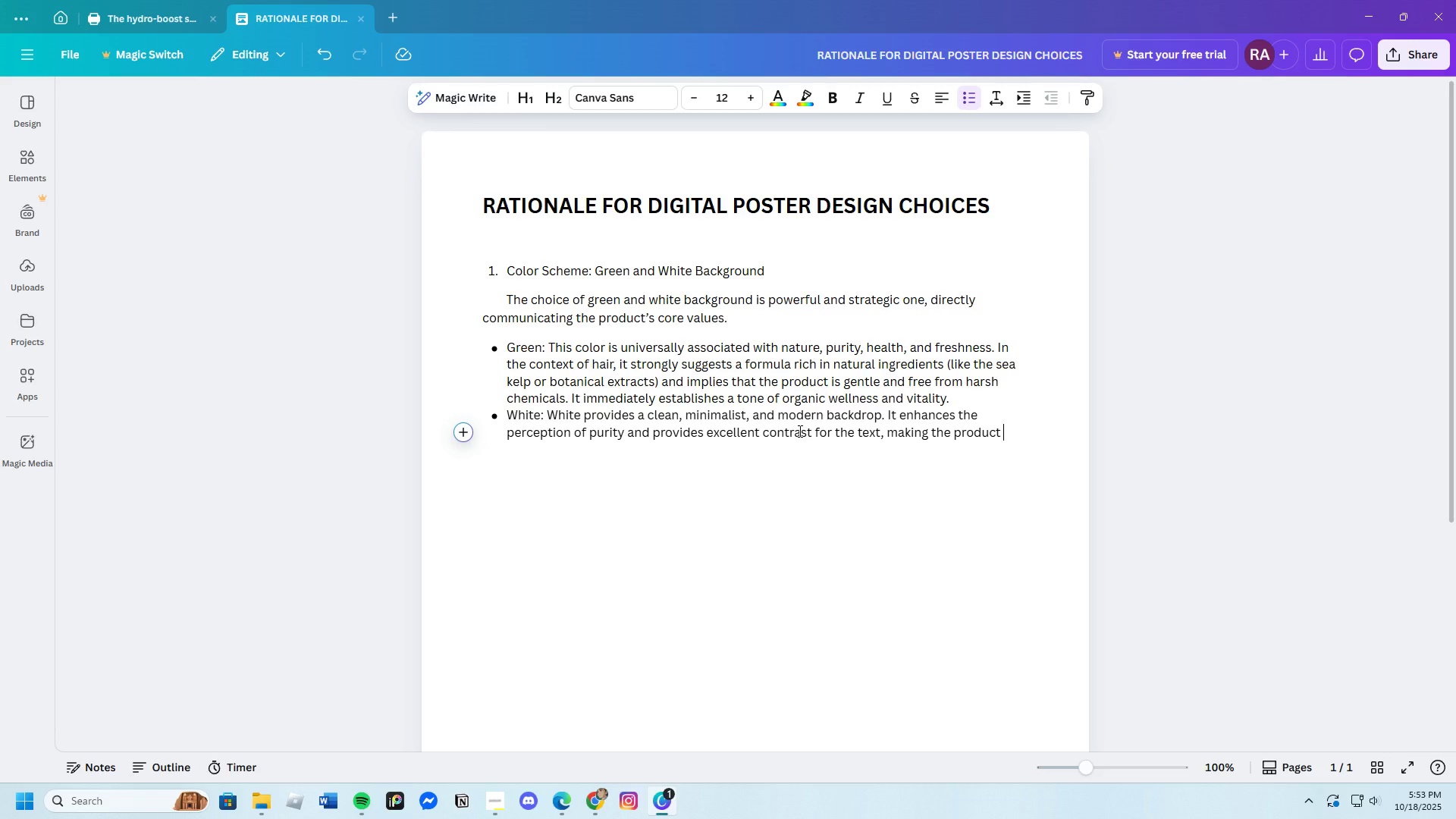 
type(details esyu)
key(Backspace)
key(Backspace)
key(Backspace)
type(asy to )
 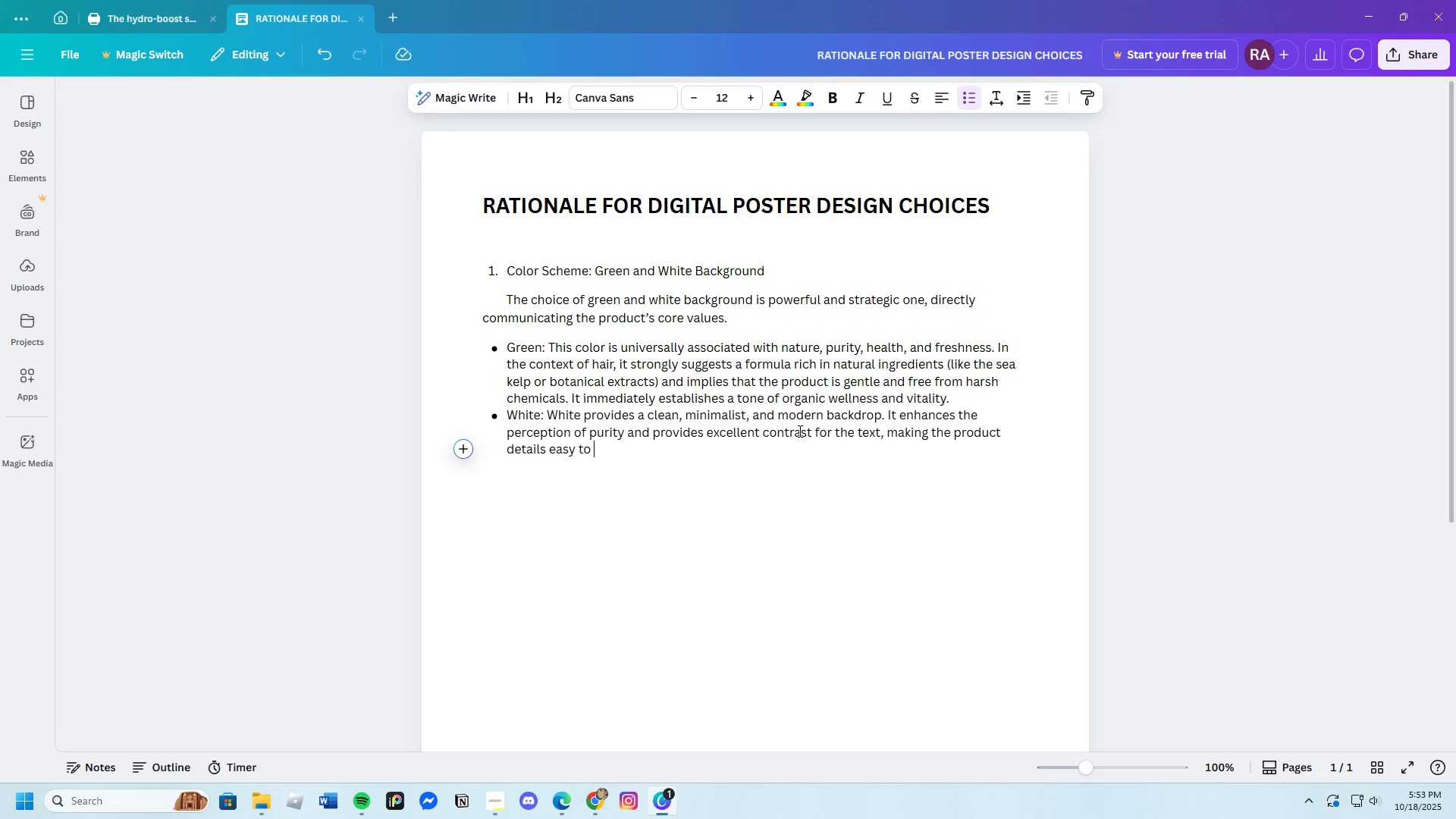 
type(read. Psycholigically, )
 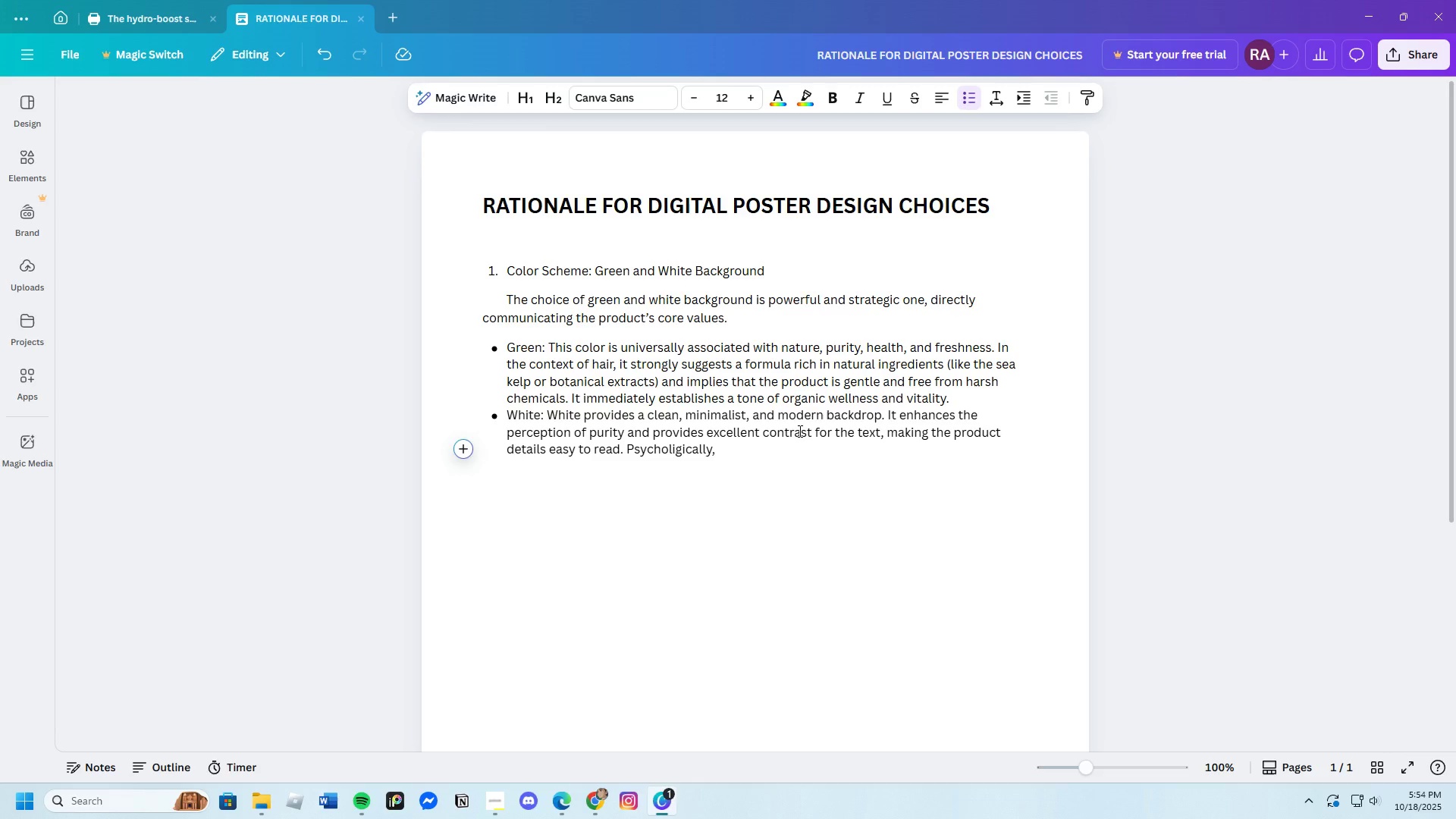 
type(white is often )
 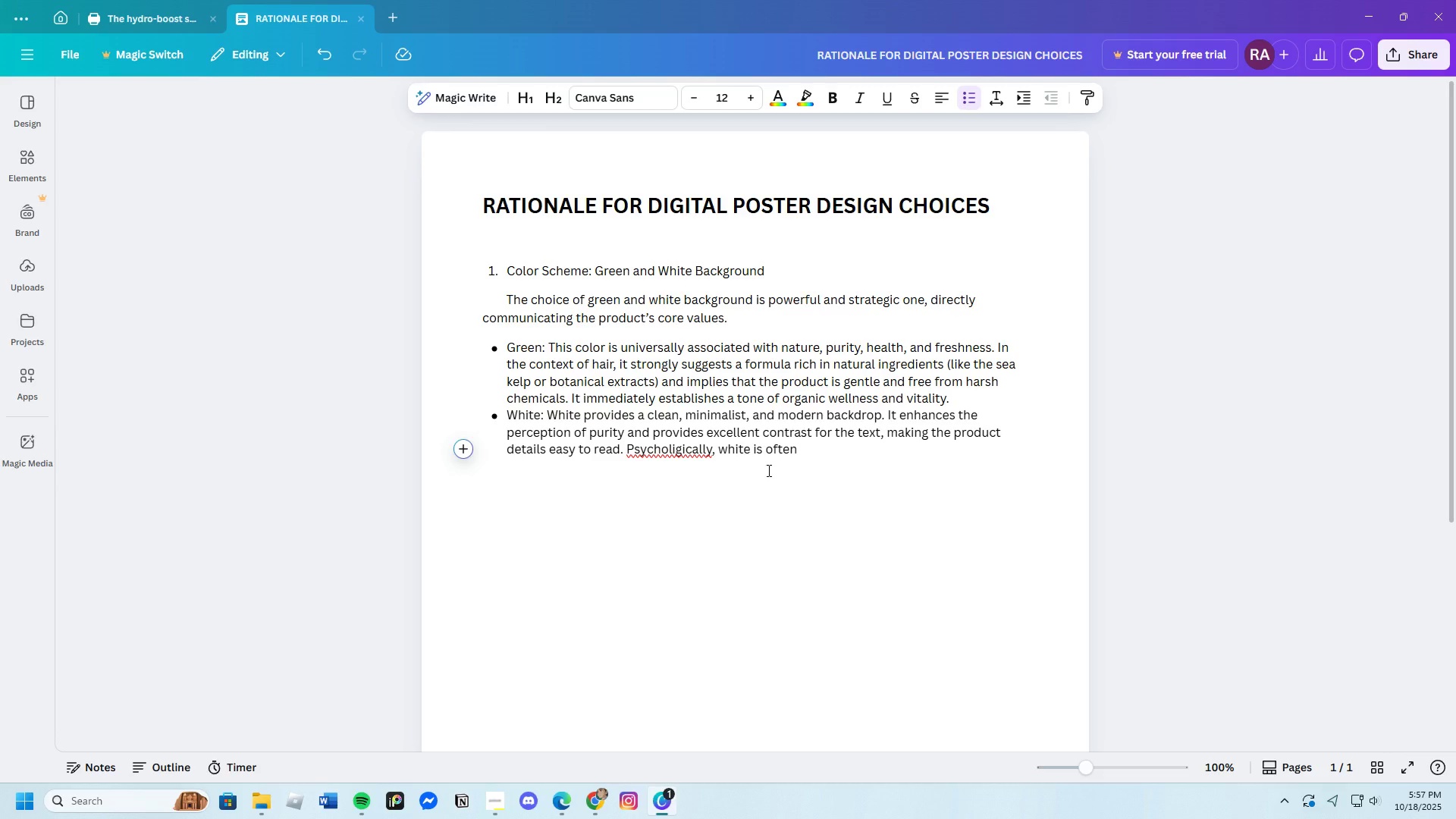 
wait(213.48)
 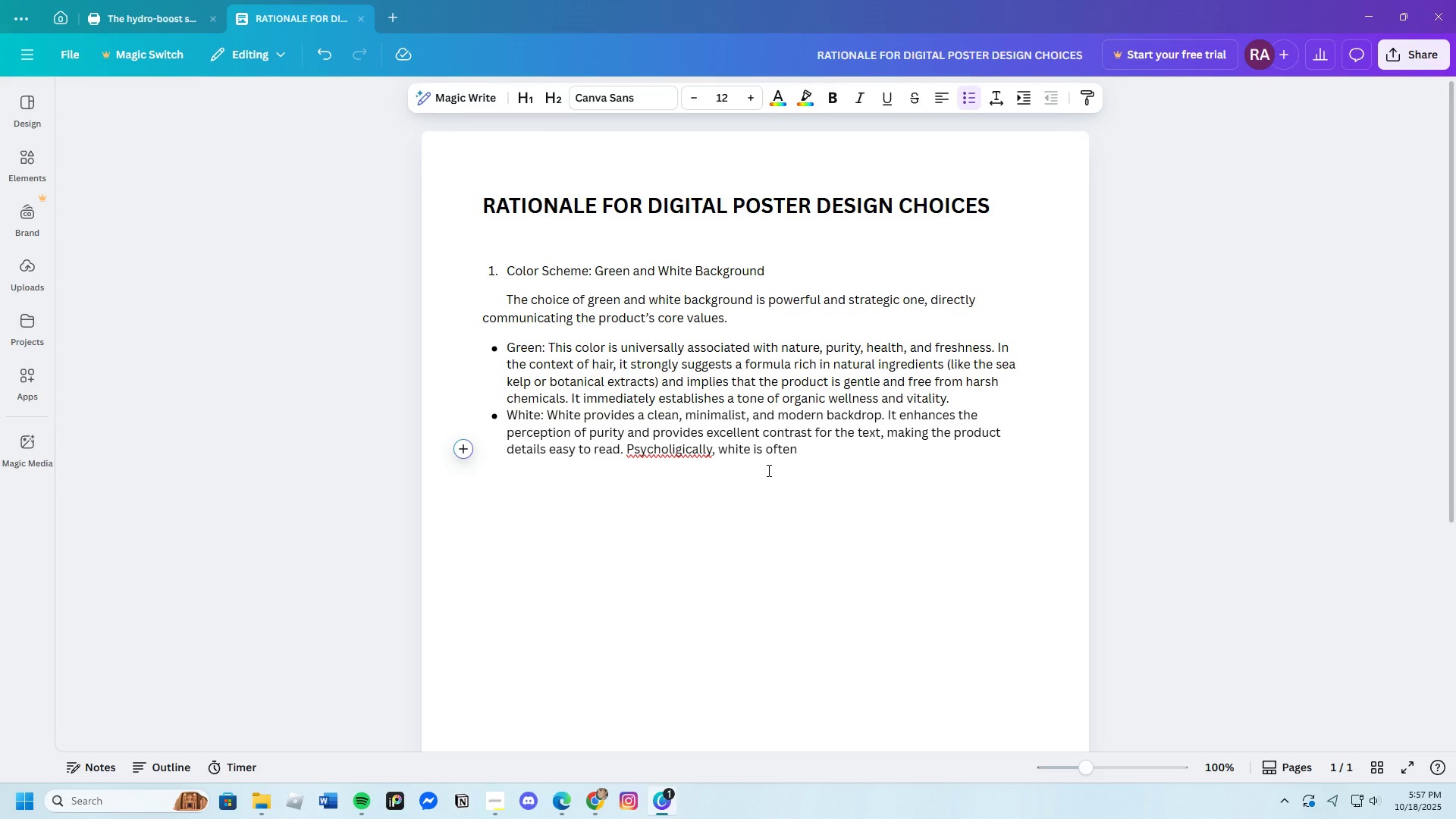 
type(linked to luy)
key(Backspace)
type(xury )
 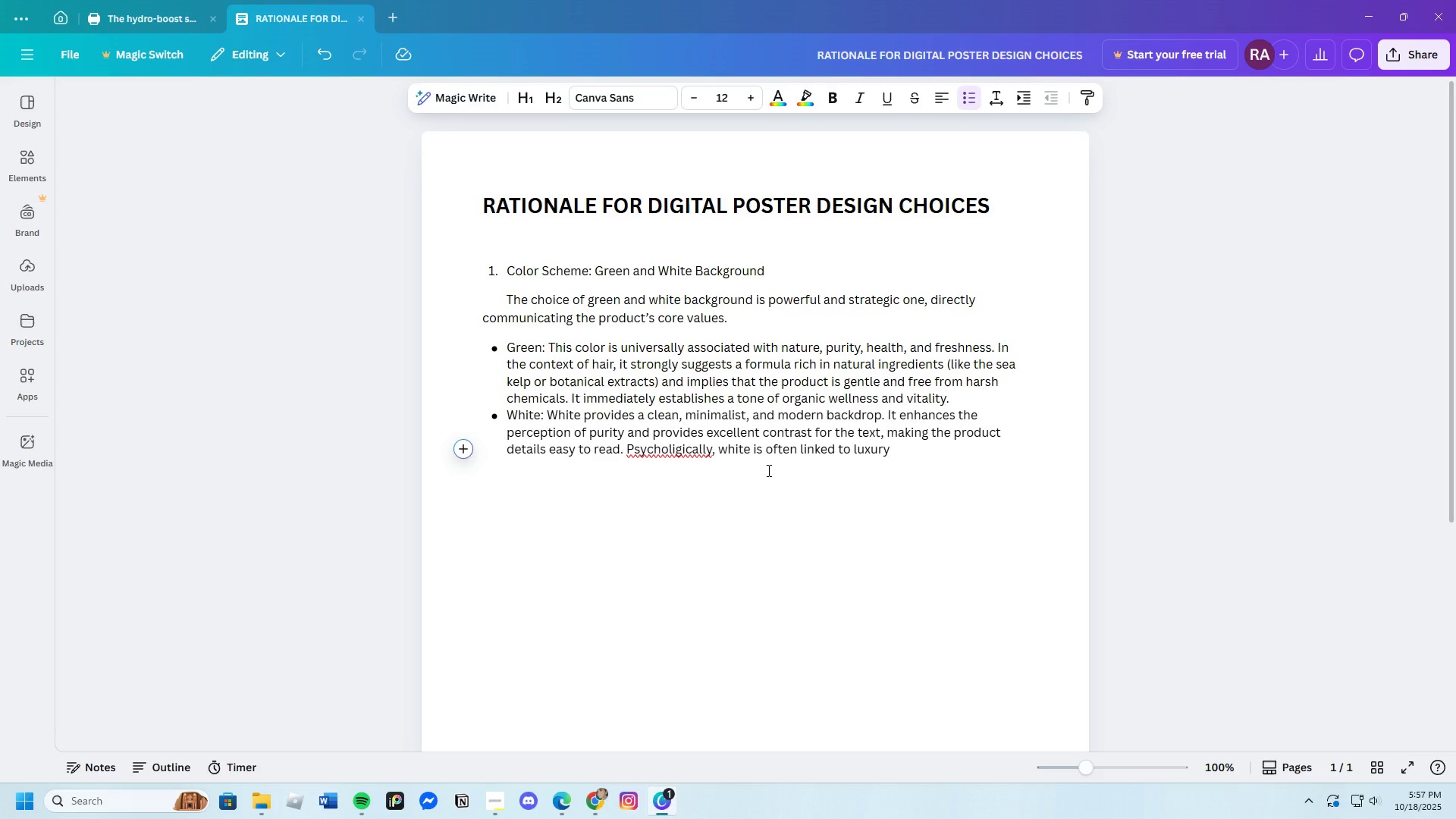 
type(and high quality )
 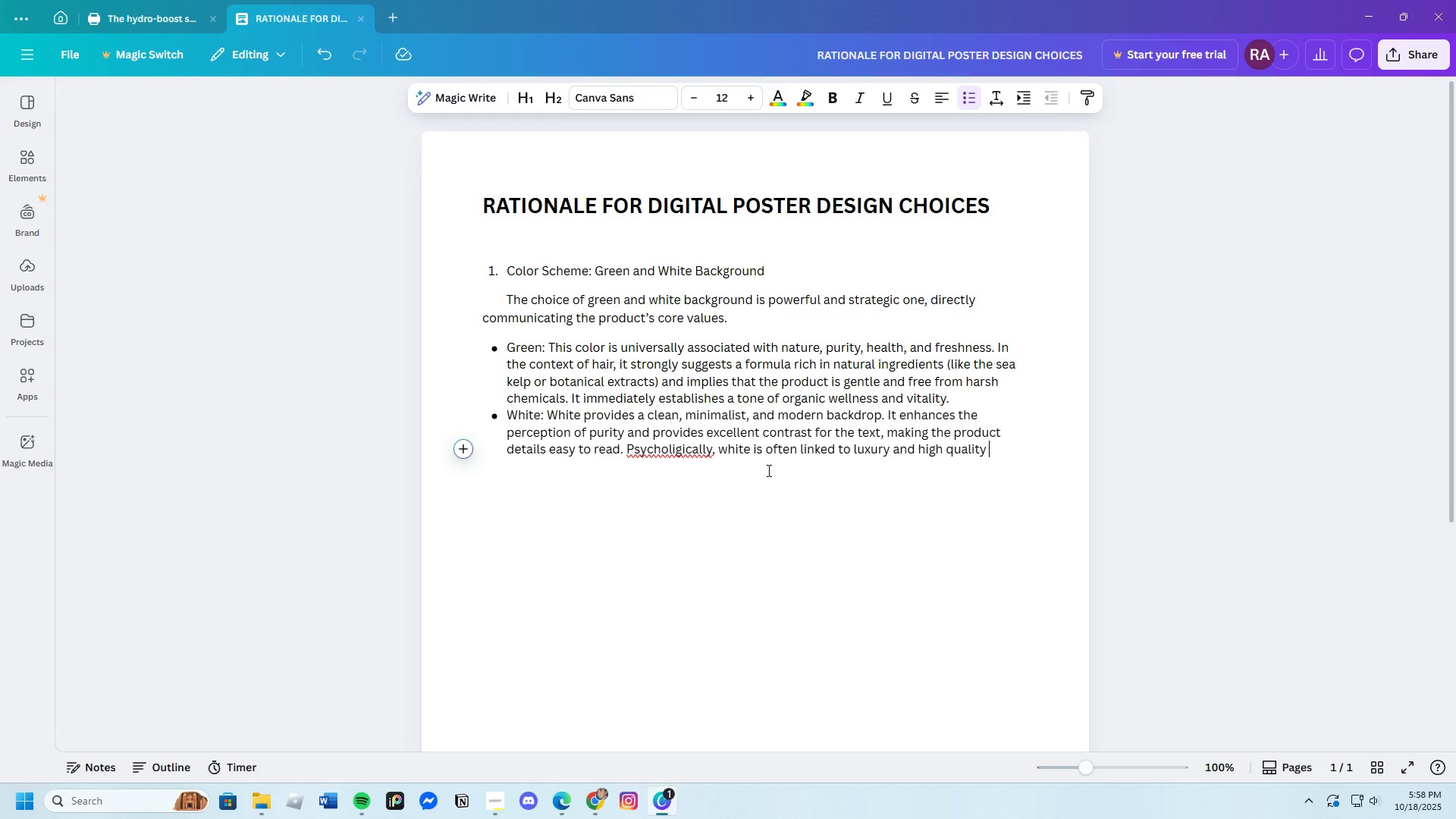 
key(Backspace)
type(, elevating )
 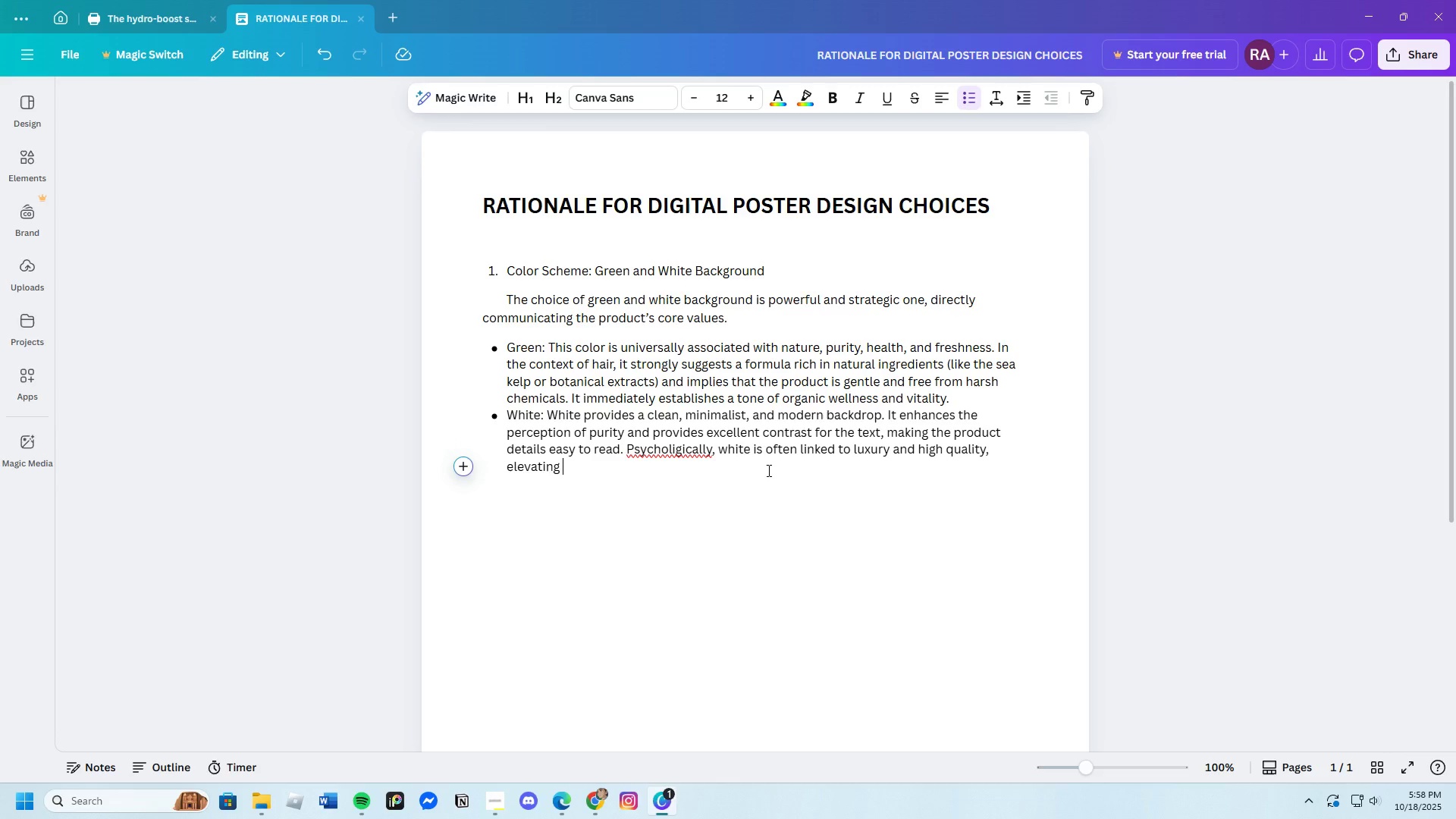 
wait(6.0)
 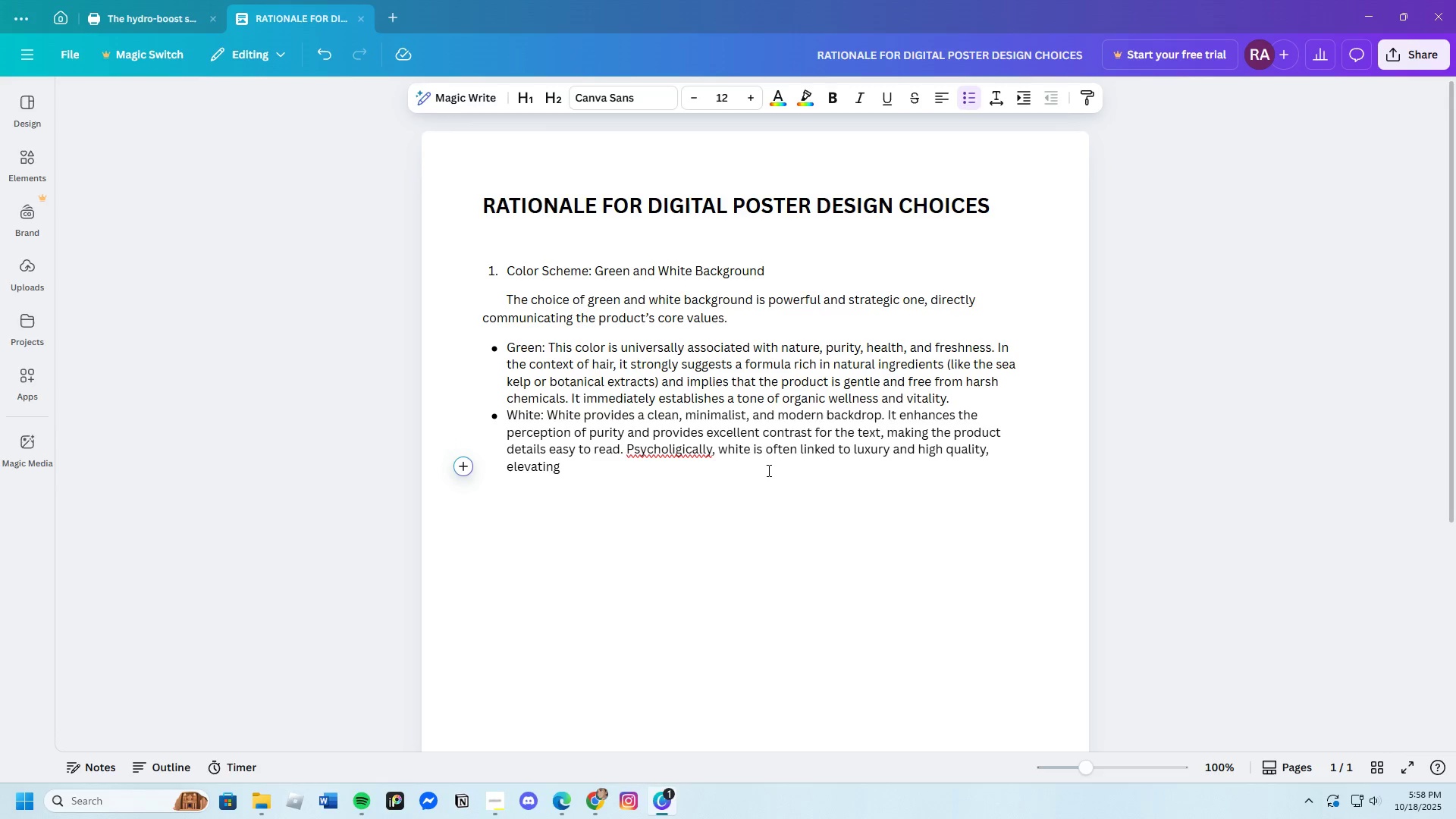 
type(the overall )
 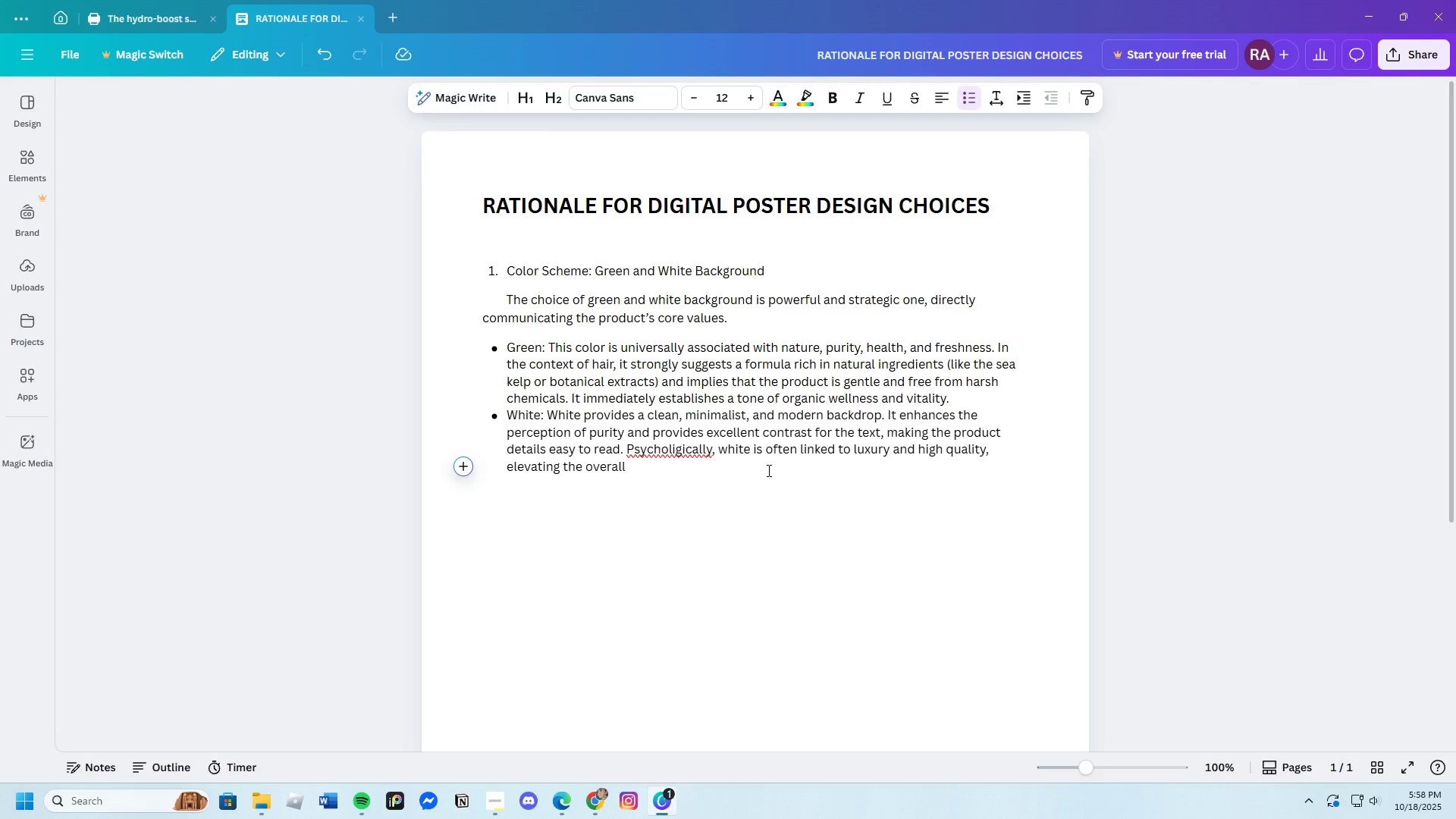 
wait(5.21)
 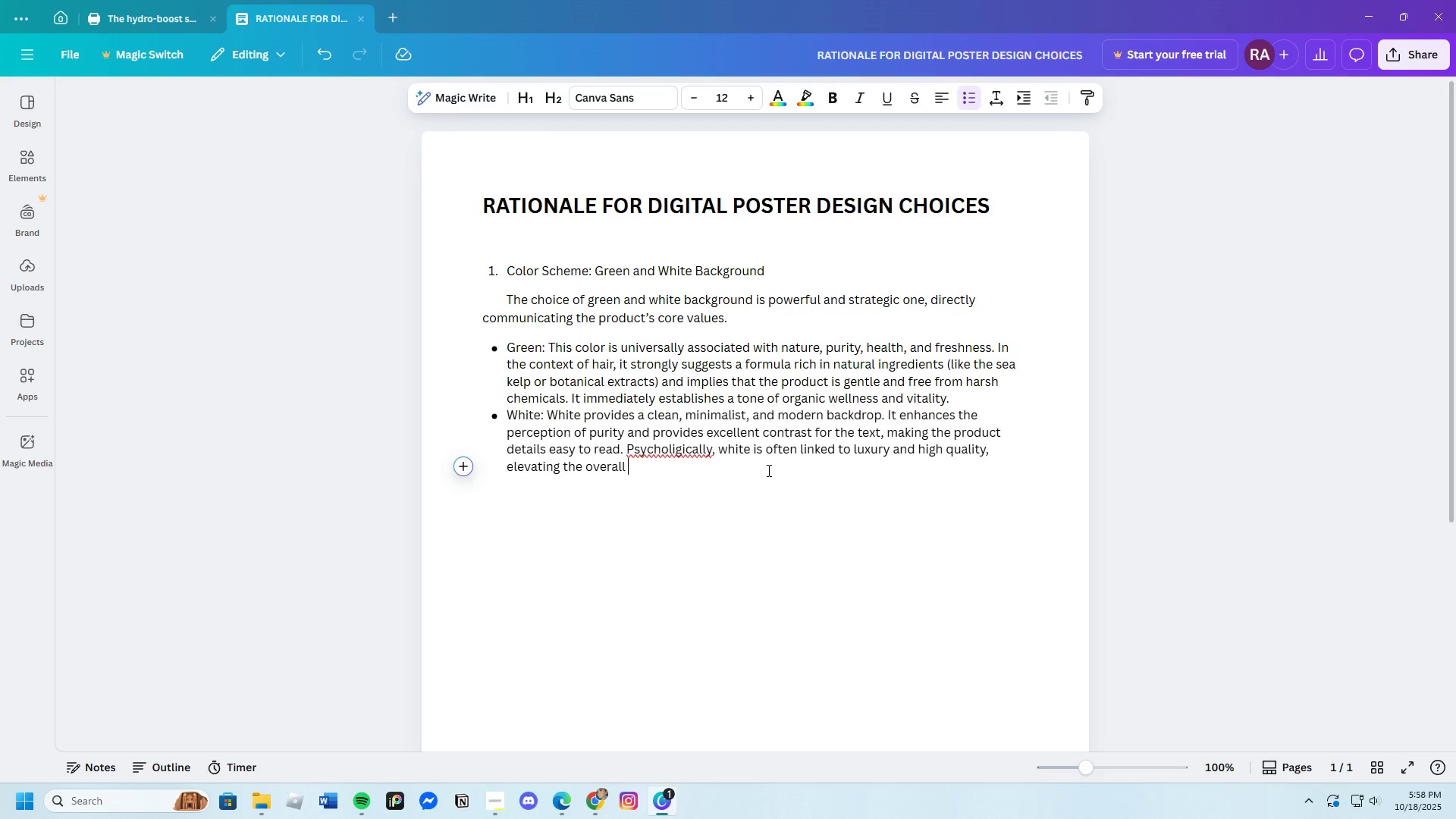 
type(ape)
key(Backspace)
type(peal )
 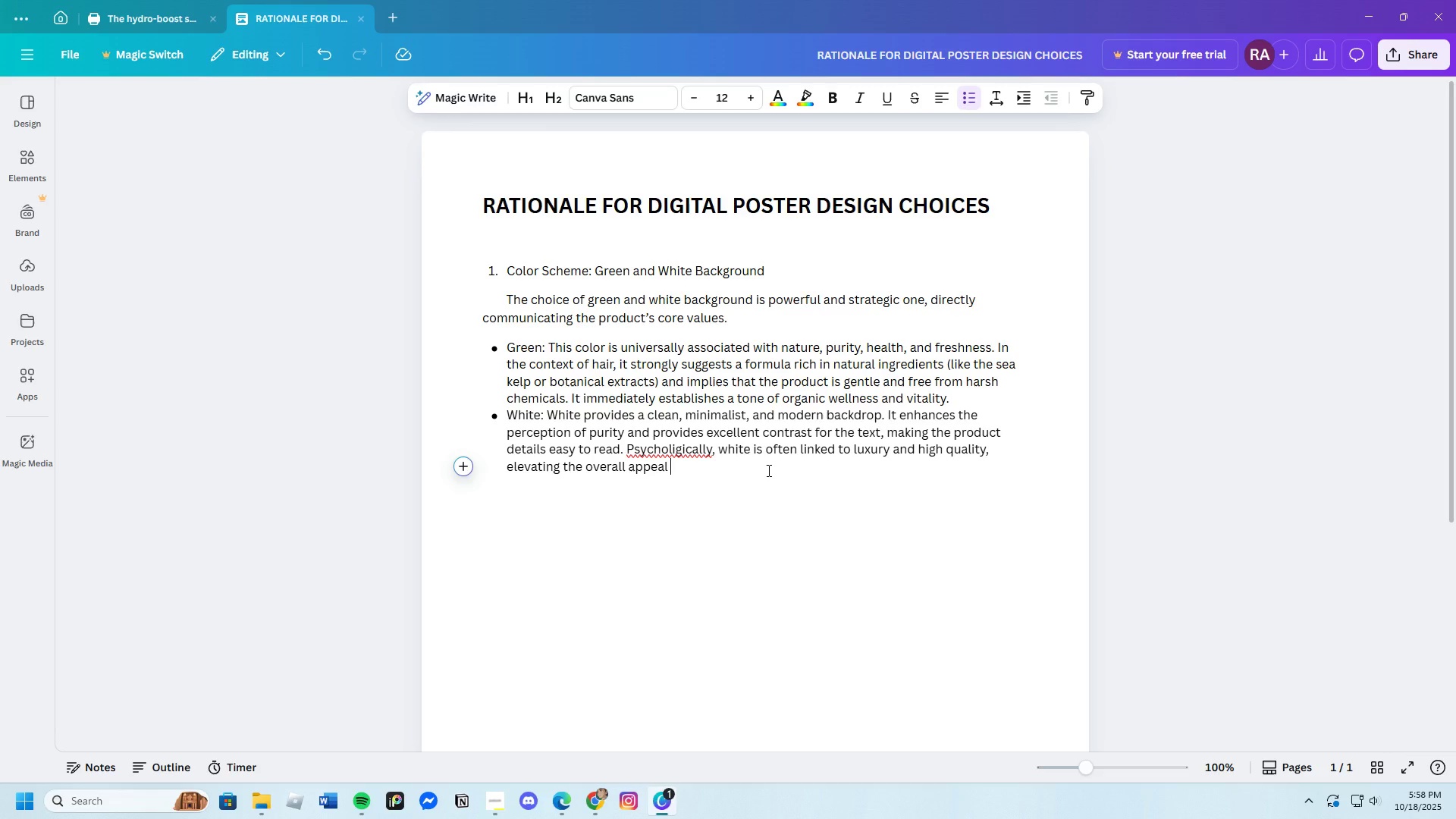 
wait(5.9)
 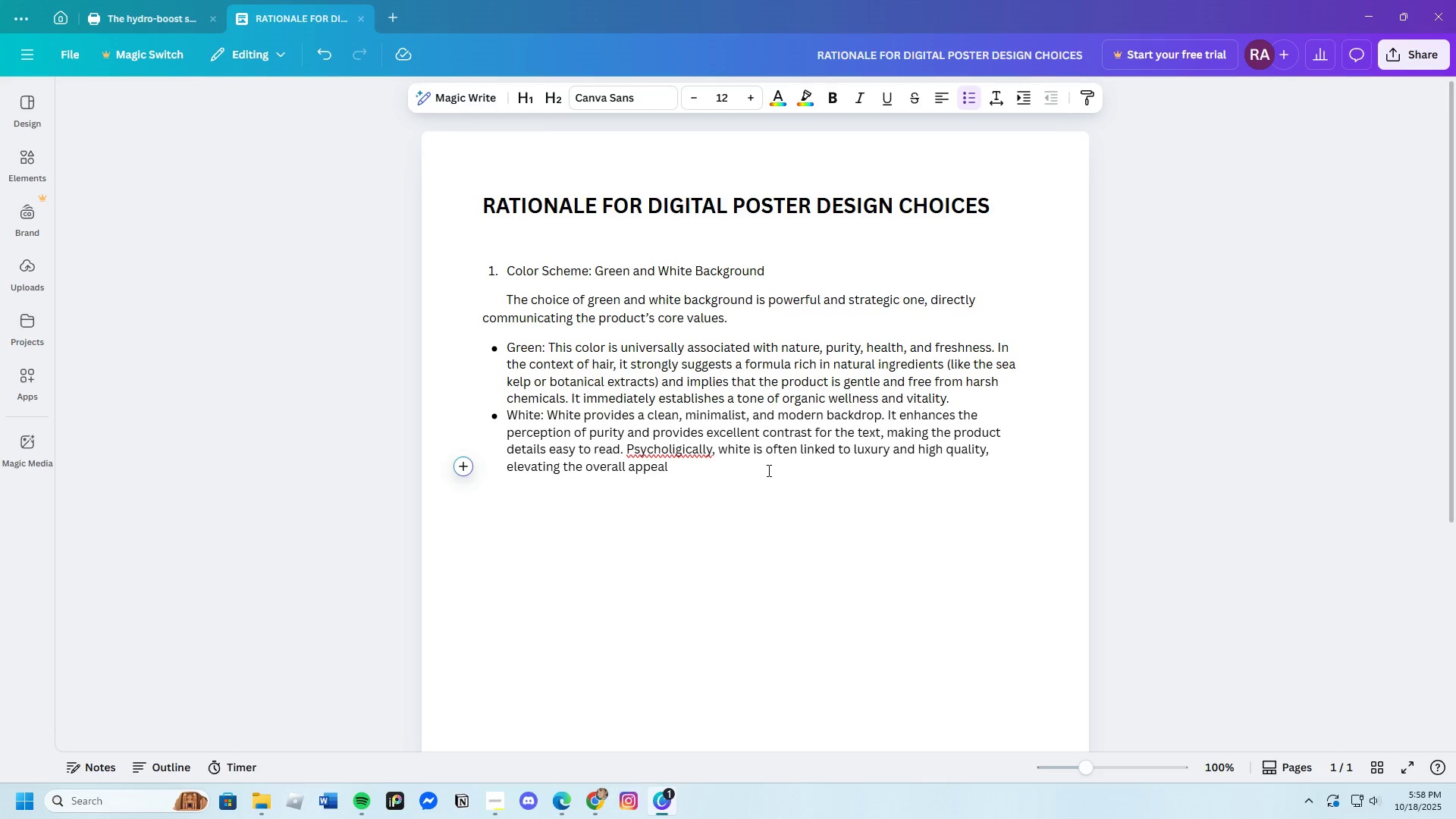 
type(of the sa)
key(Backspace)
type(hampoo.)
 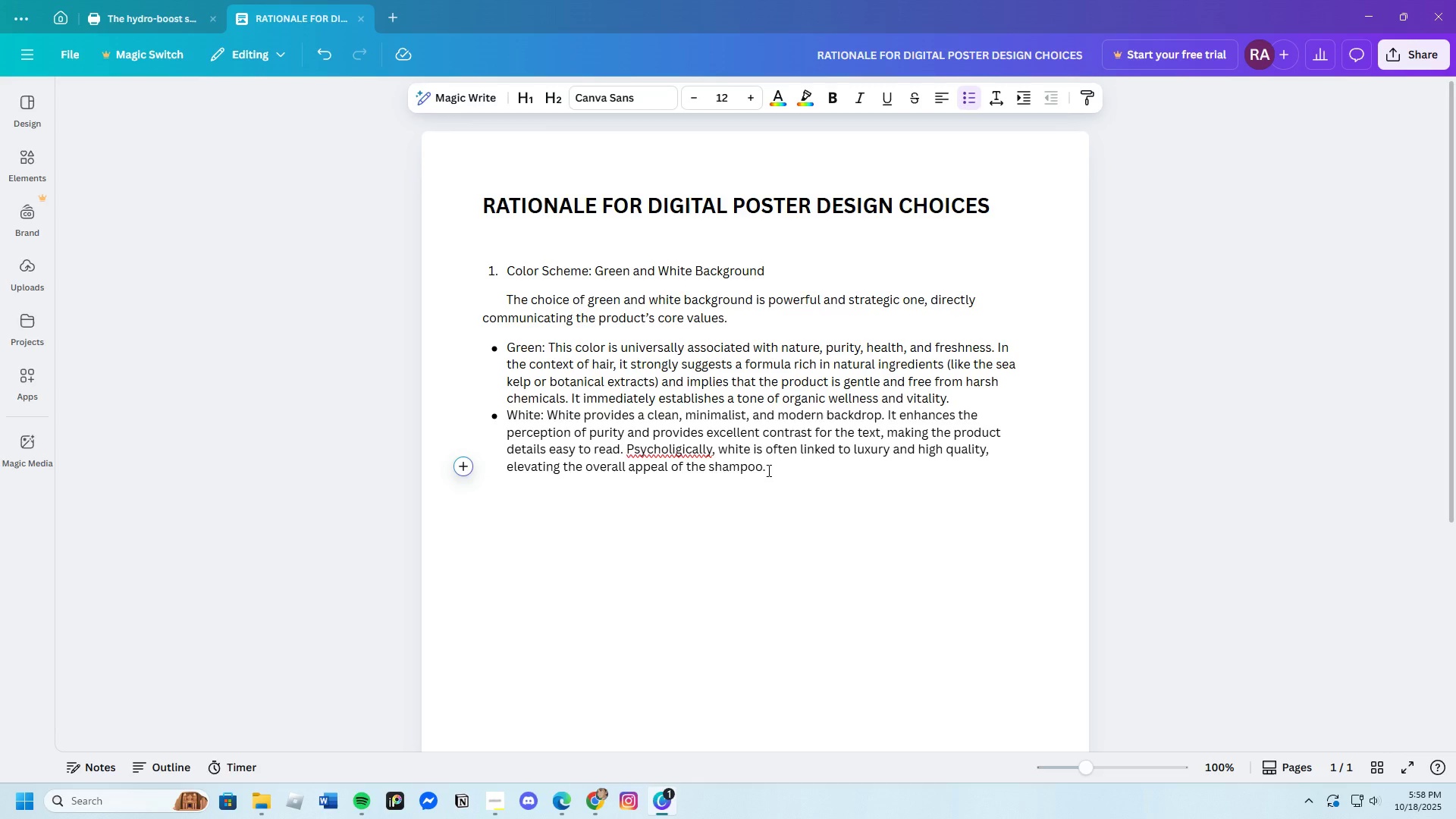 
wait(5.41)
 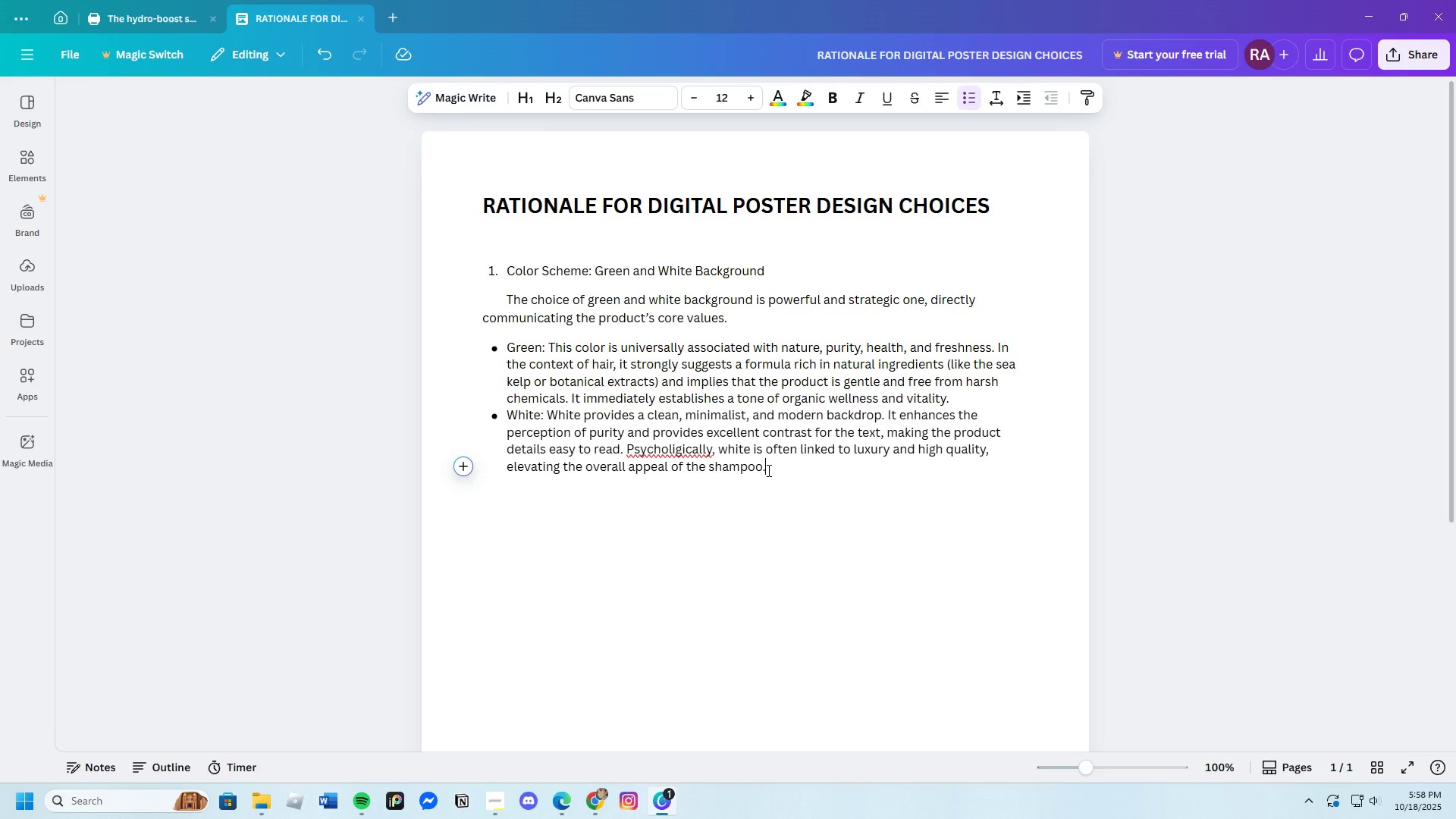 
key(Enter)
 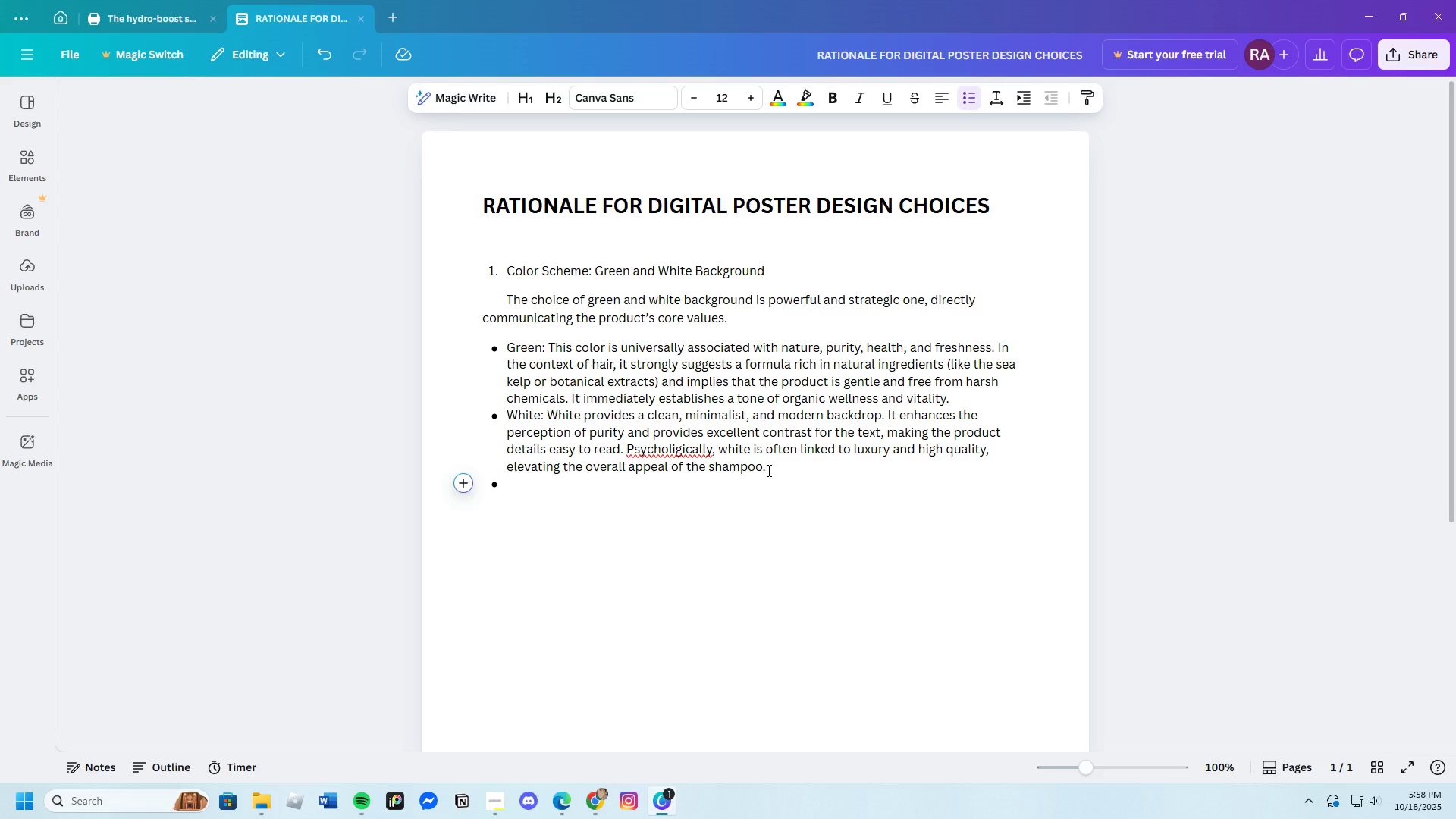 
type(Synergy: )
 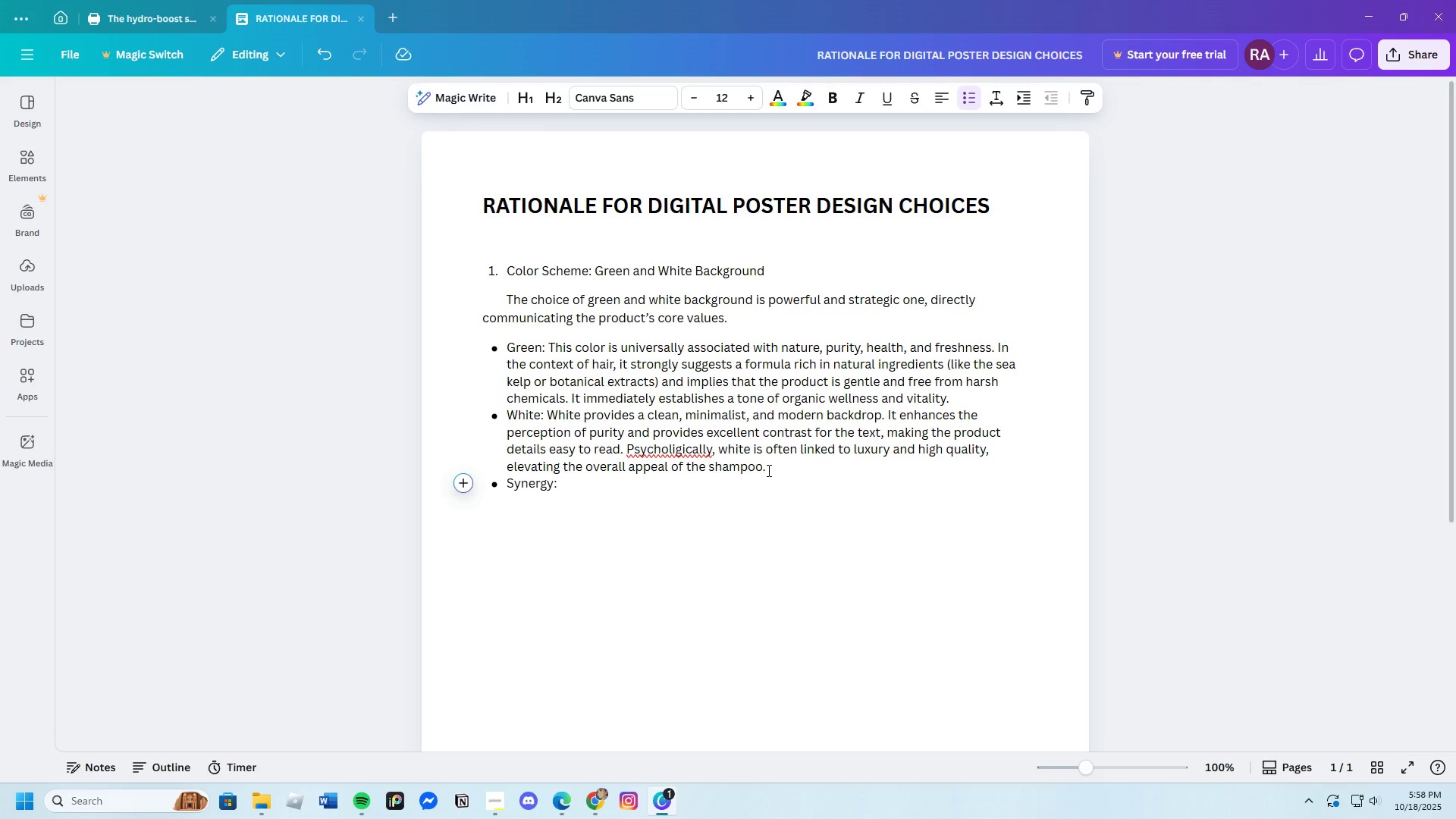 
wait(9.63)
 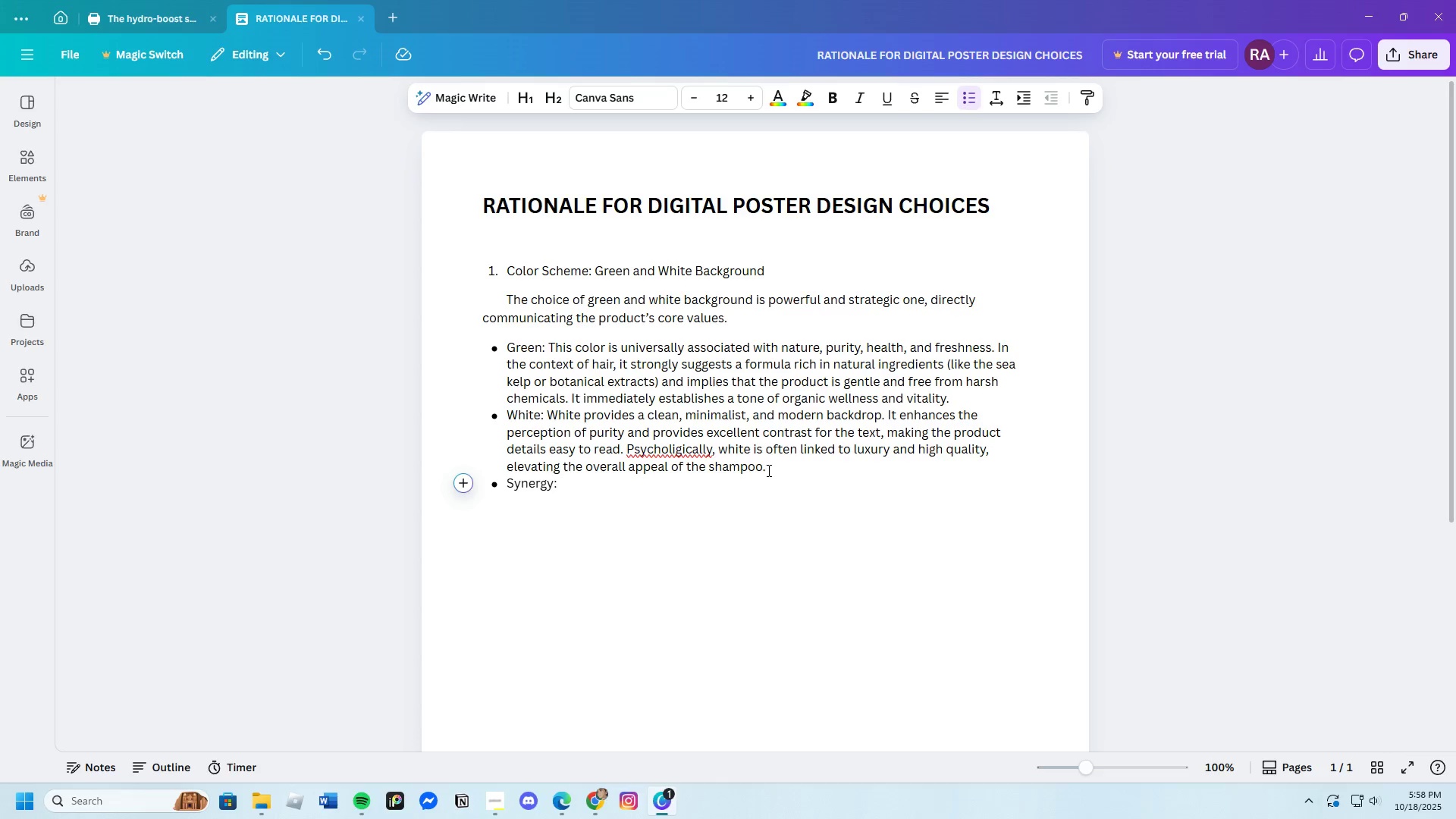 
type(The comn)
key(Backspace)
type(bination crat)
key(Backspace)
key(Backspace)
type(eates )
 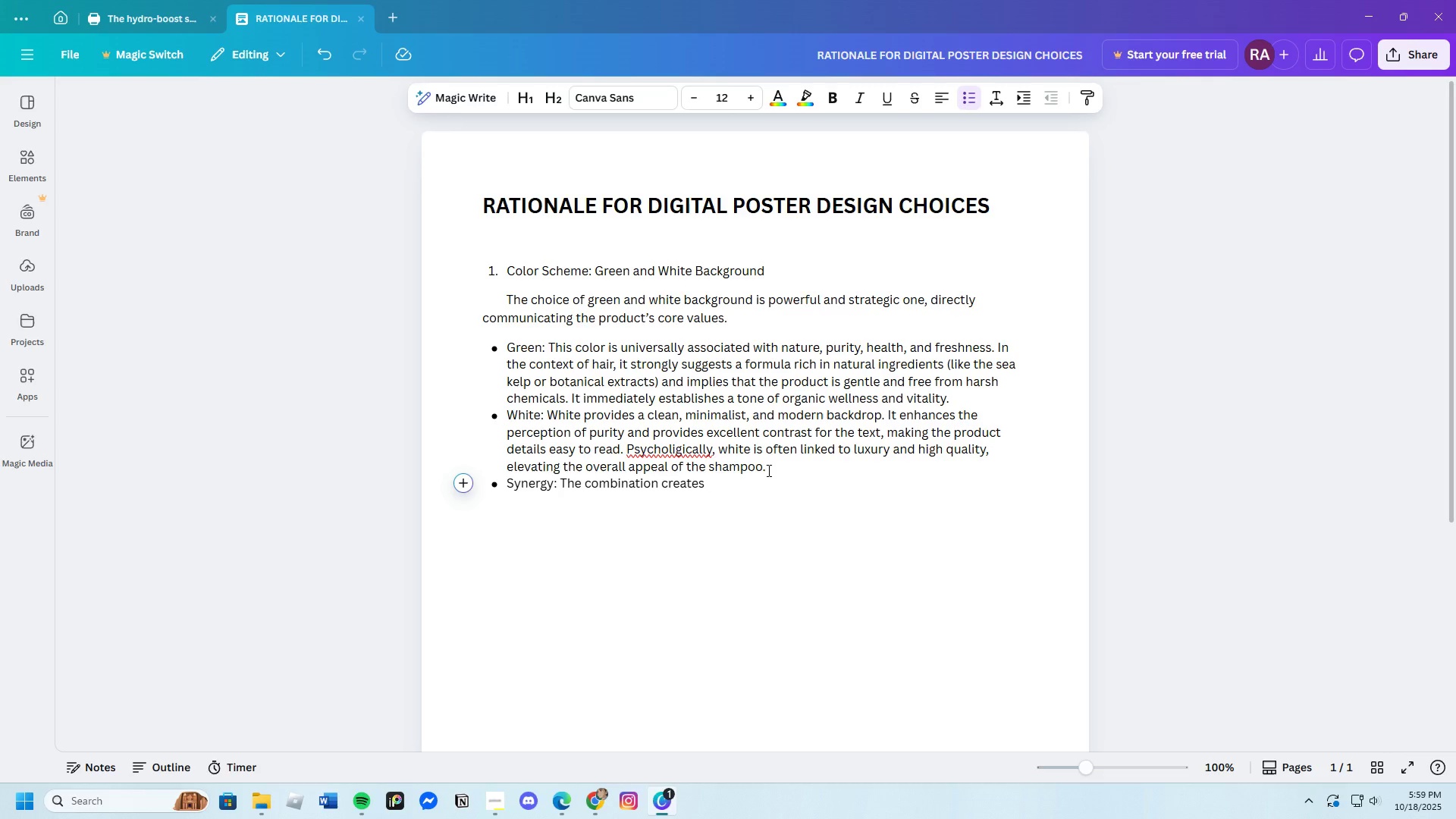 
type(a visually soothing )
 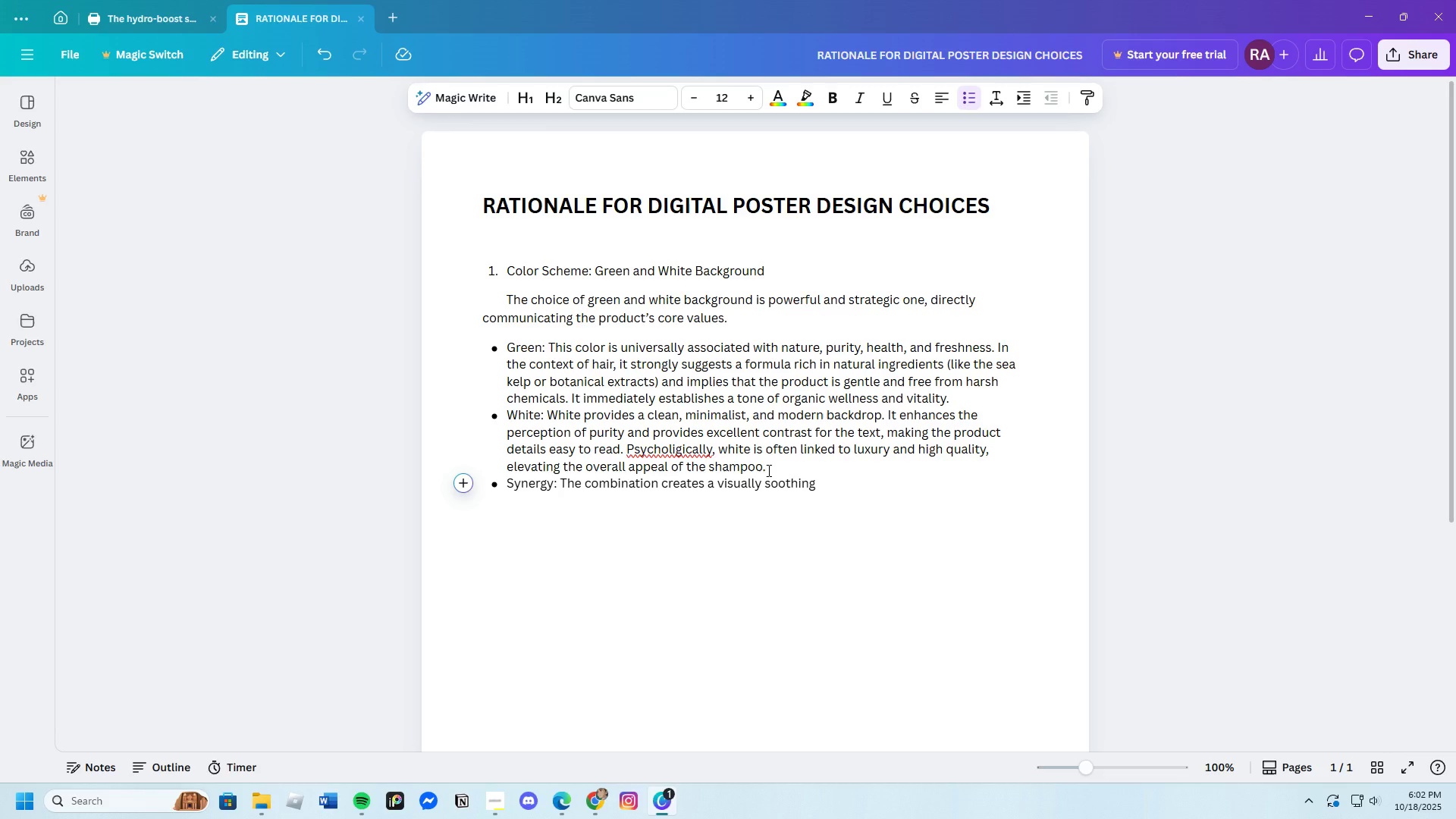 
wait(180.42)
 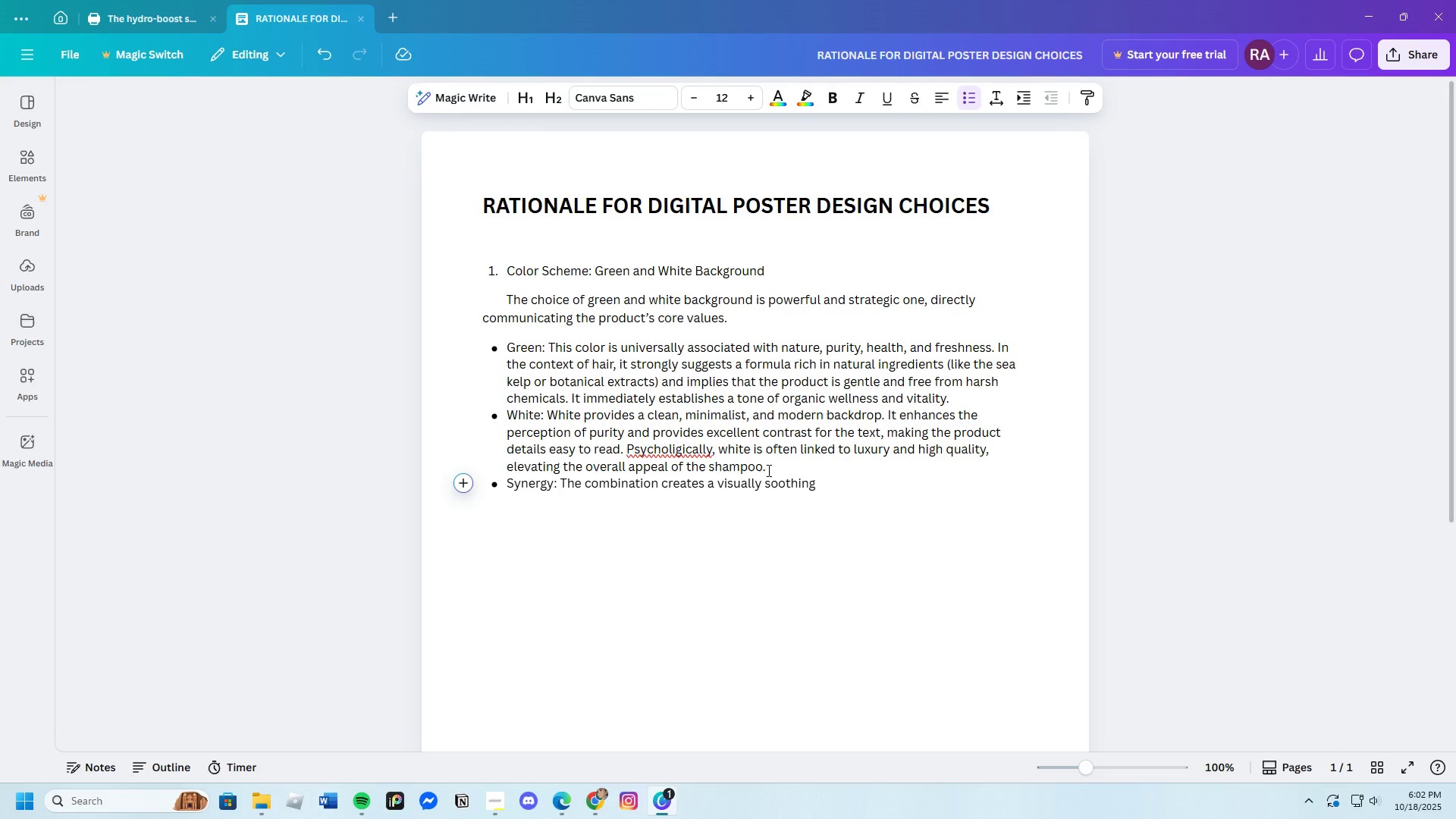 
type(and balanced )
 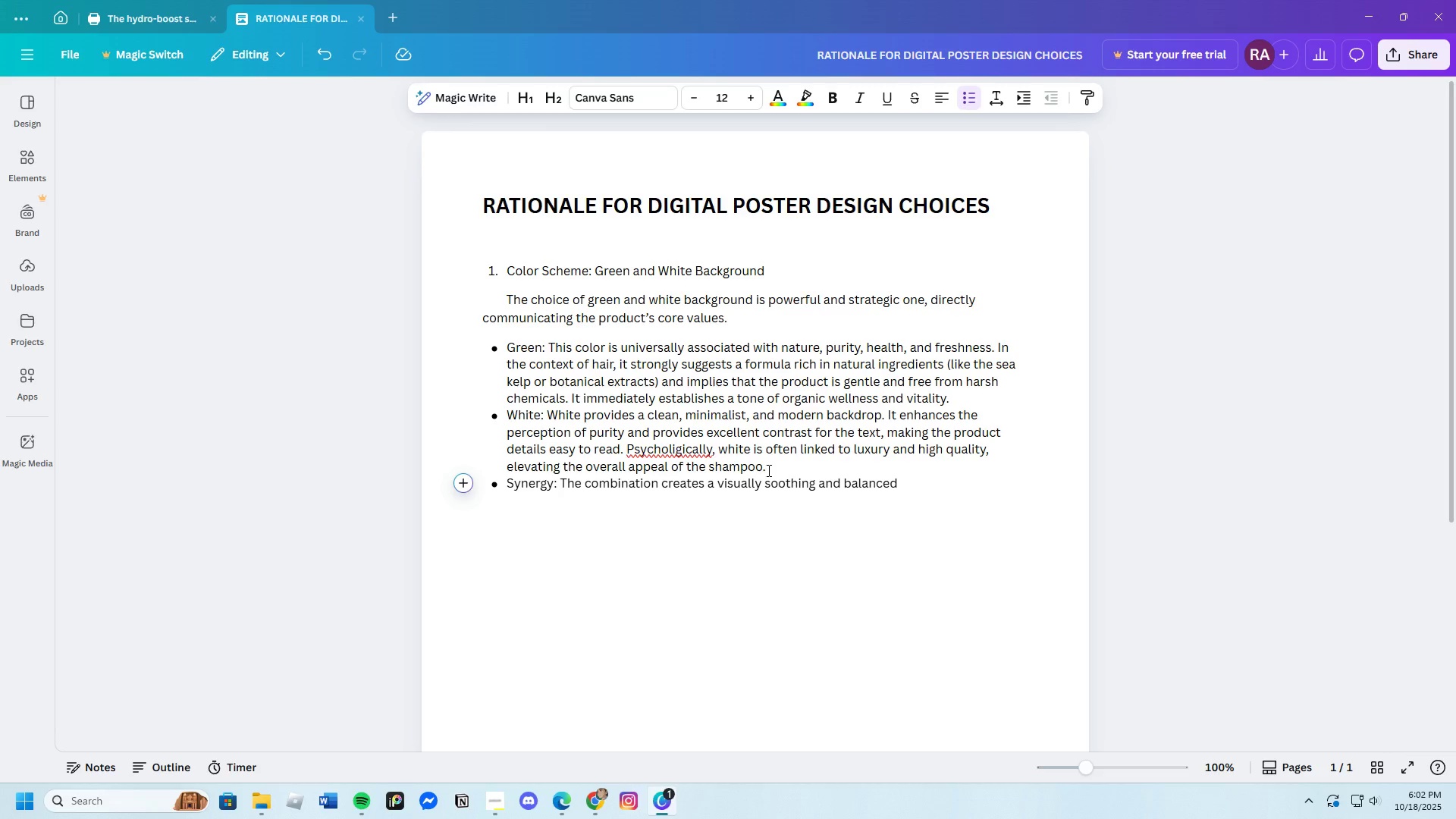 
wait(10.91)
 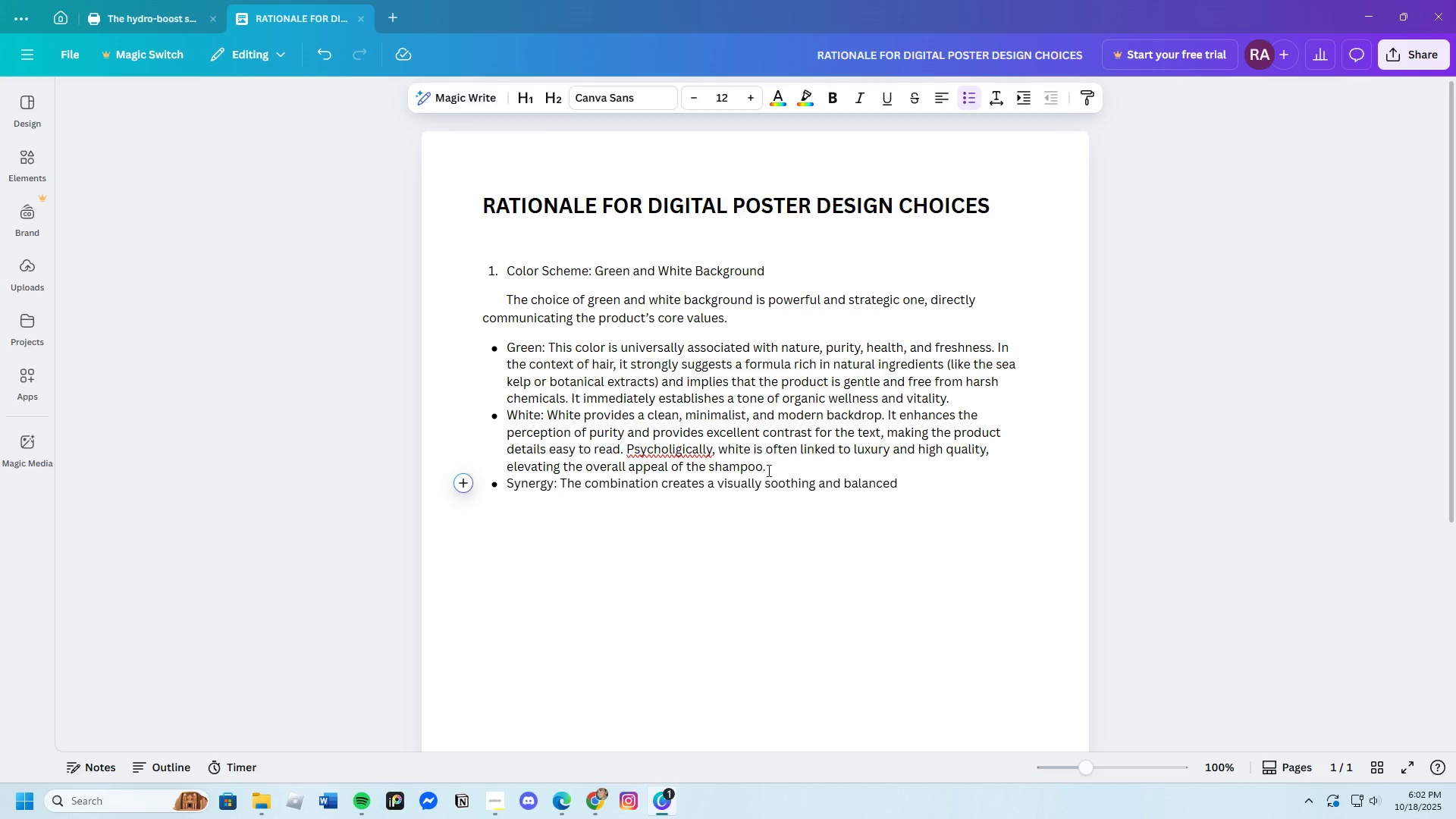 
left_click([661, 451])
 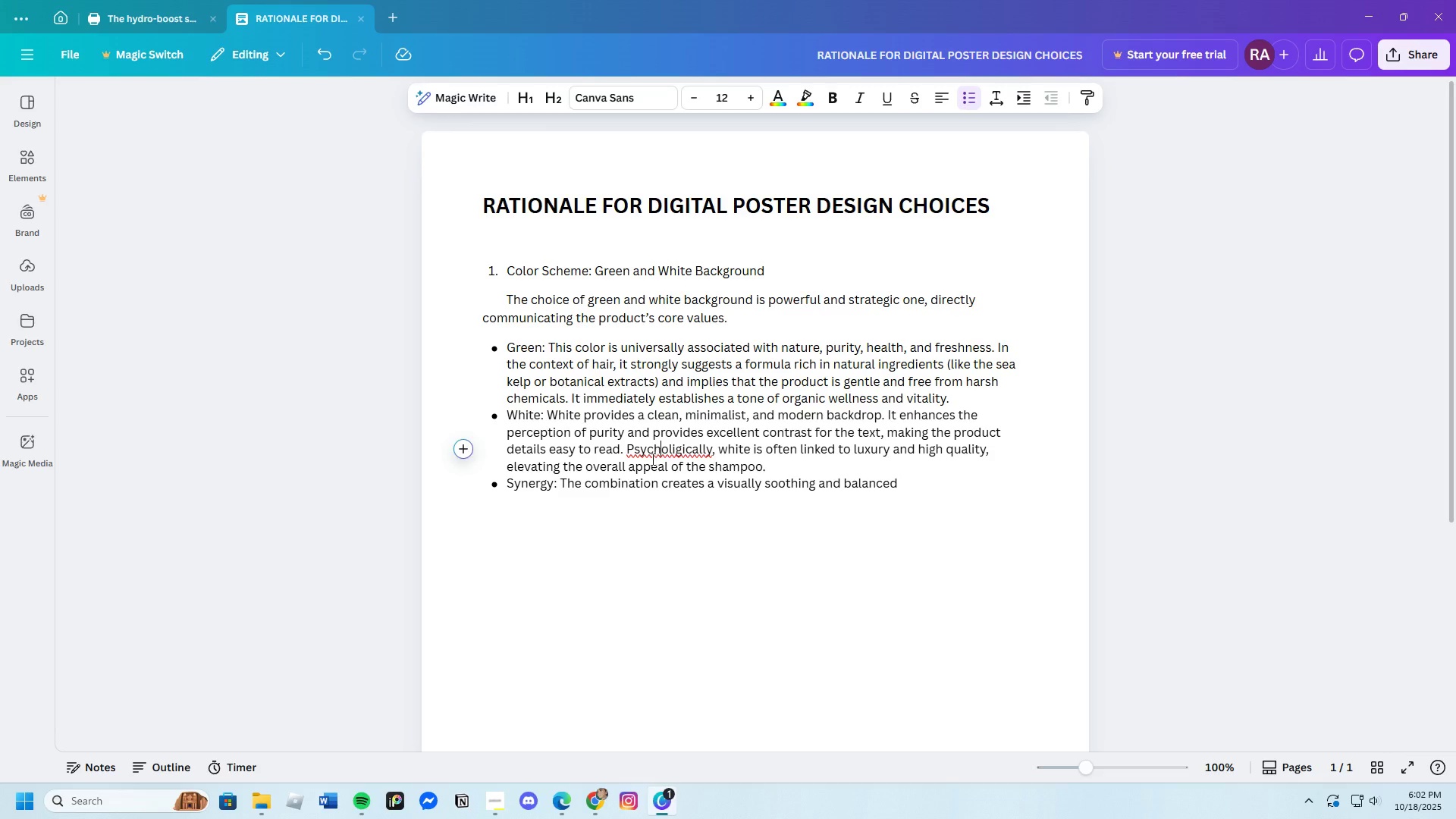 
key(Backspace)
 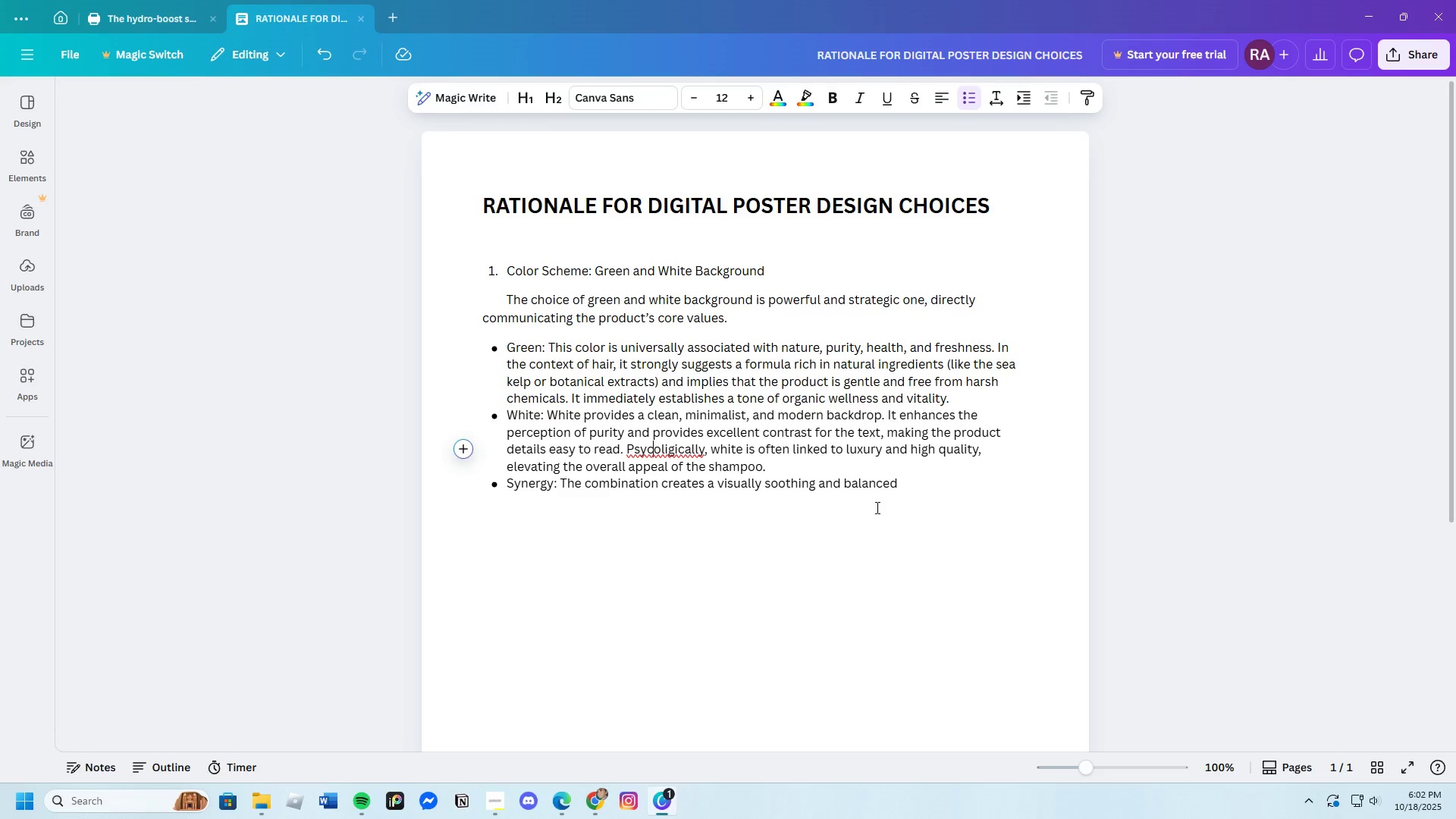 
left_click([930, 494])
 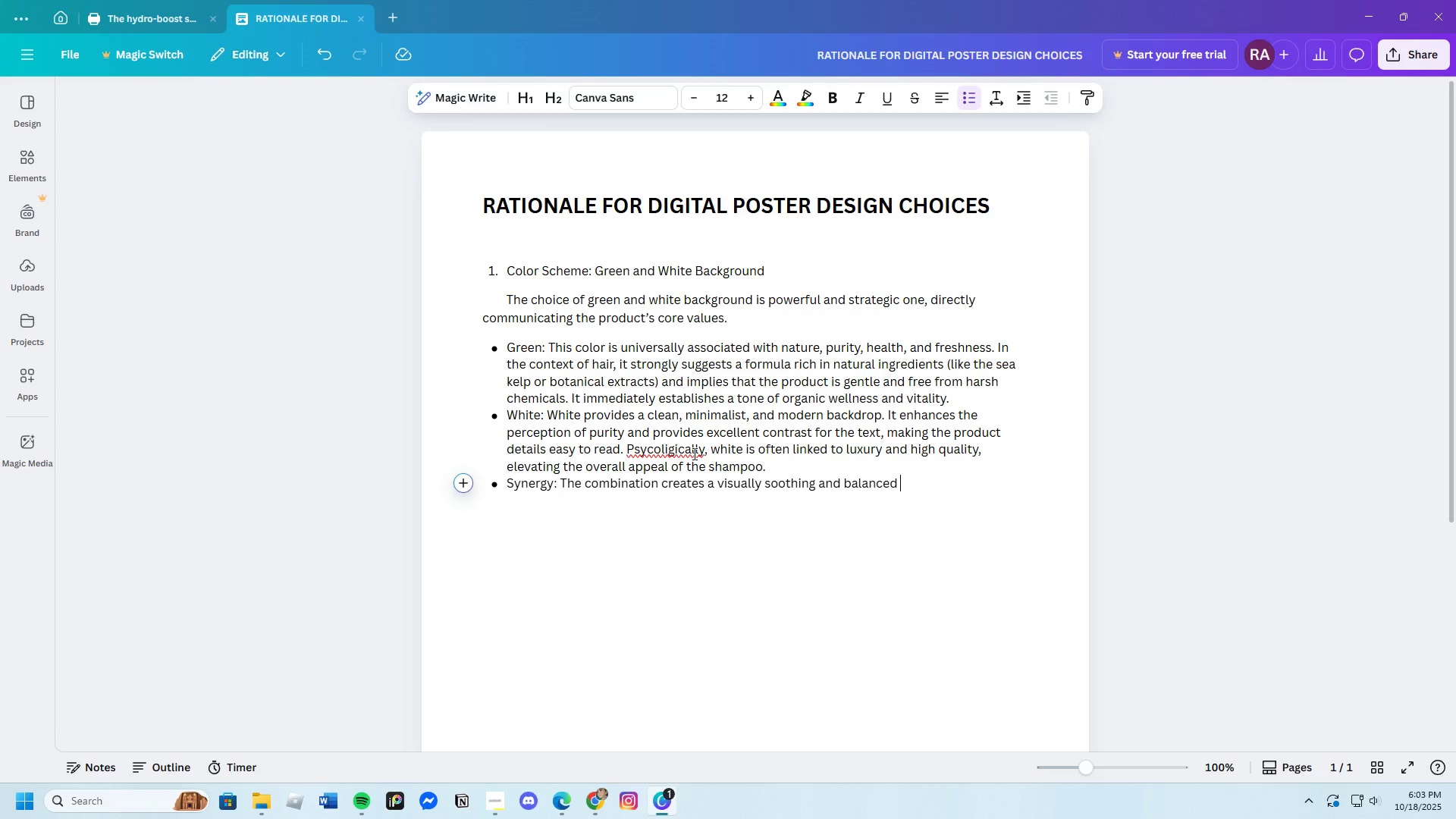 
wait(27.44)
 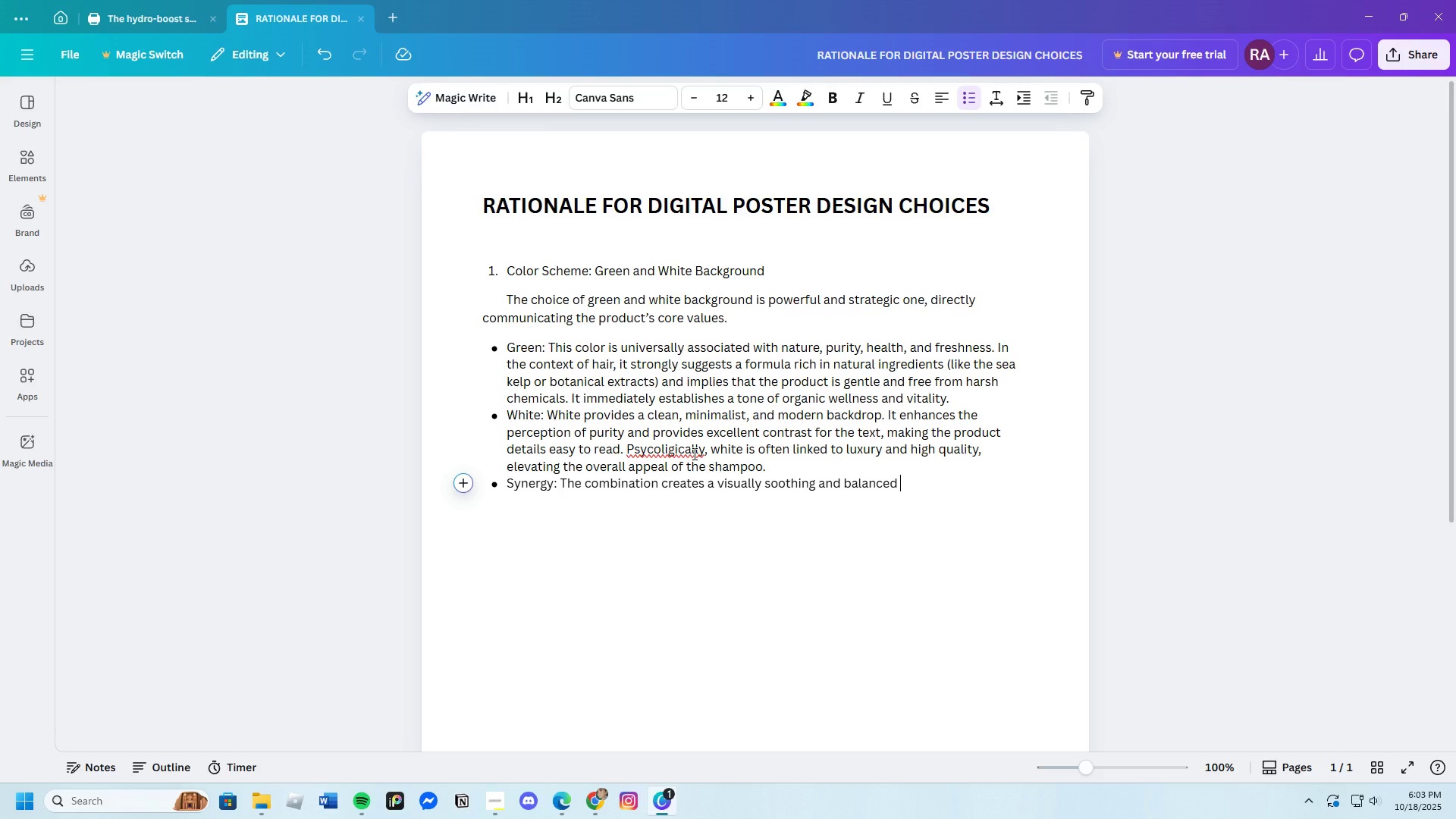 
left_click([601, 811])
 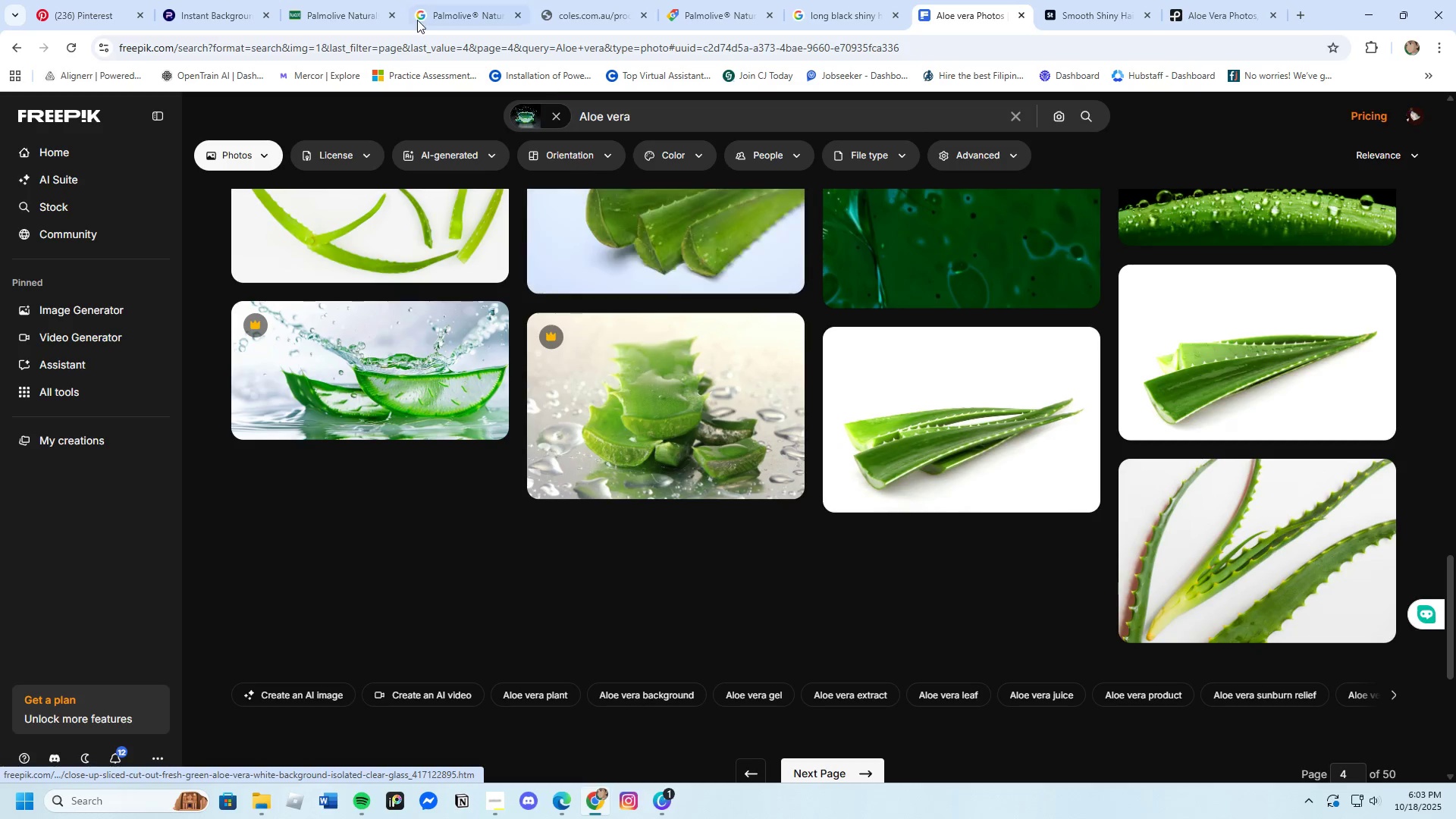 
left_click([444, 0])
 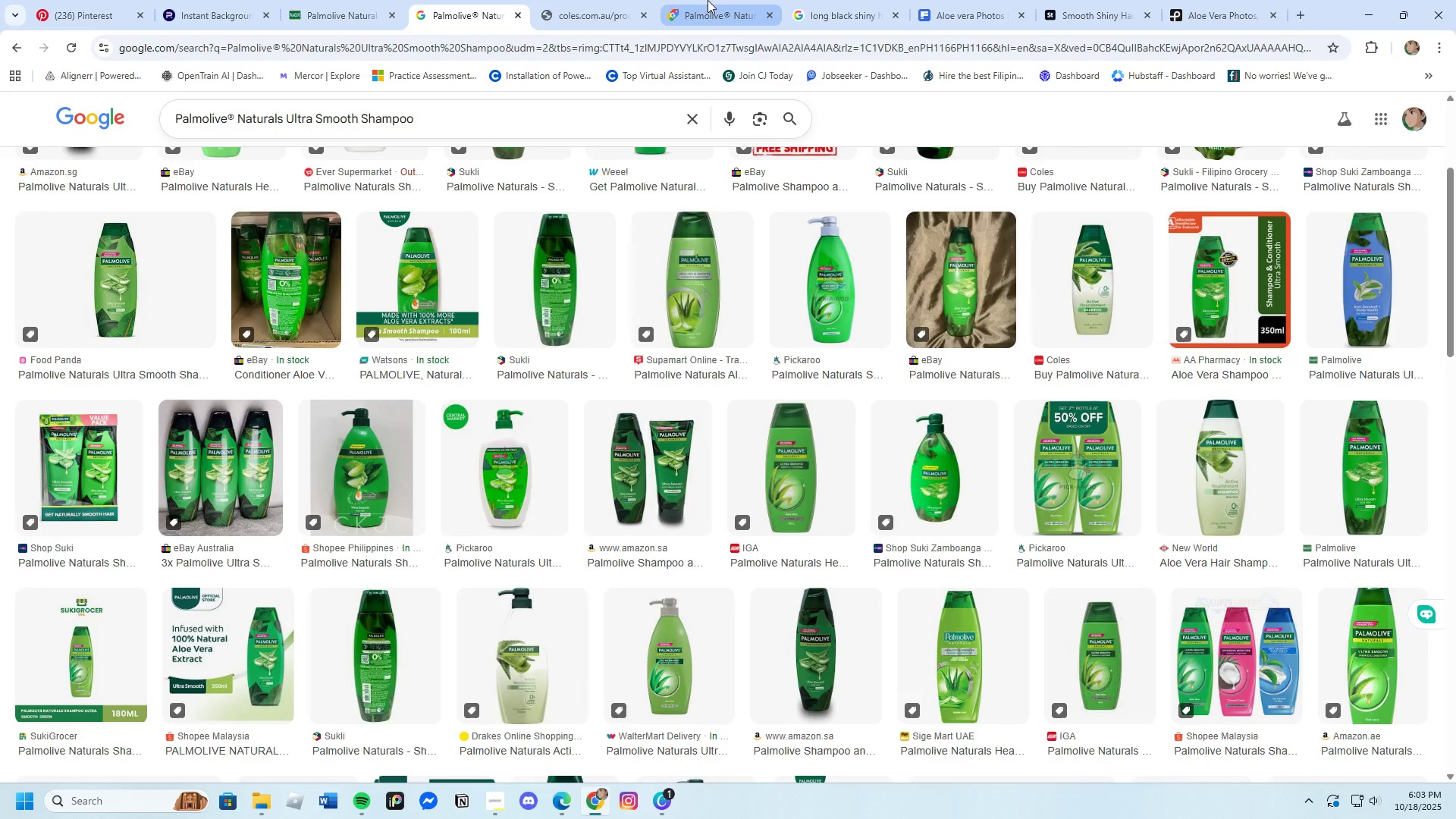 
left_click([841, 0])
 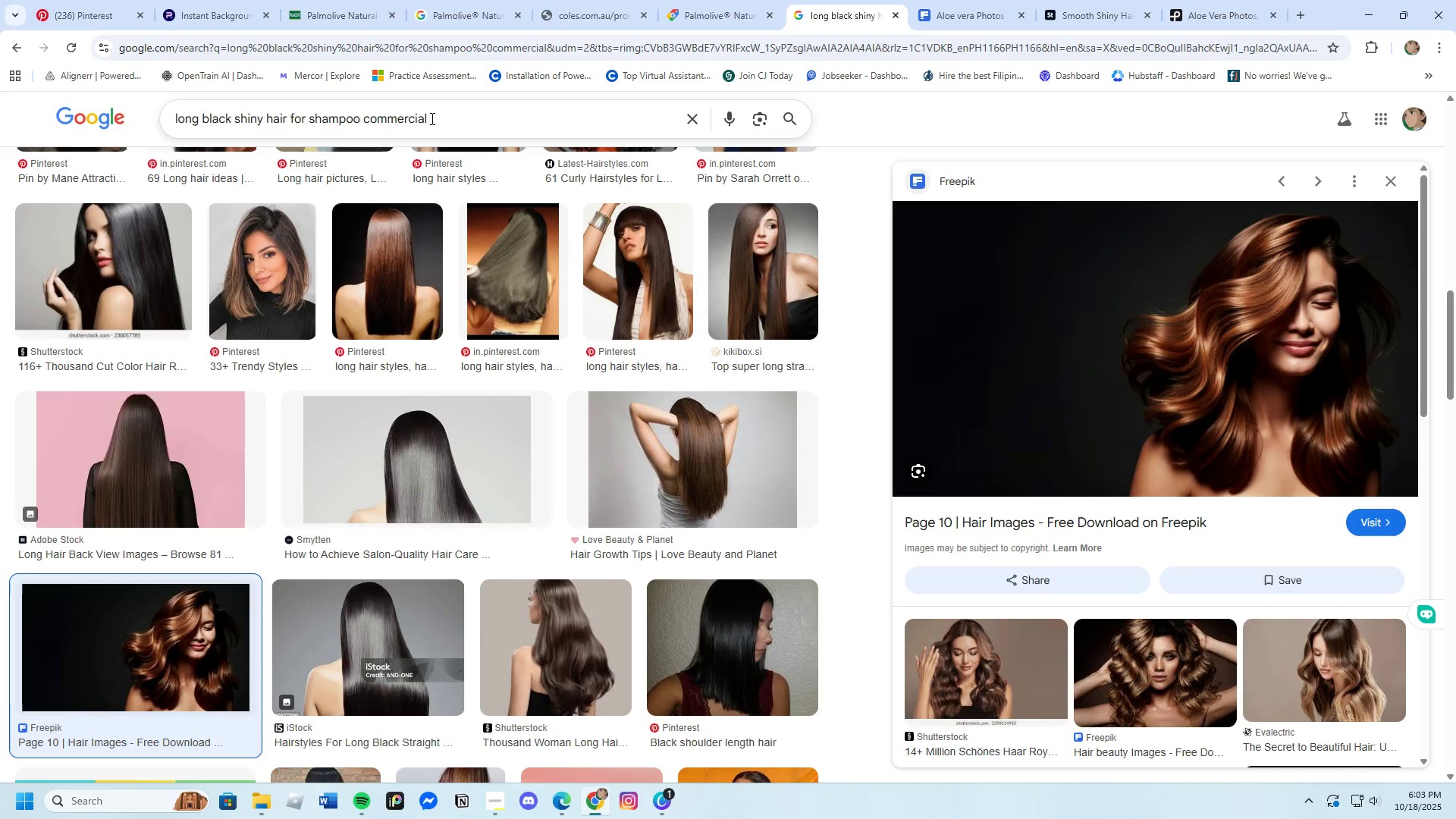 
left_click_drag(start_coordinate=[444, 117], to_coordinate=[96, 117])
 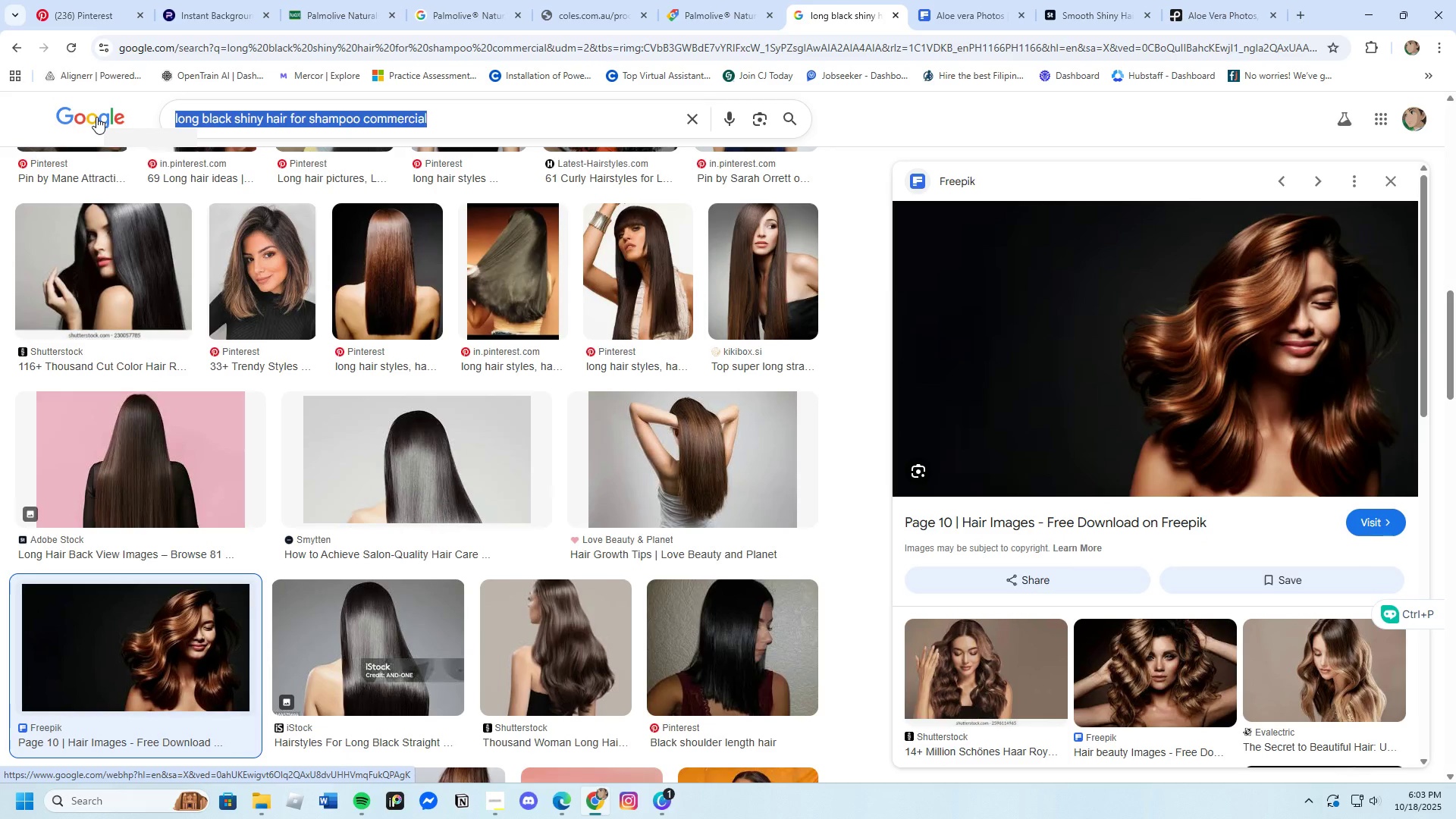 
key(Backspace)
type(psycolifg)
key(Backspace)
key(Backspace)
key(Backspace)
 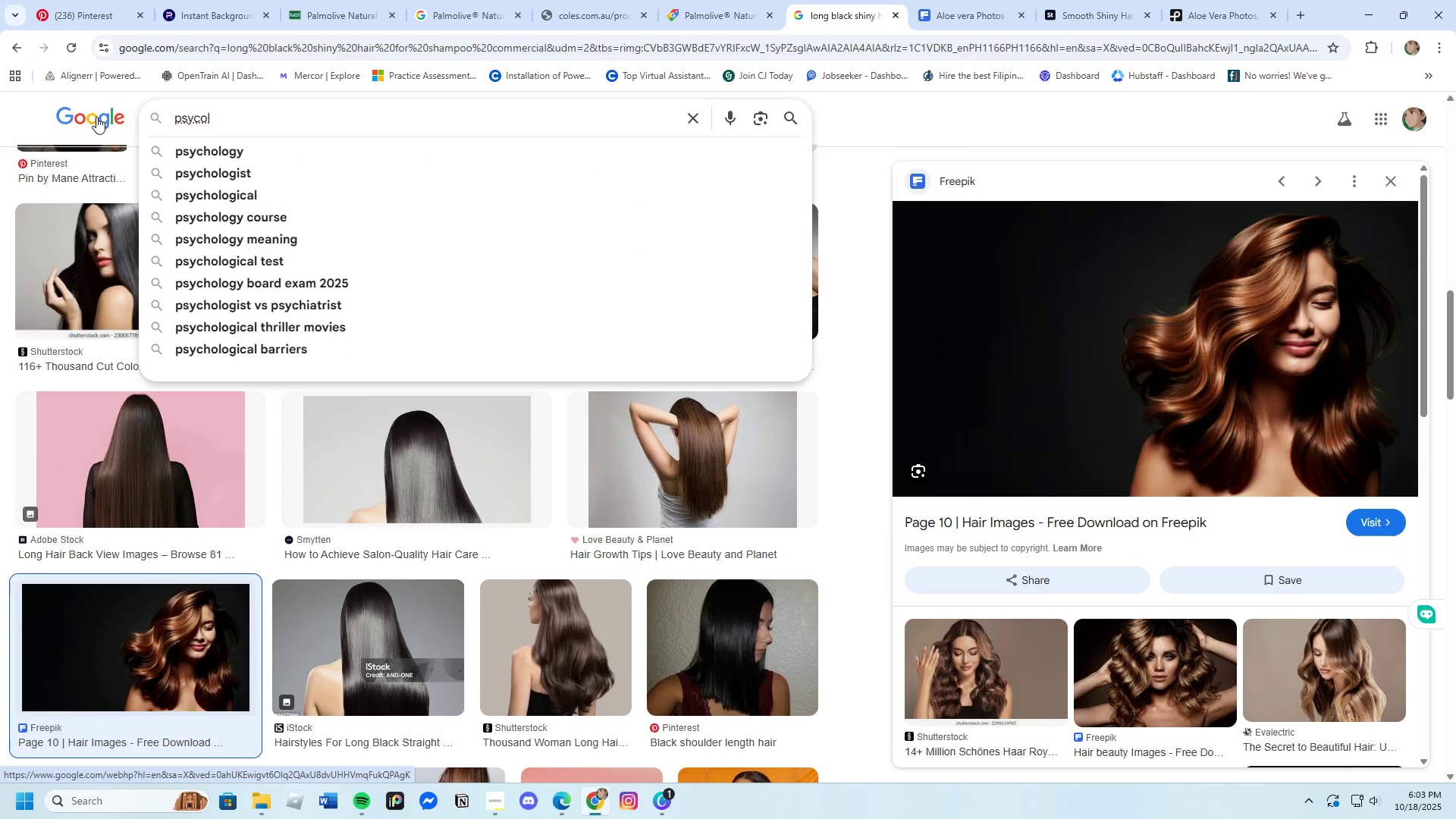 
key(Backspace)
key(Backspace)
type(hlogically)
 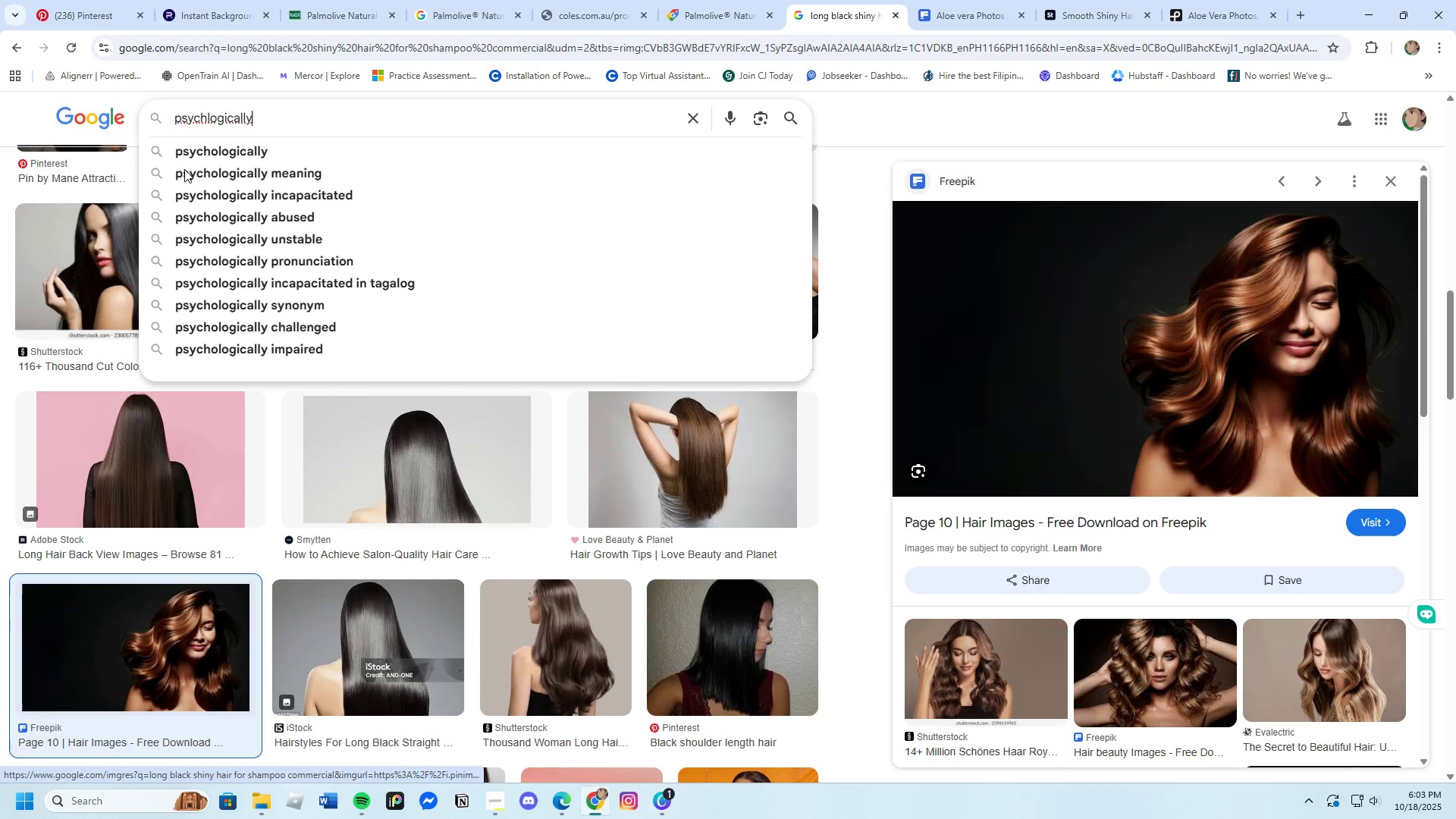 
left_click([209, 156])
 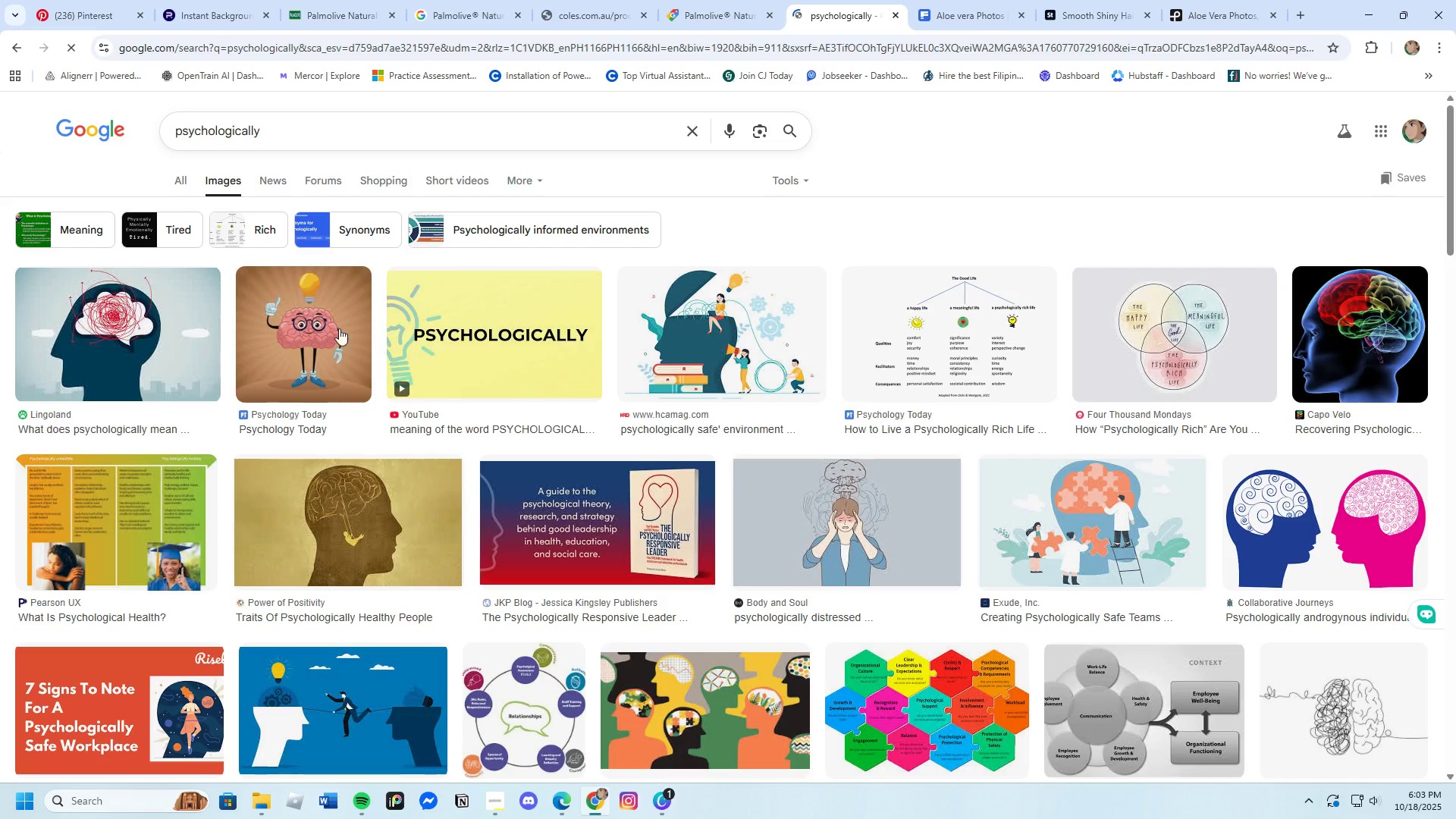 
left_click([185, 180])
 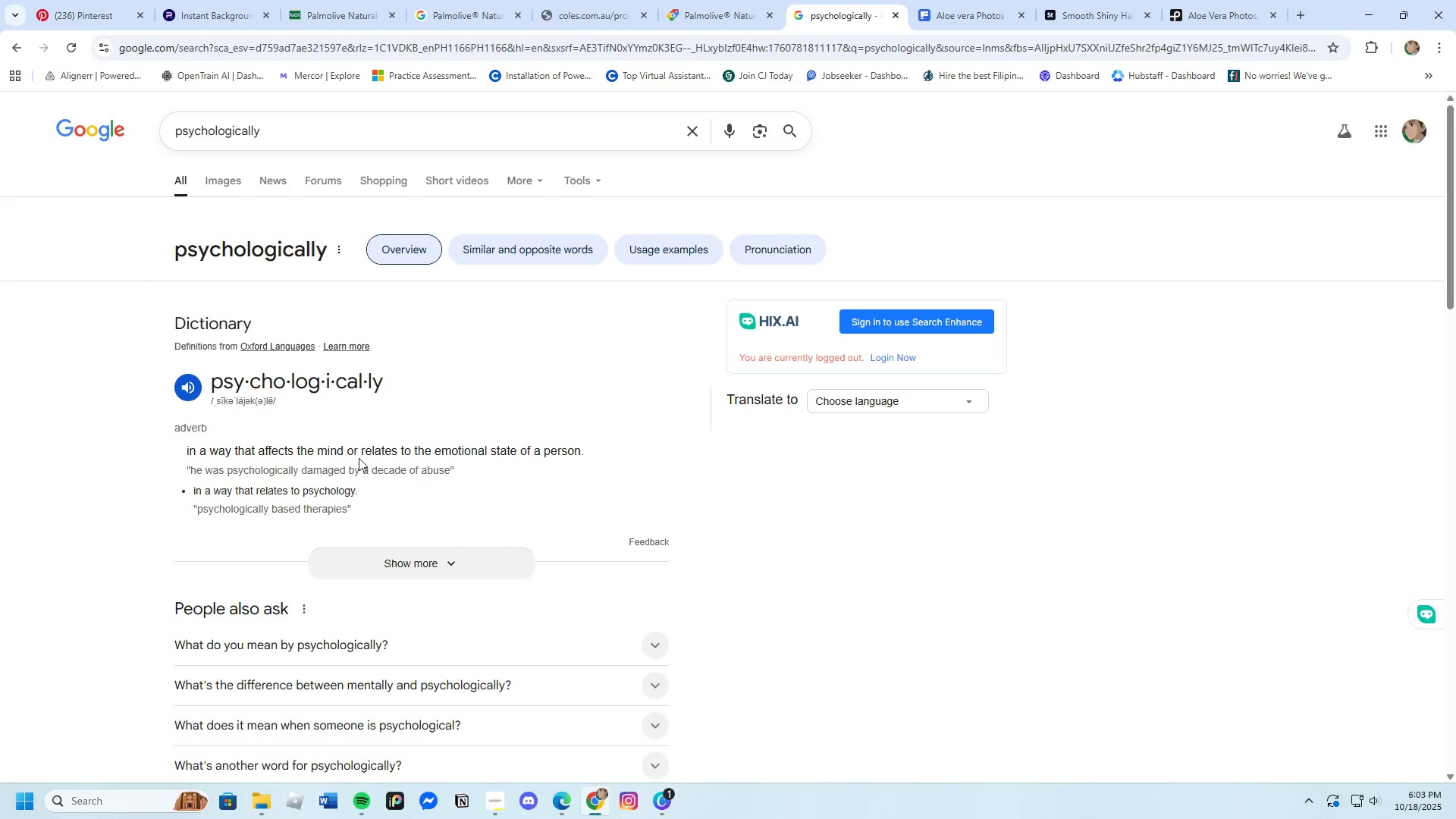 
wait(5.1)
 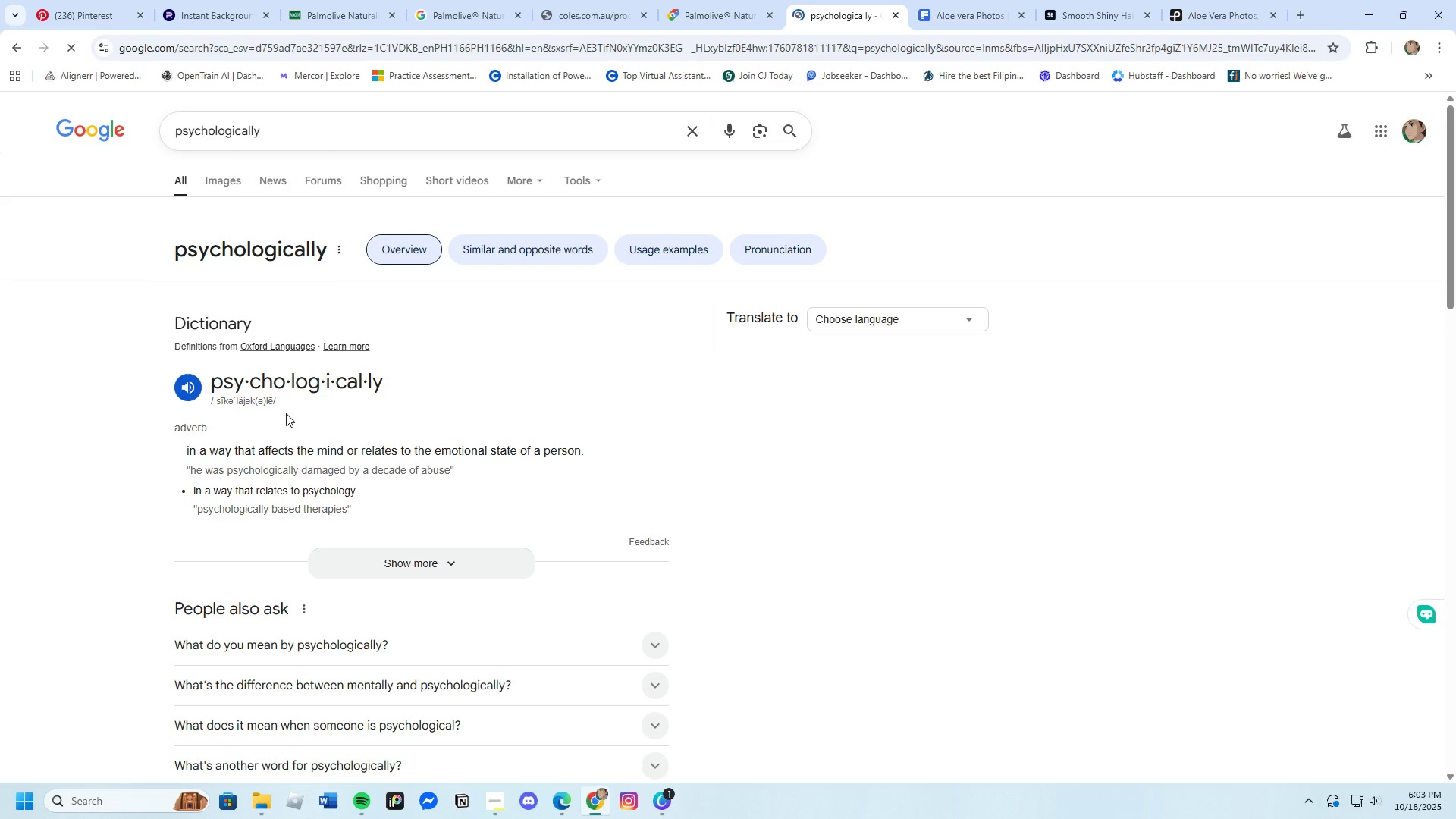 
left_click([660, 805])
 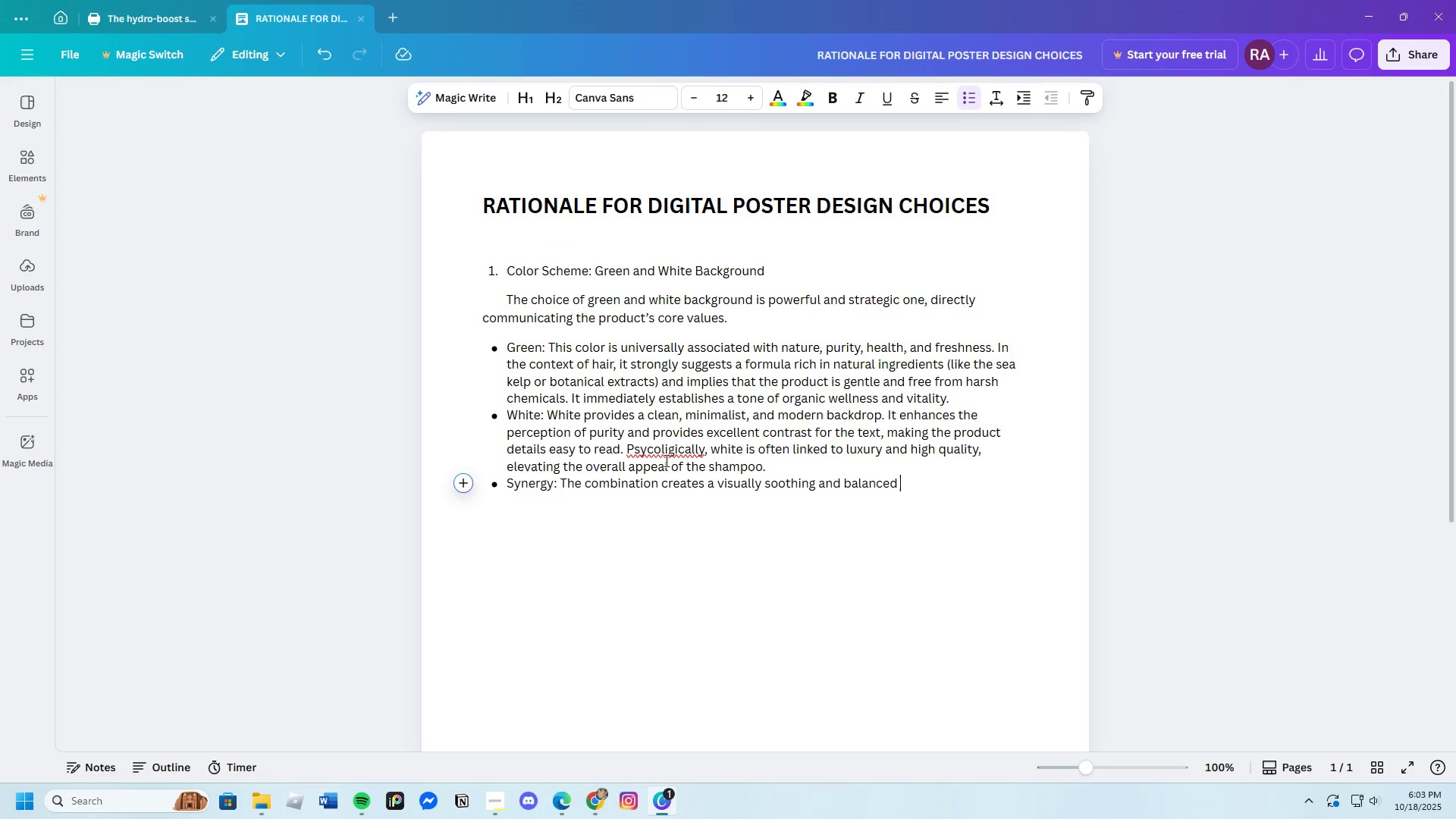 
left_click([662, 448])
 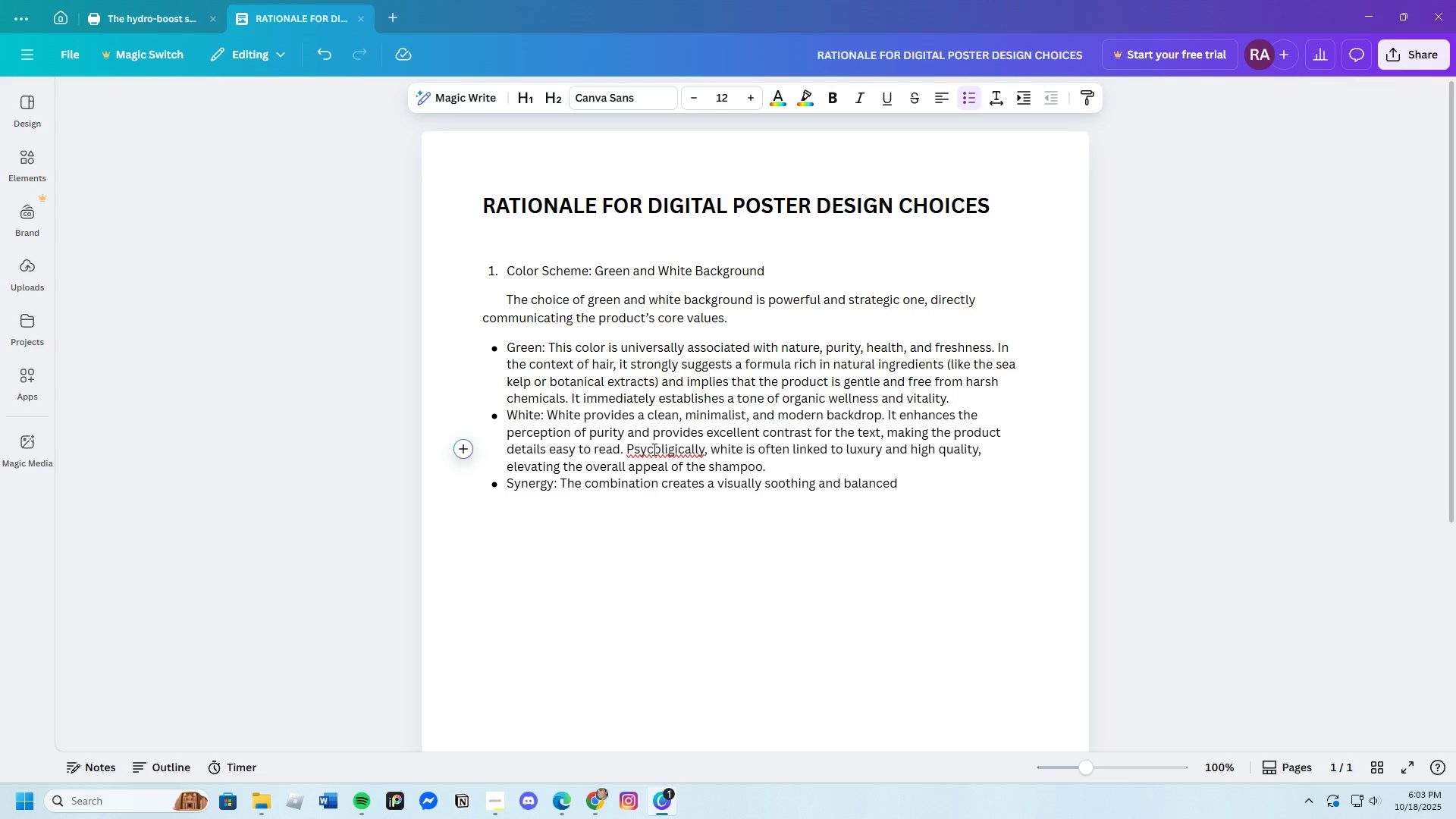 
left_click([653, 449])
 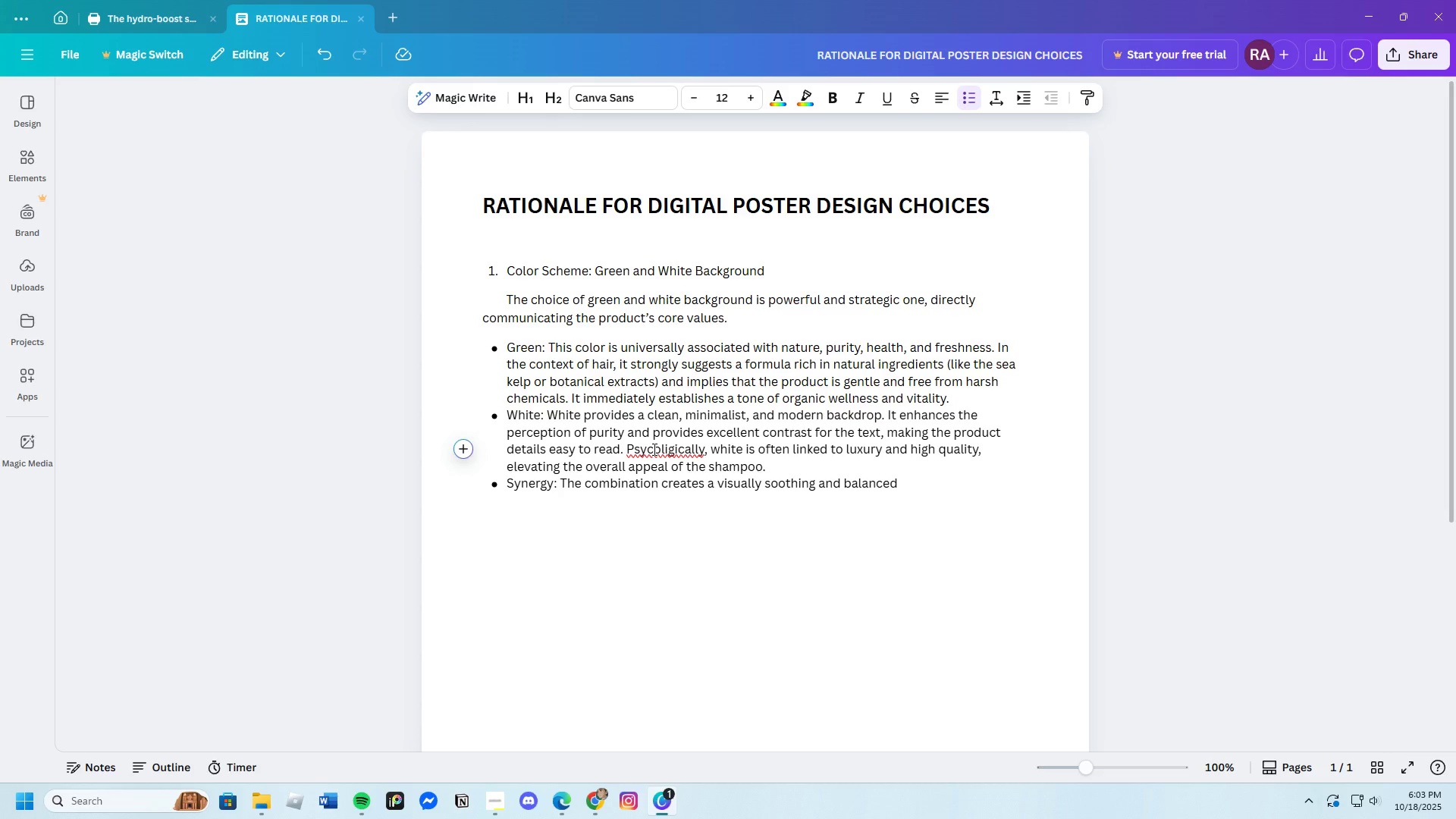 
key(H)
 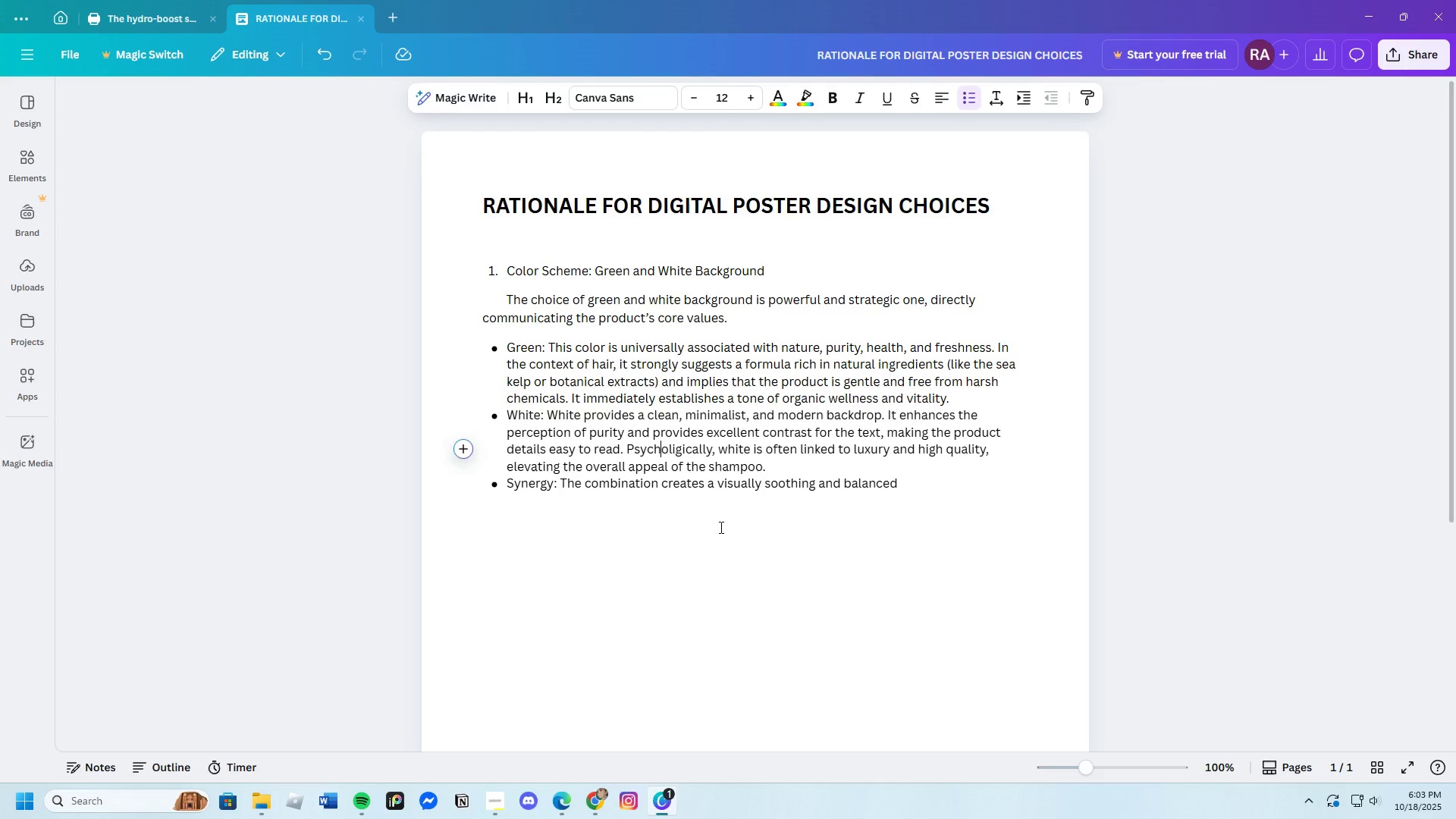 
left_click([725, 531])
 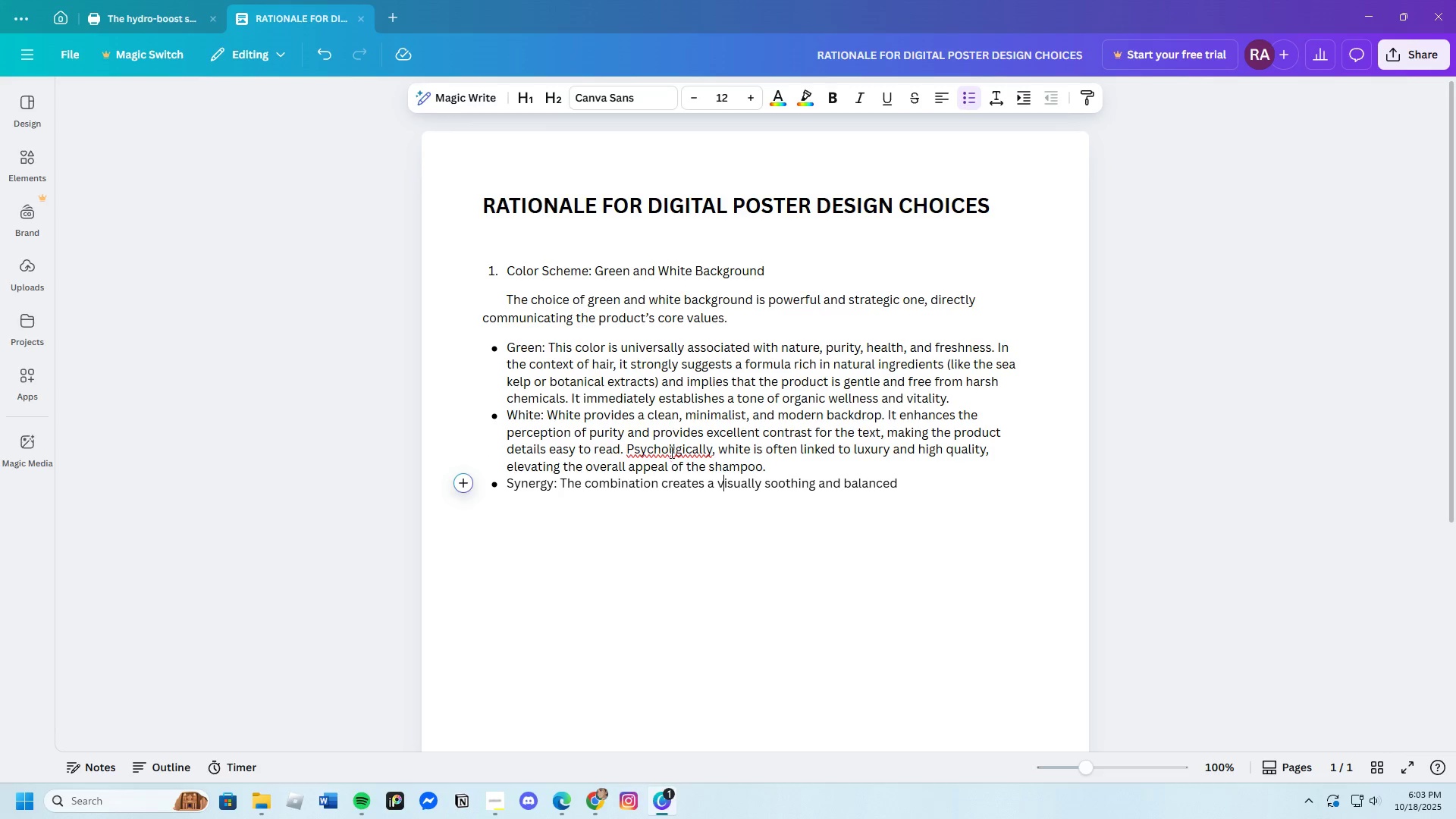 
wait(6.08)
 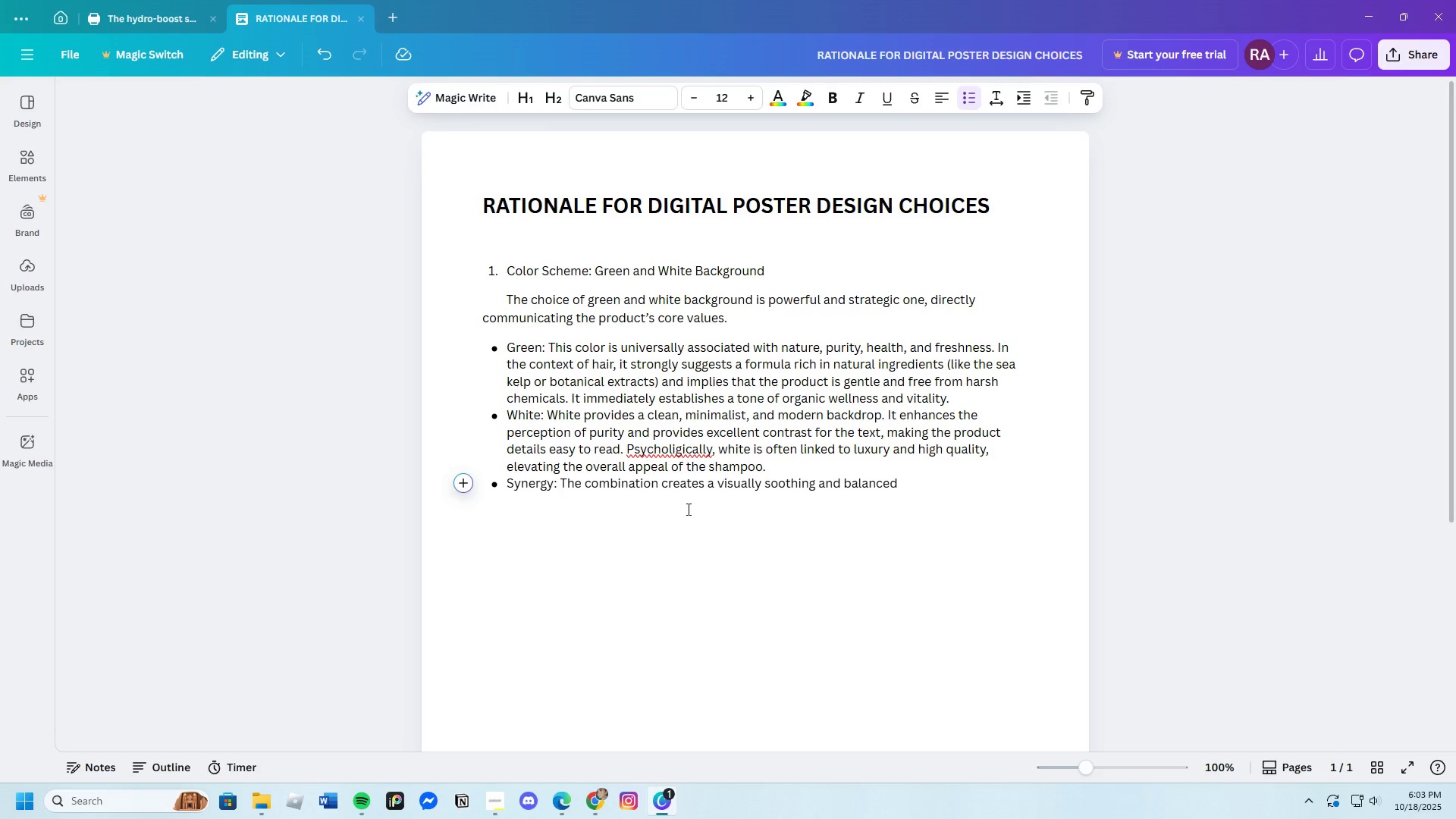 
left_click([676, 448])
 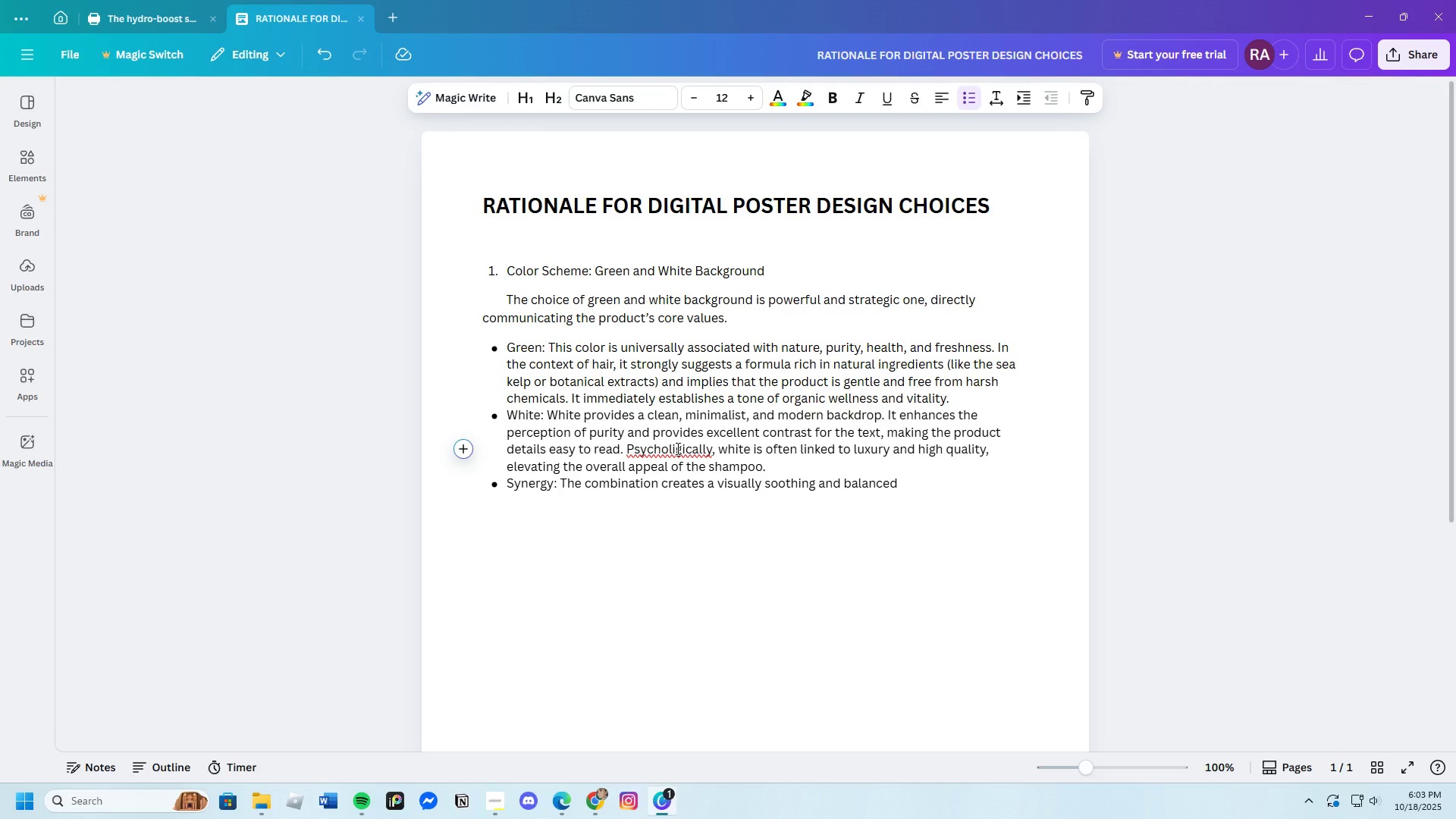 
key(Backspace)
 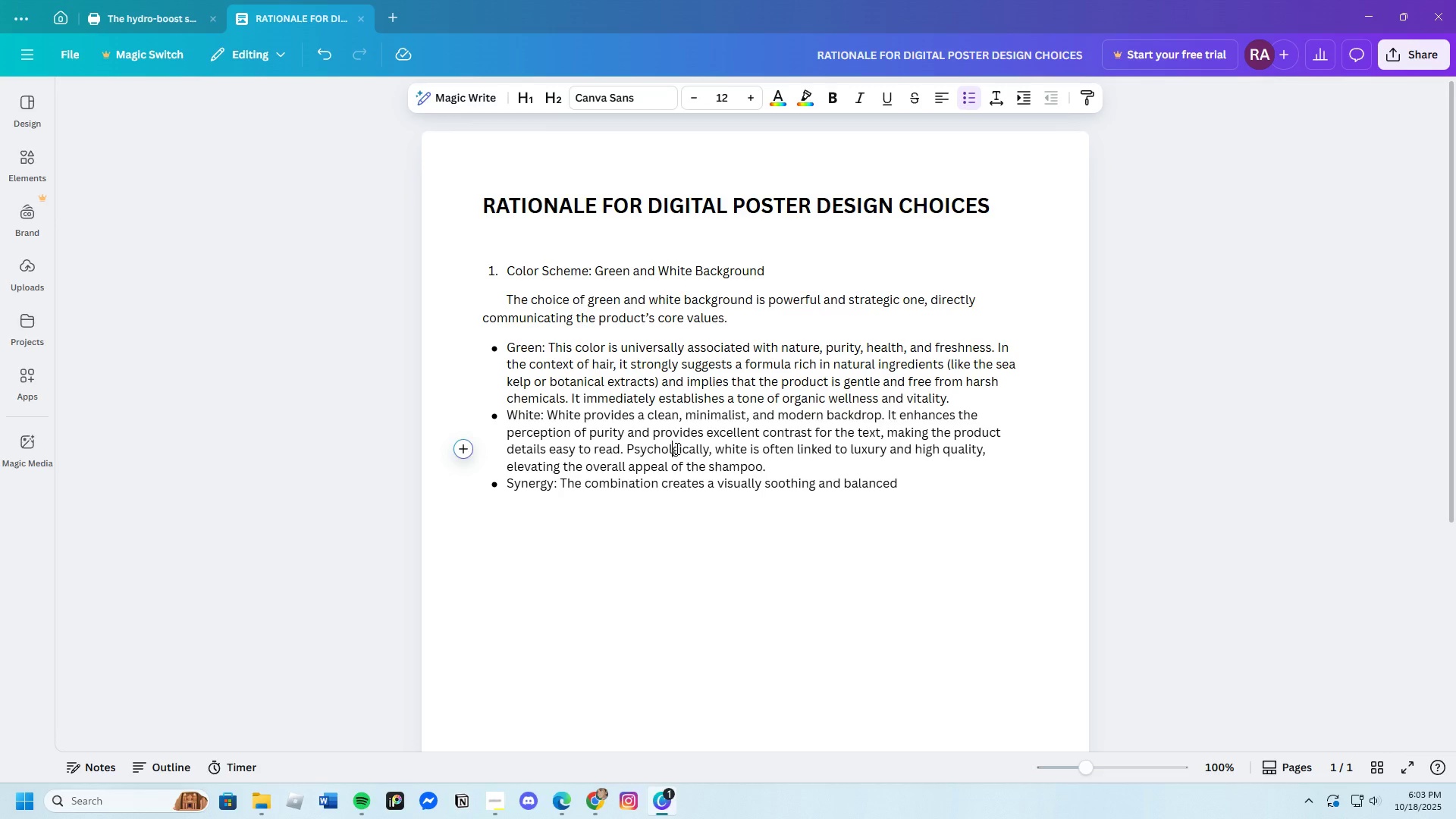 
key(O)
 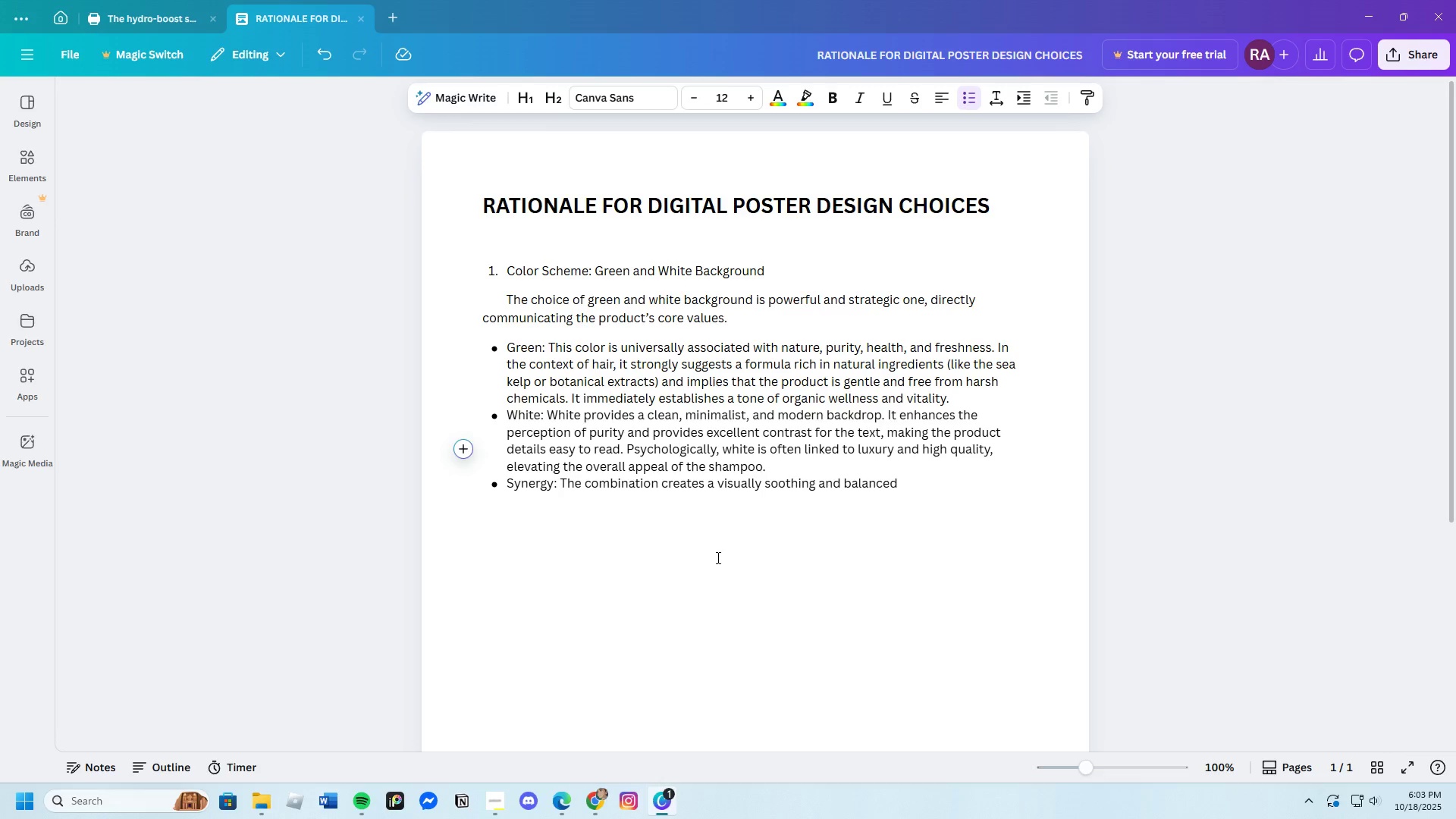 
left_click([717, 557])
 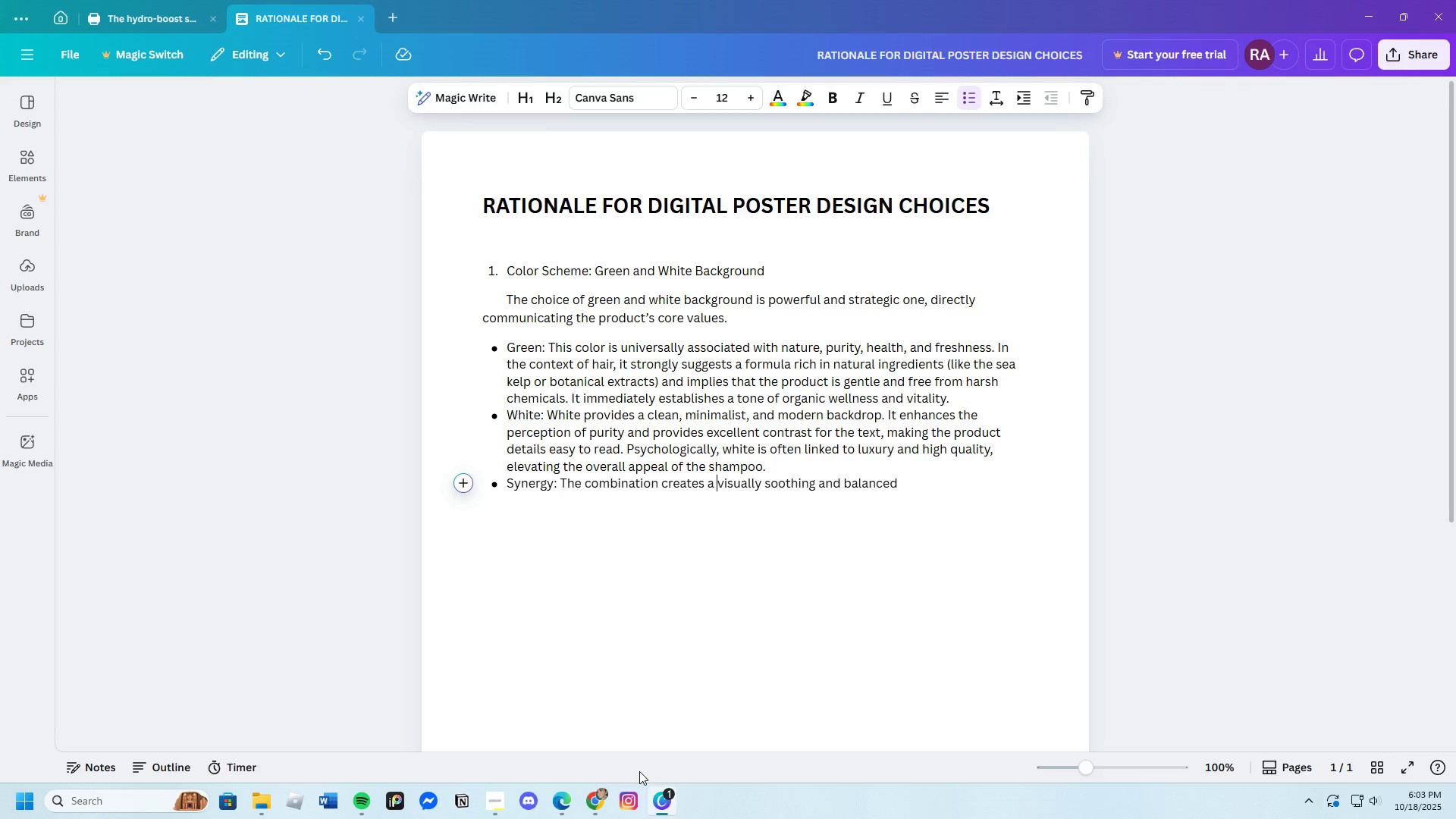 
left_click([599, 799])
 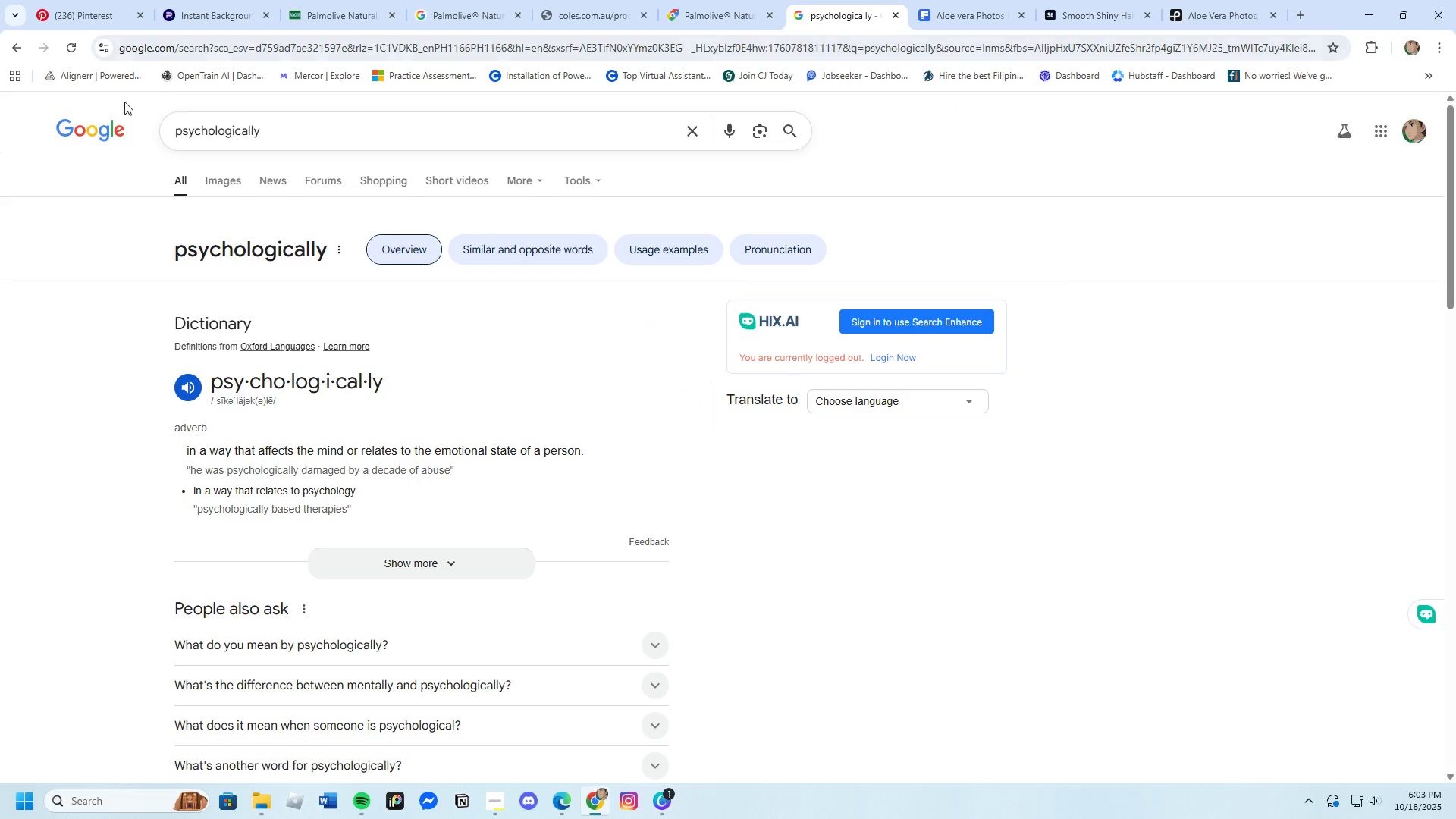 
left_click([104, 127])
 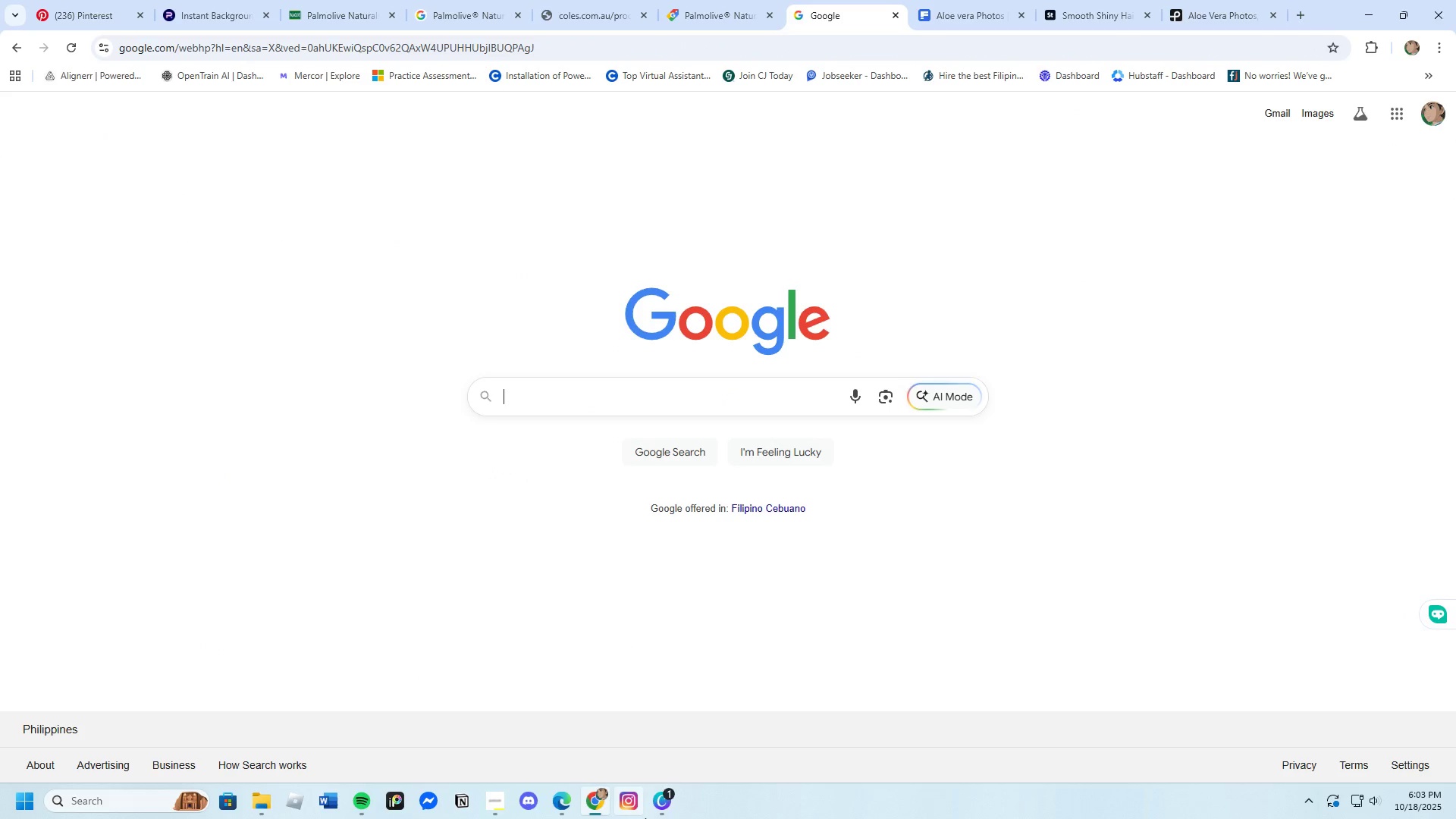 
left_click([661, 801])
 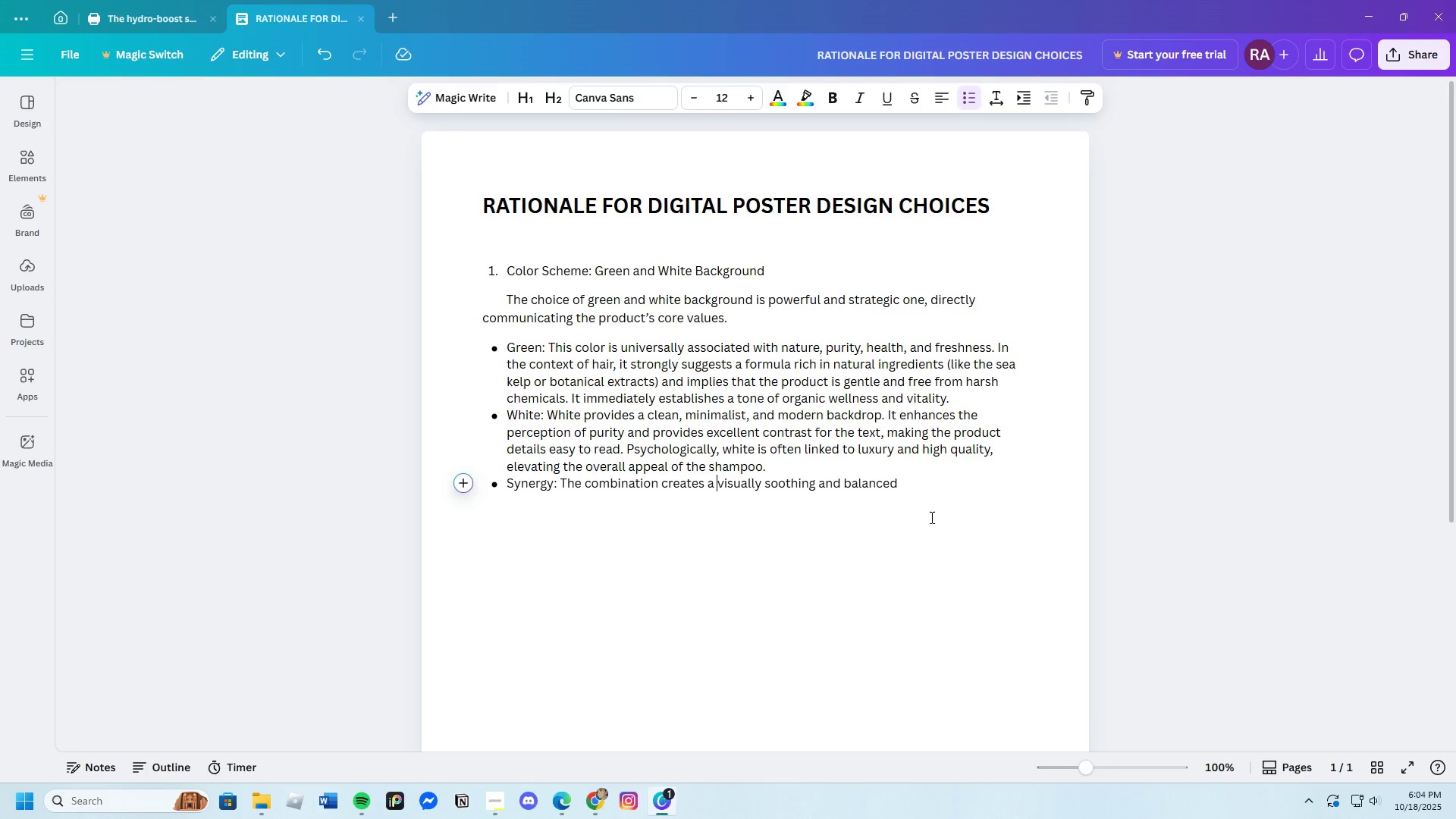 
left_click([915, 496])
 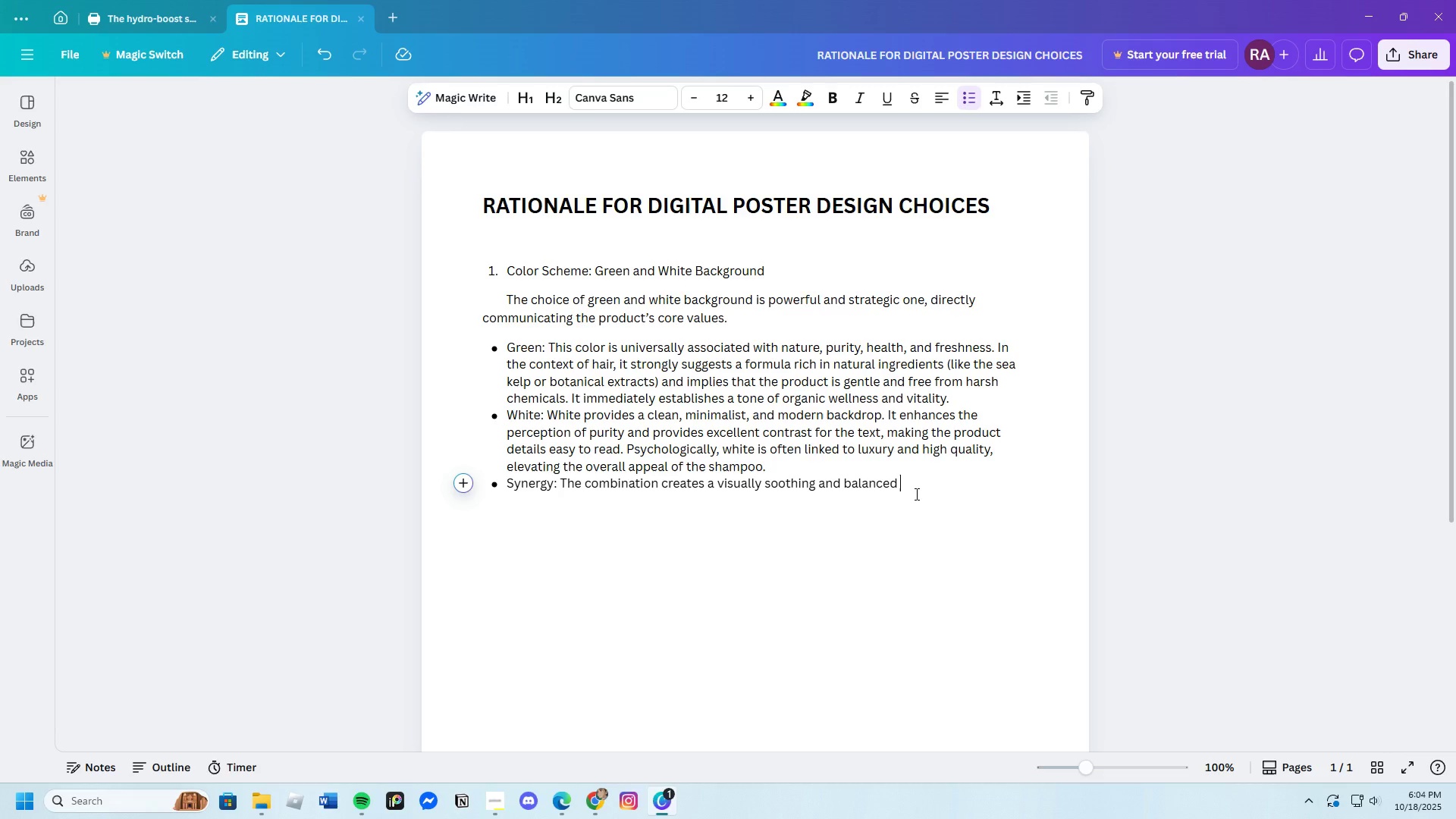 
type(aesthetic )
 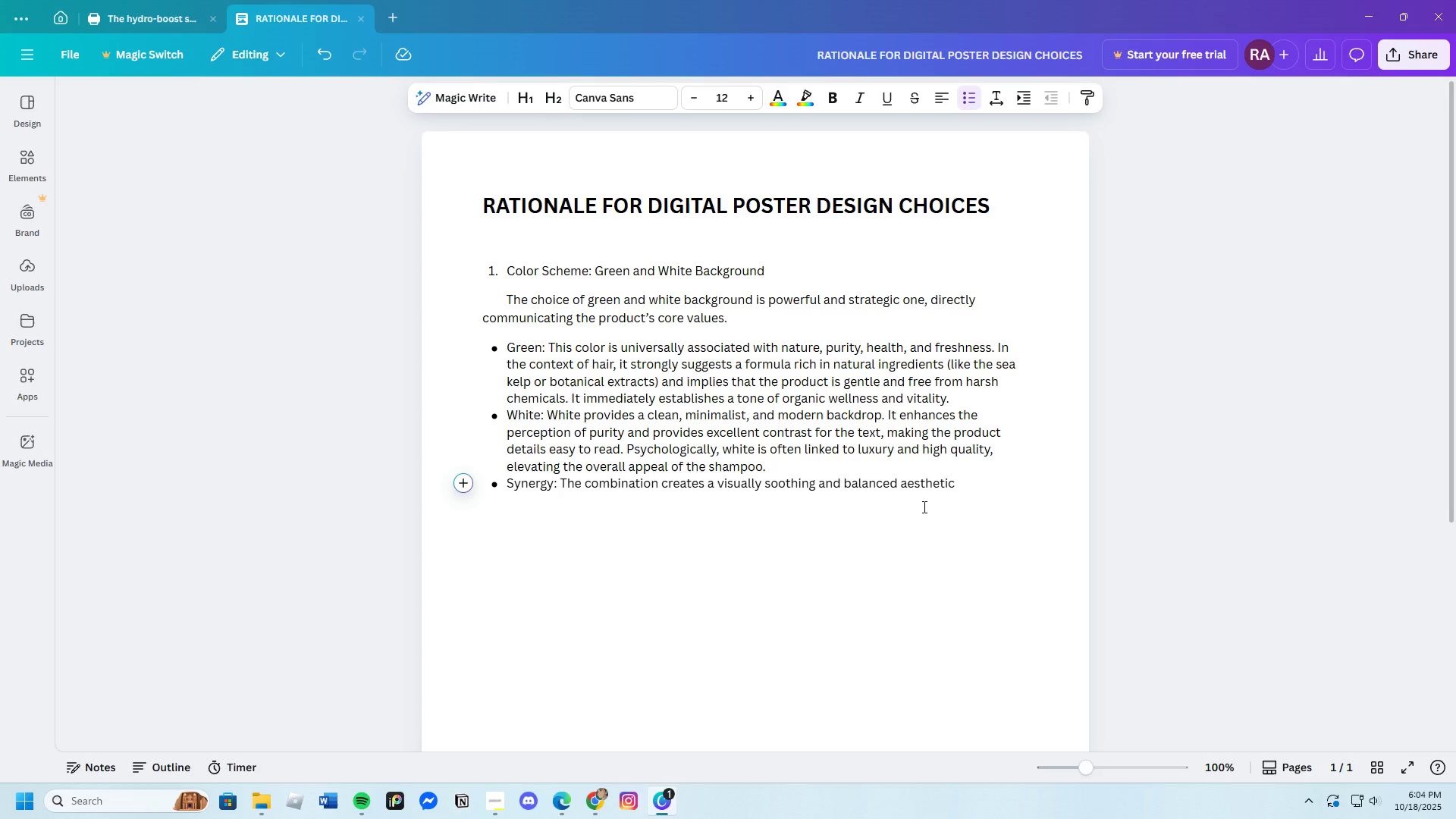 
type(that speaks )
 